 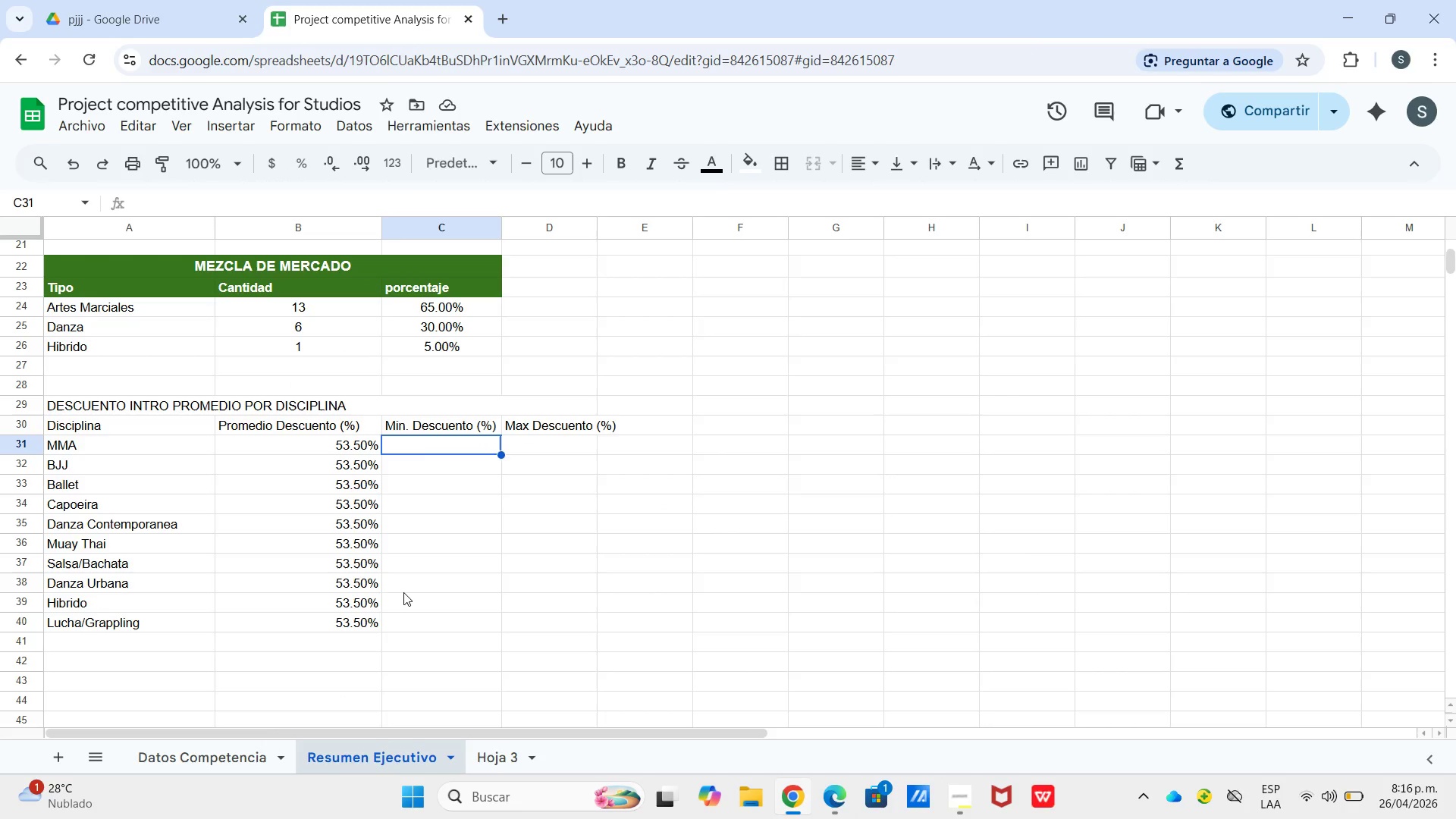 
type()si.erro)
 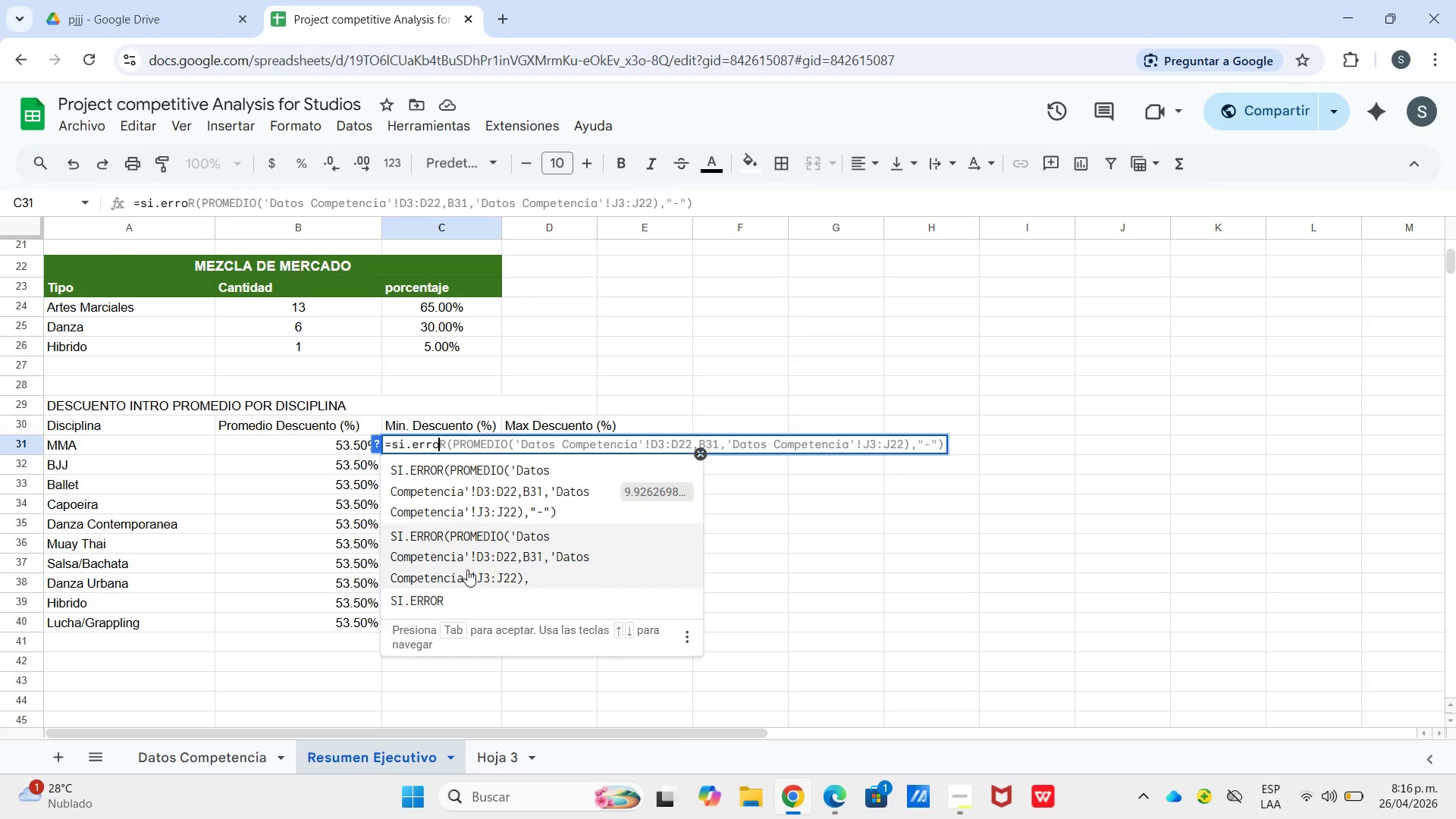 
left_click([464, 603])
 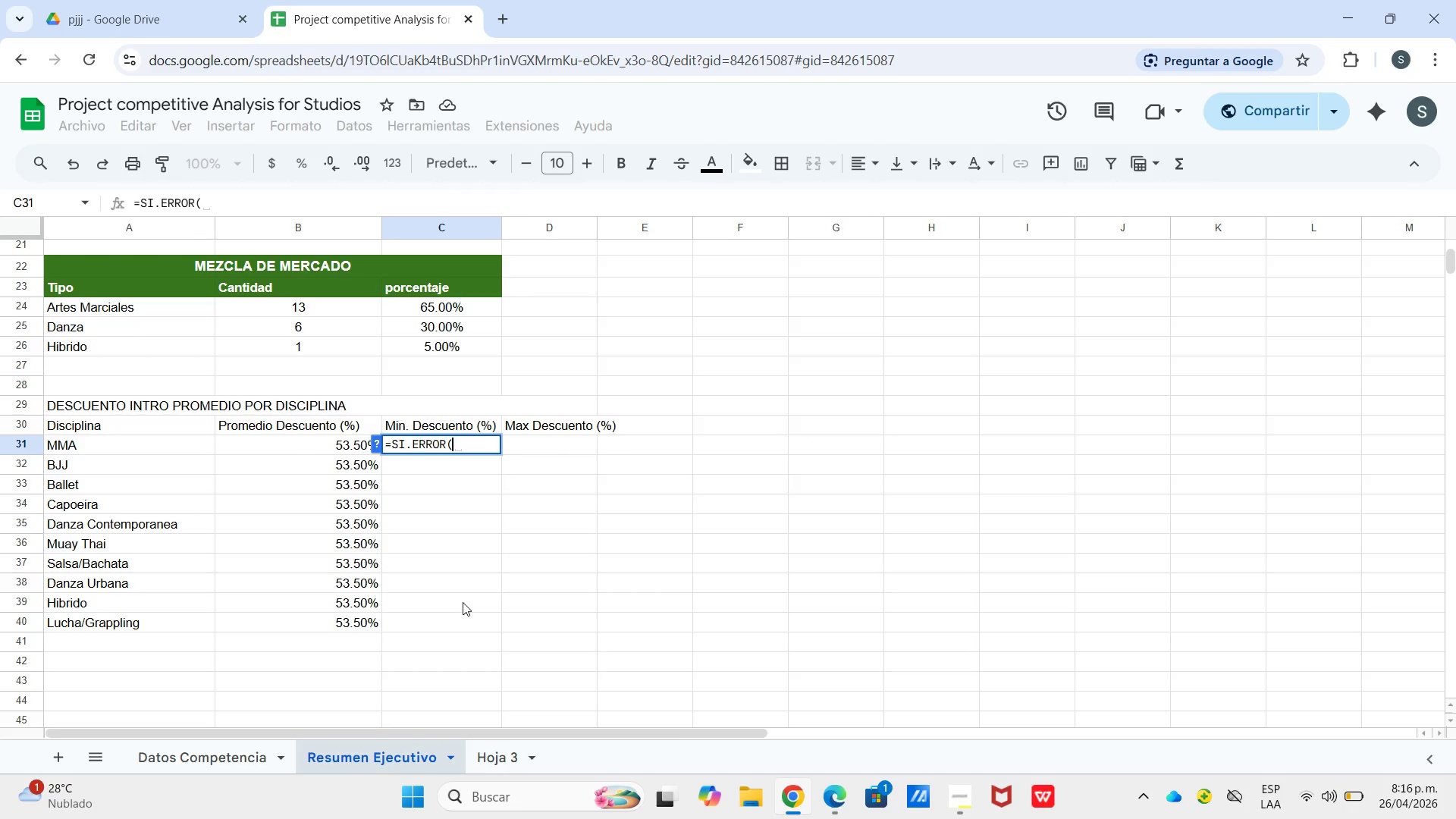 
type(minifs)
key(Tab)
type([Datos competencia[)
 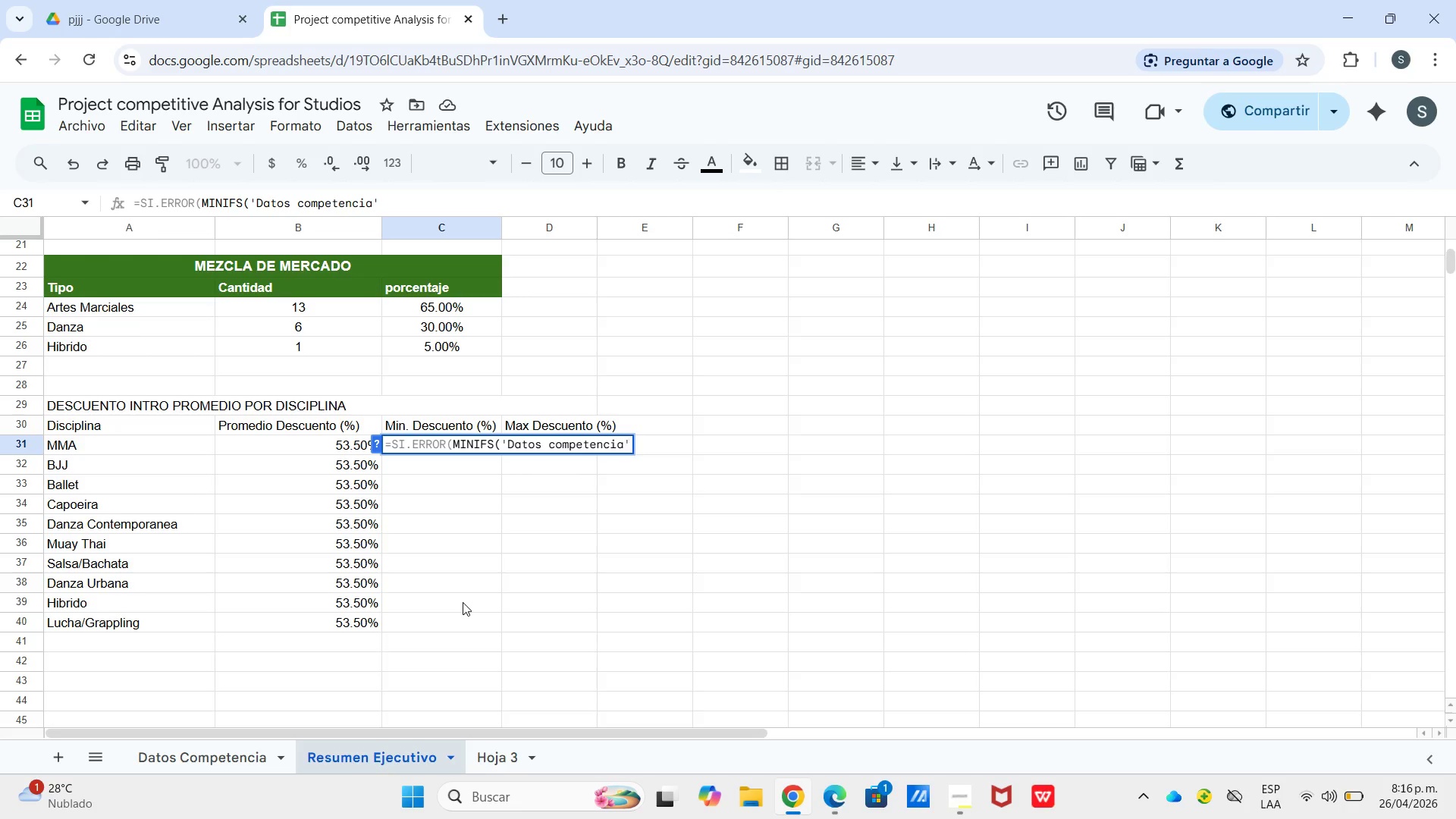 
type(!i3>i22,[Datos competencia)
key(Backspace)
type(a)
 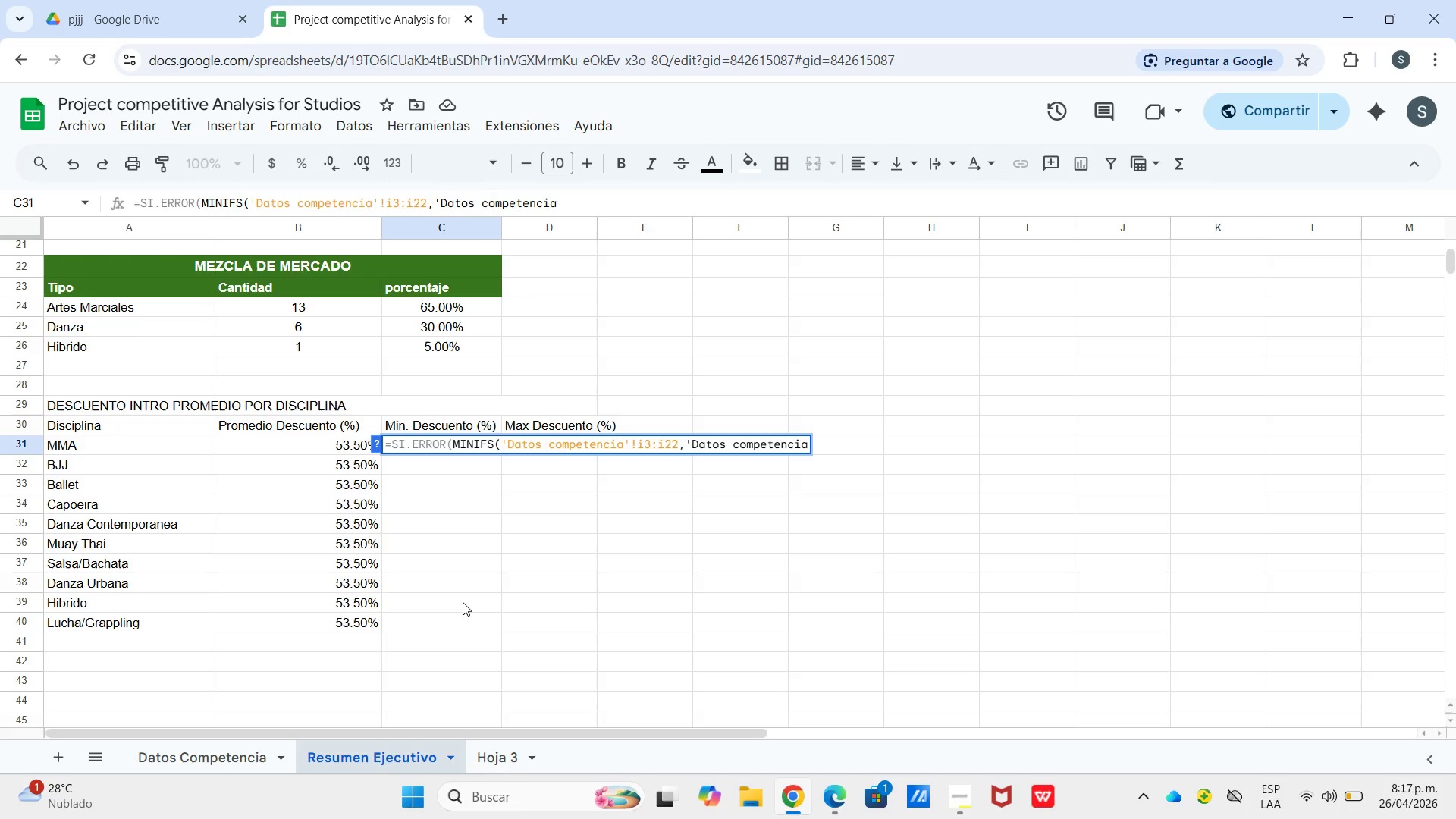 
type([!C3>c3)
key(Backspace)
type(22,a31(,@-@()
 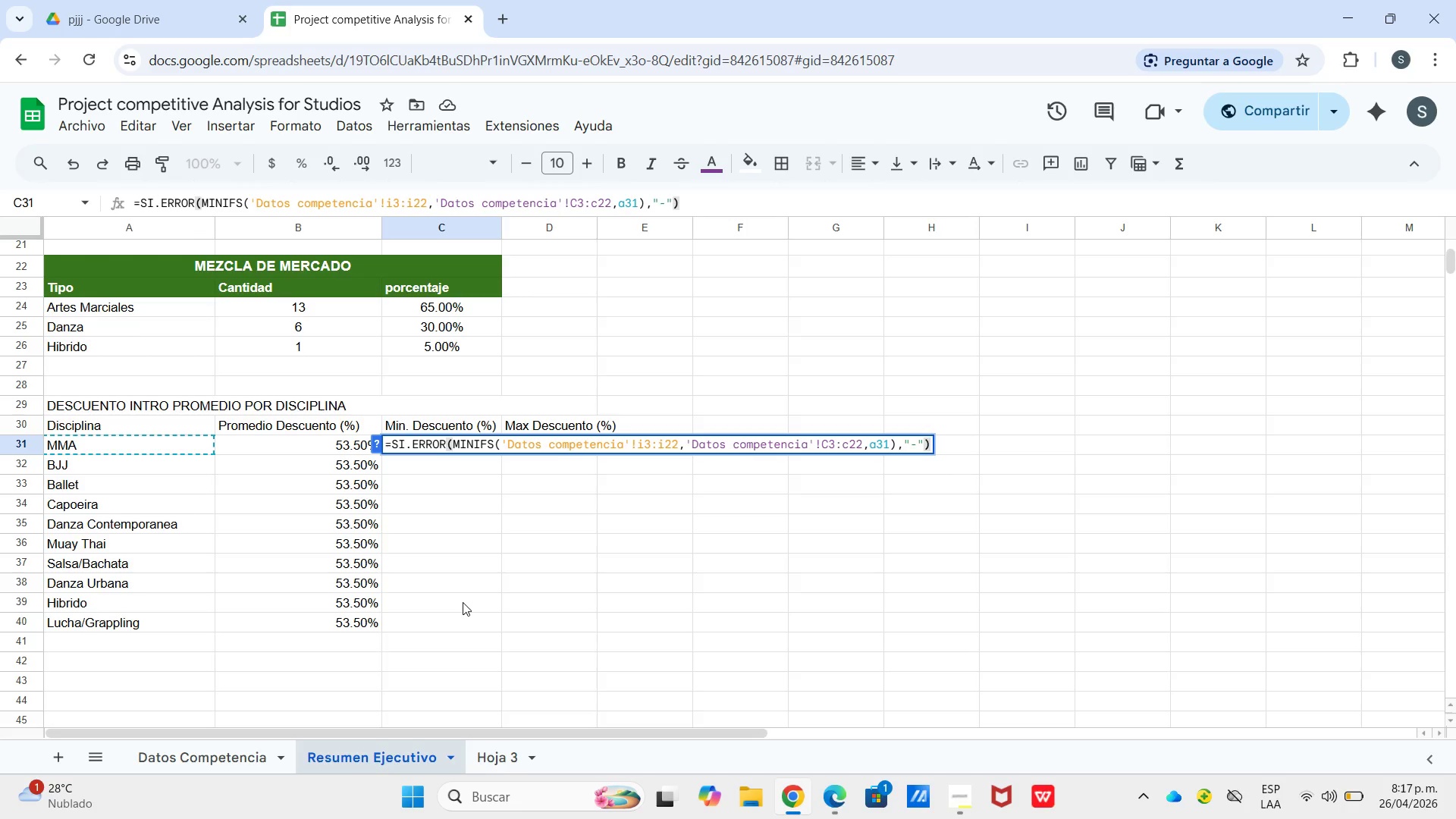 
key(Enter)
 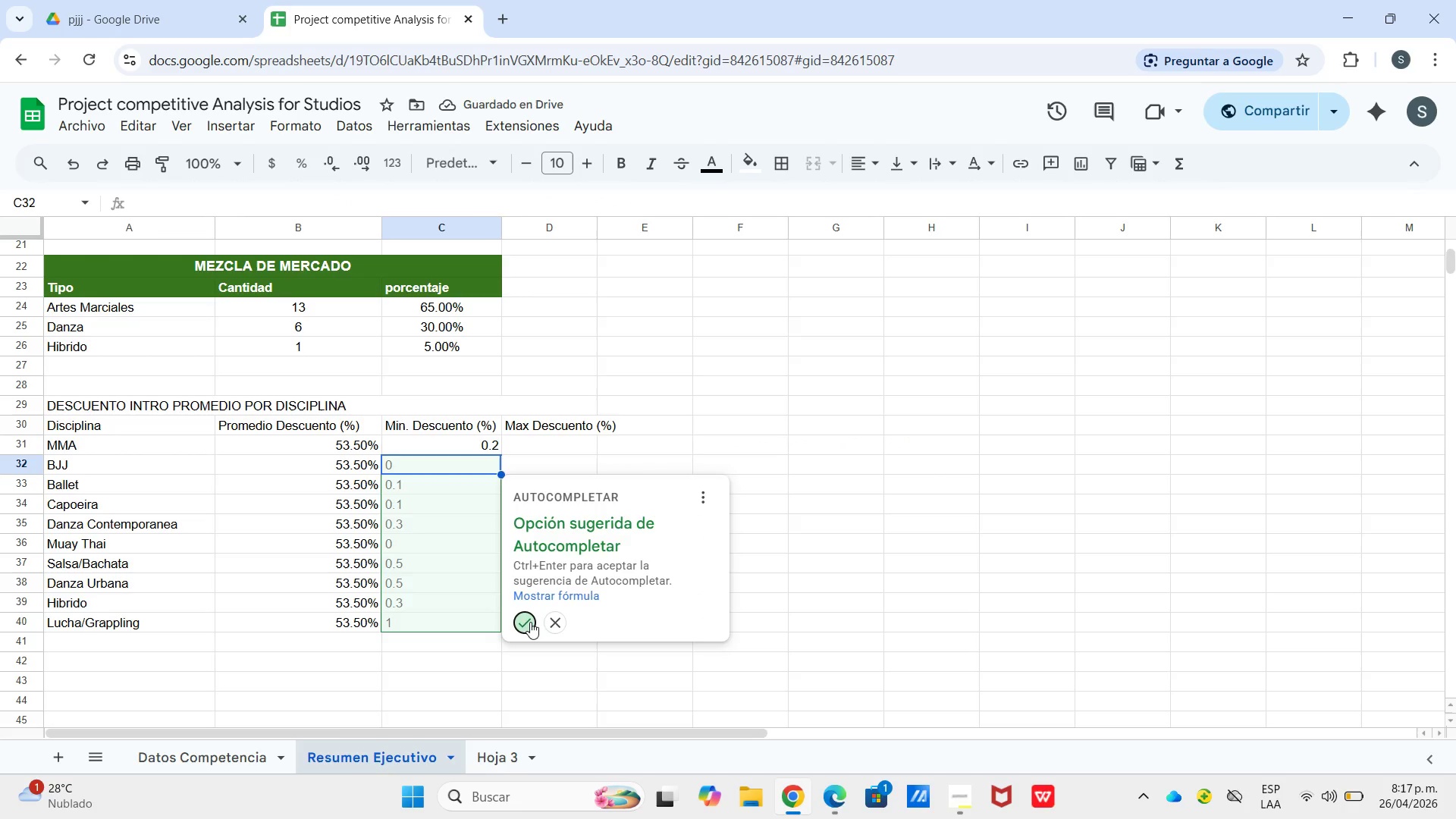 
left_click_drag(start_coordinate=[477, 447], to_coordinate=[483, 621])
 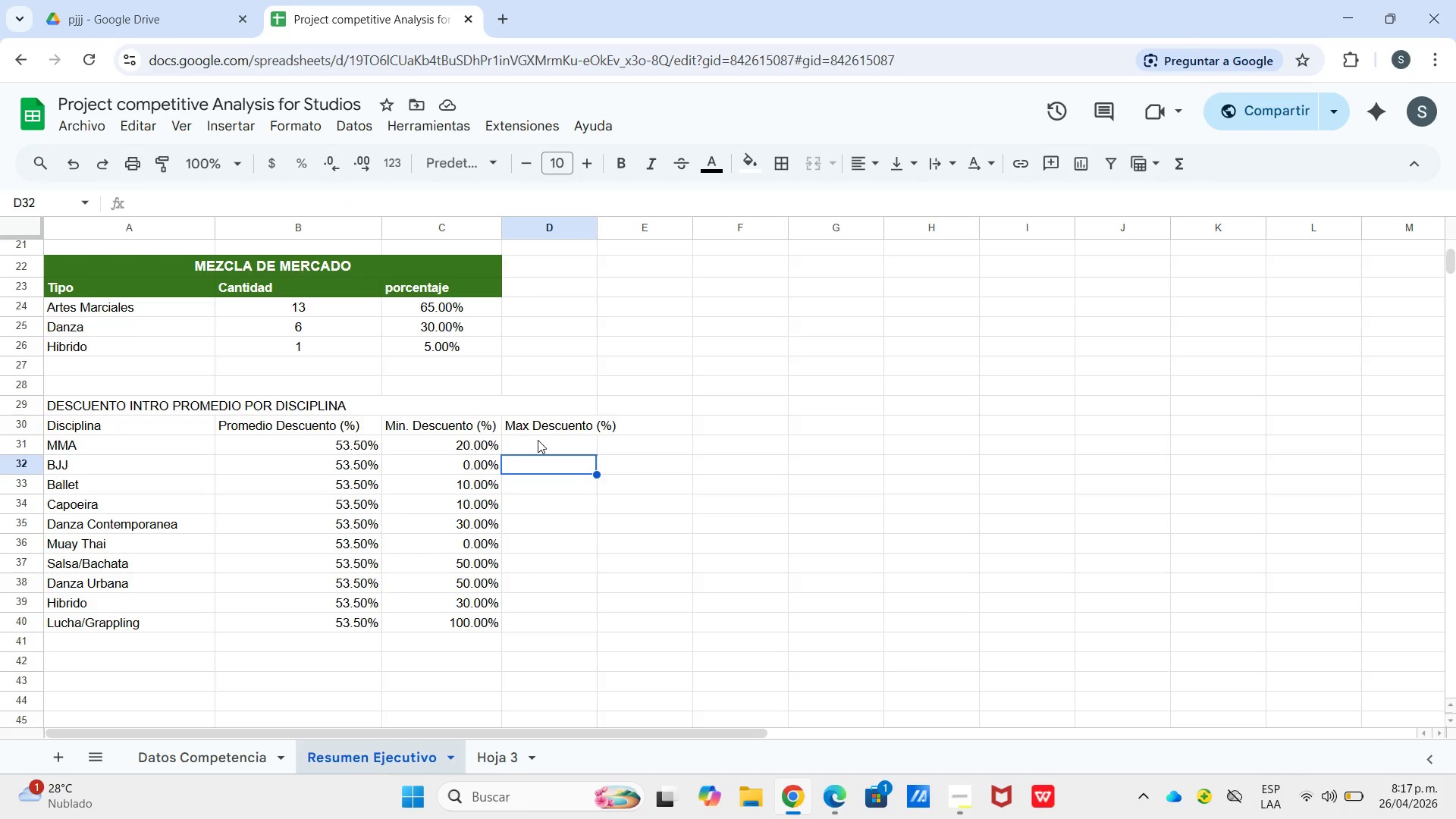 
wait(14.38)
 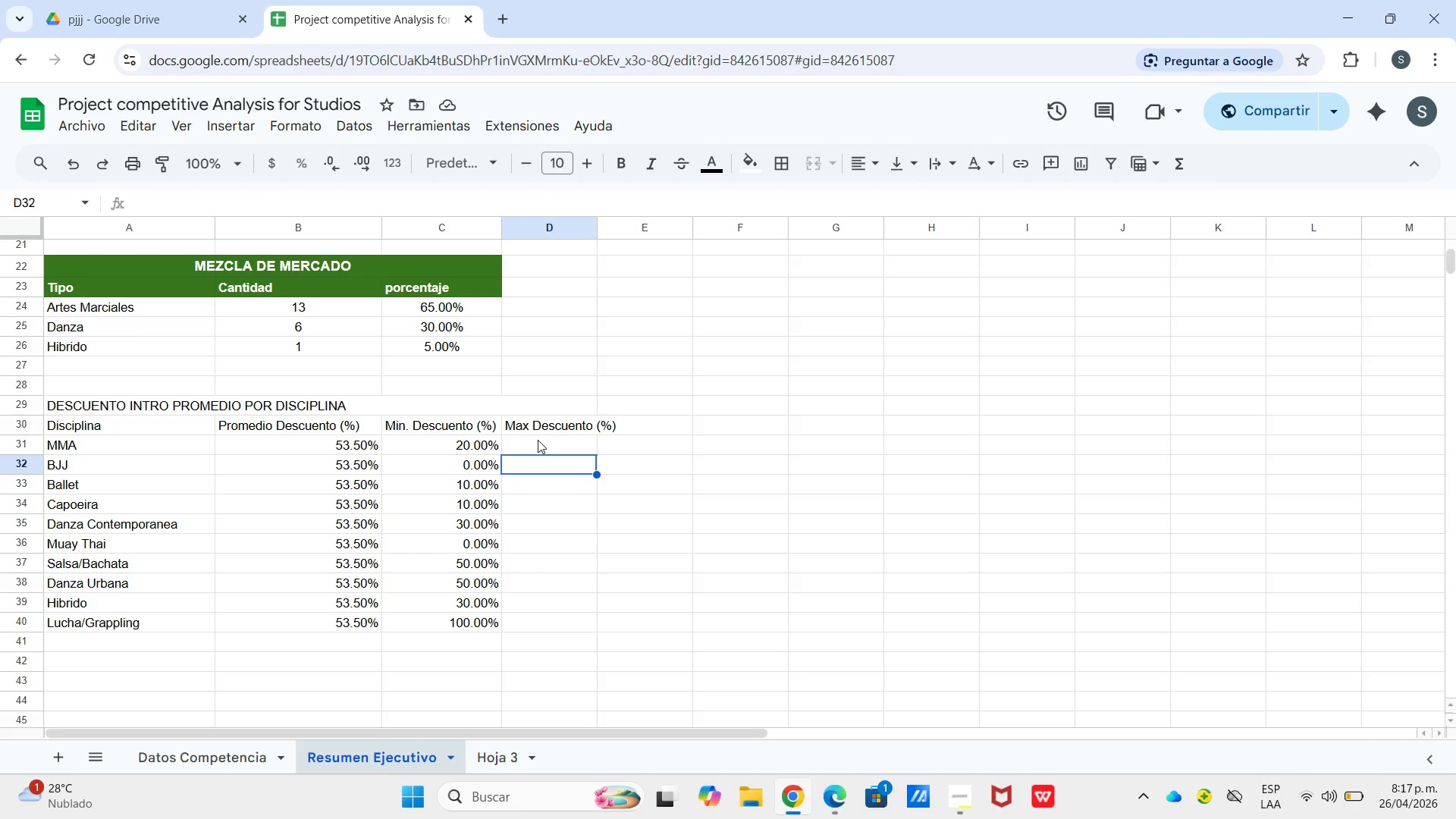 
type()si.error)
key(Tab)
type(maxi)
key(Tab)
type([datos competencia[)
 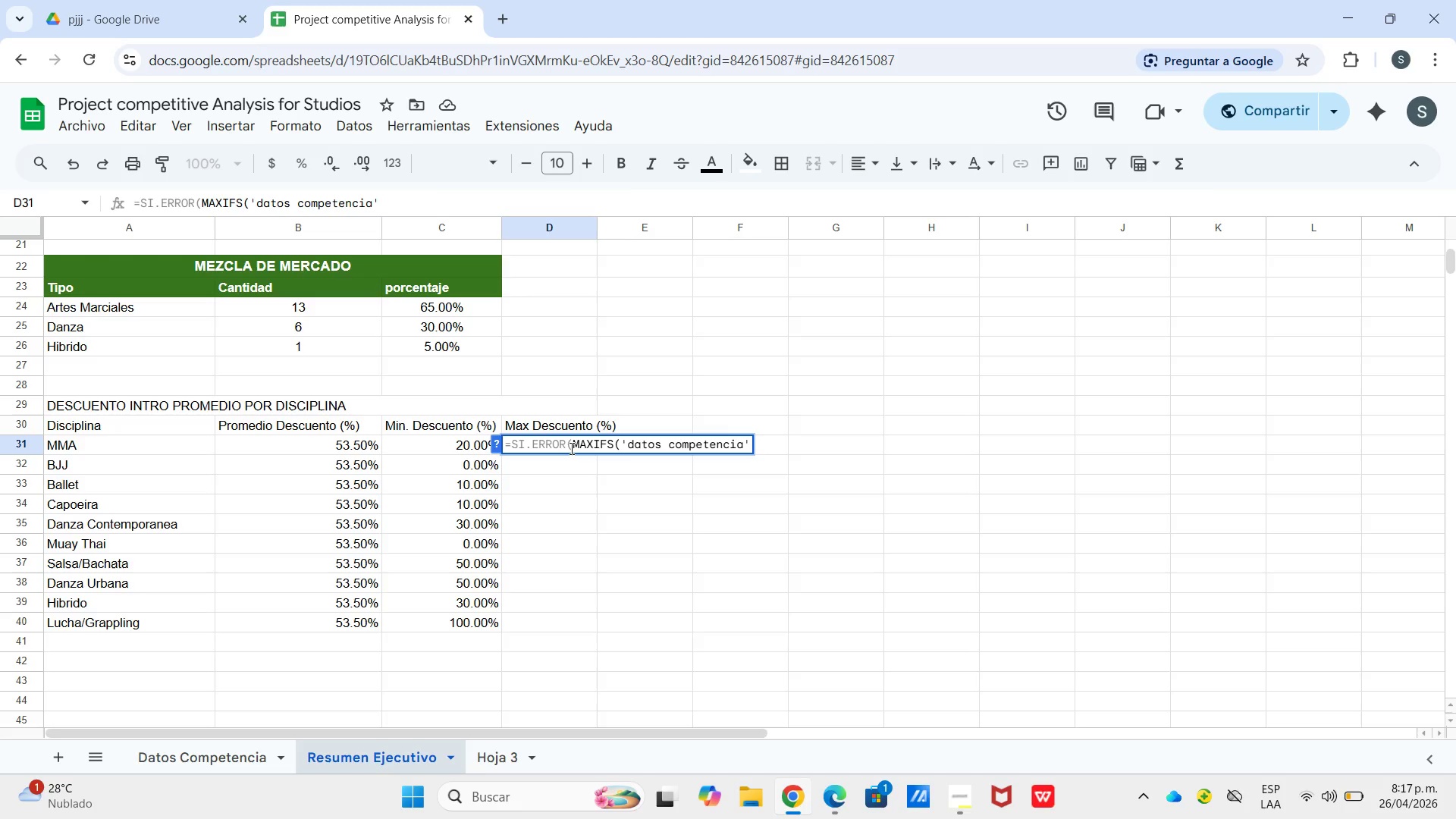 
type(!i3>i22,[datos competencia[)
 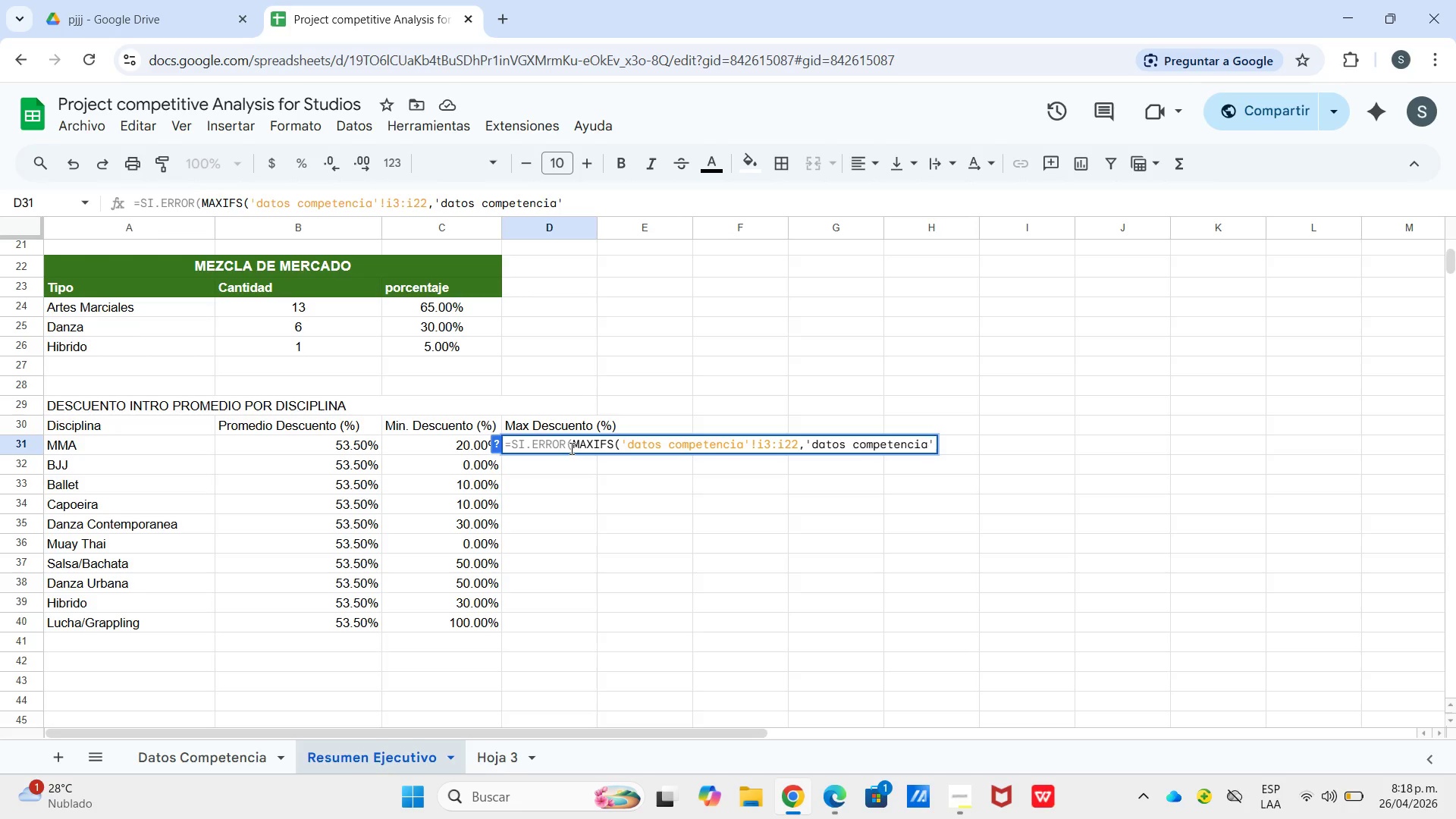 
type(!c3>c22,a31(,@-@()
 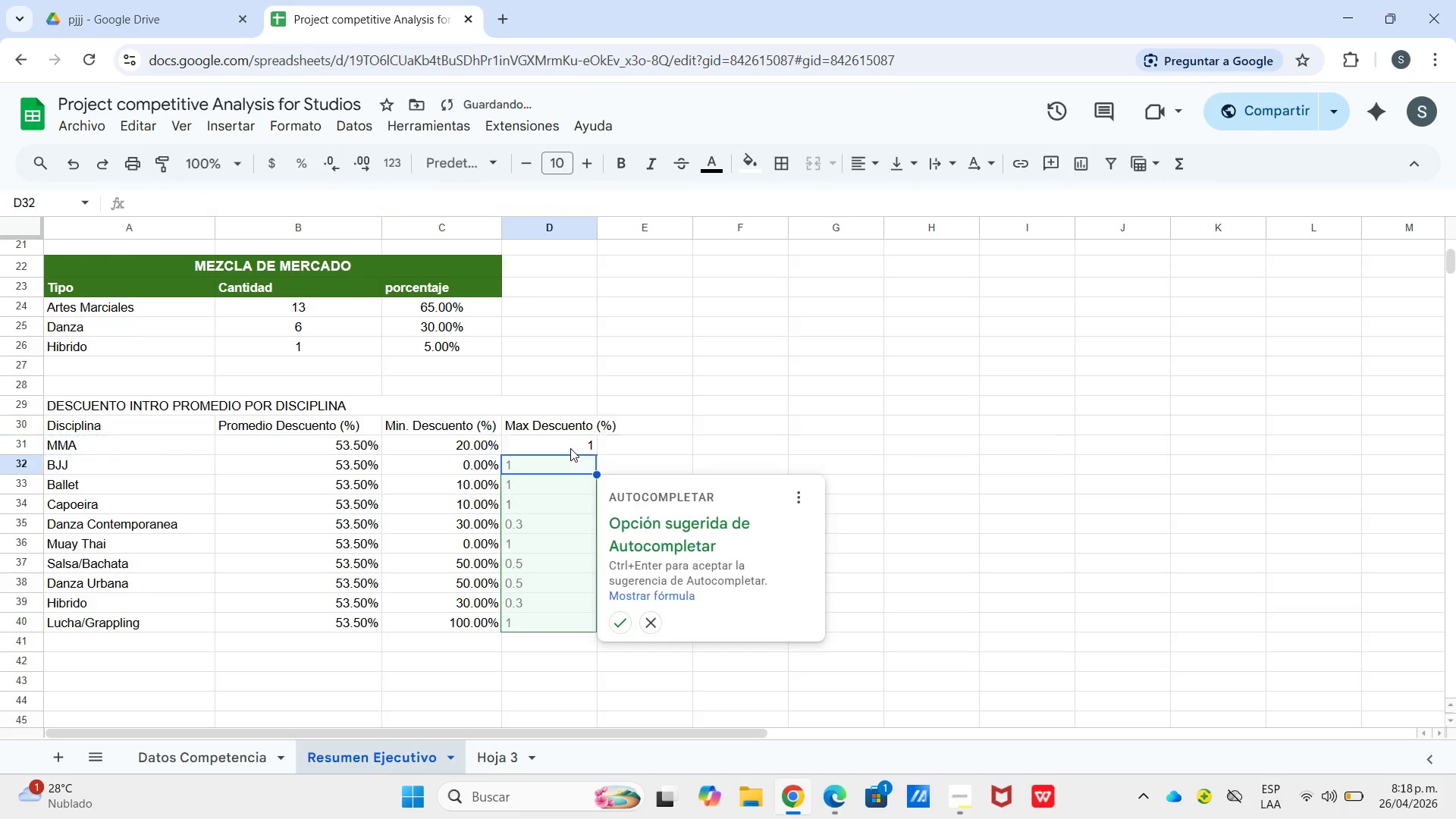 
 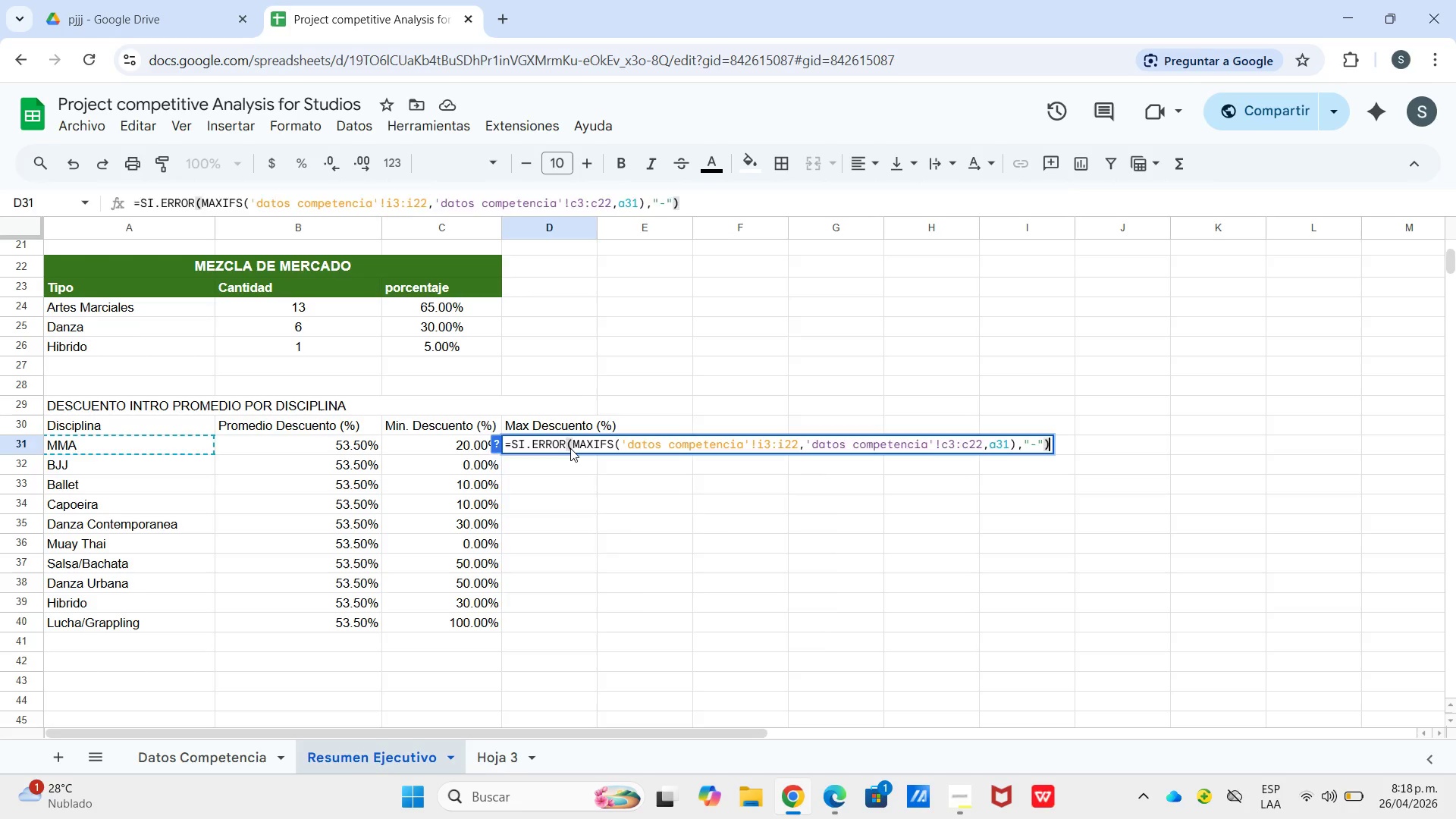 
key(Enter)
 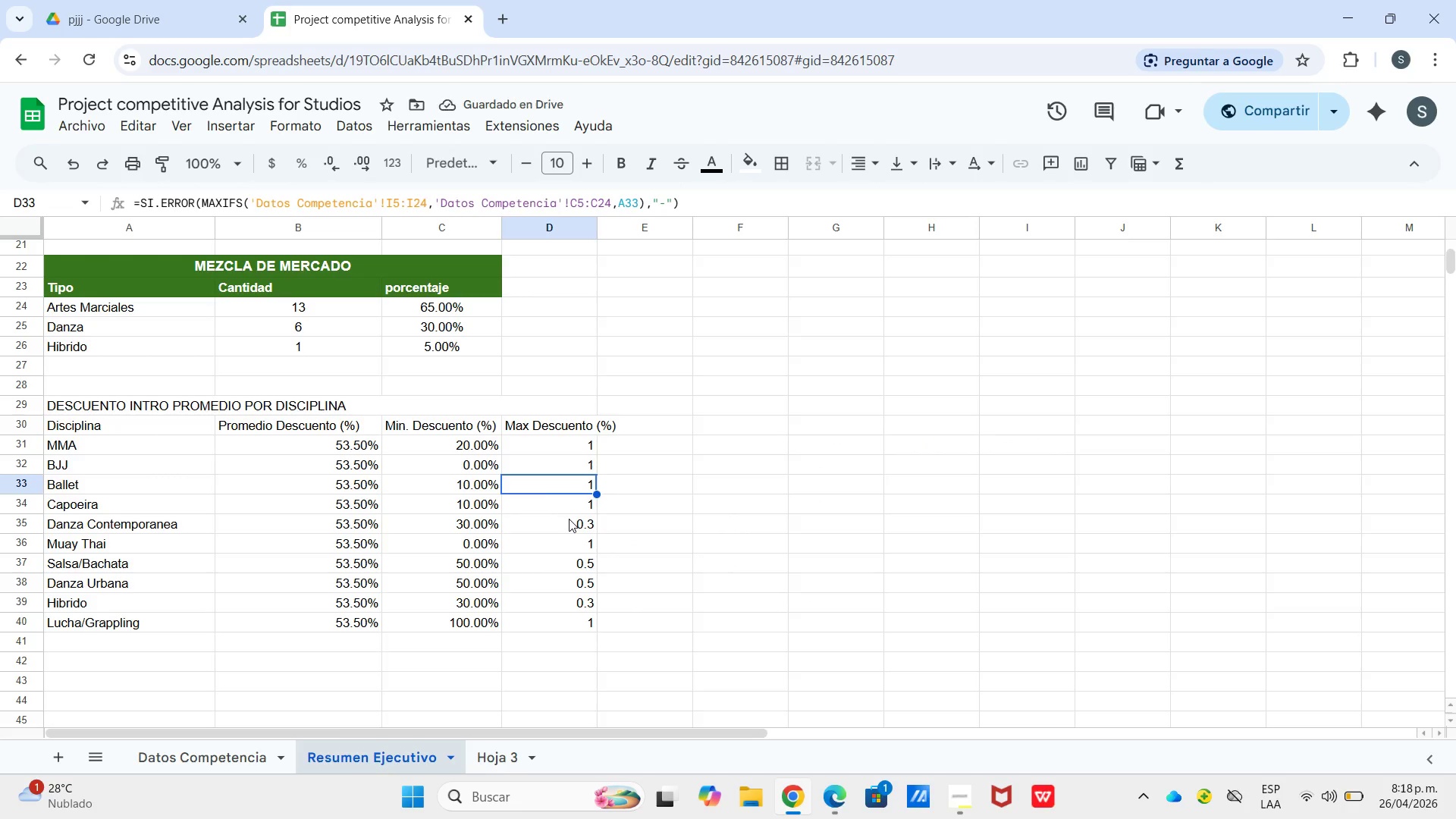 
wait(7.31)
 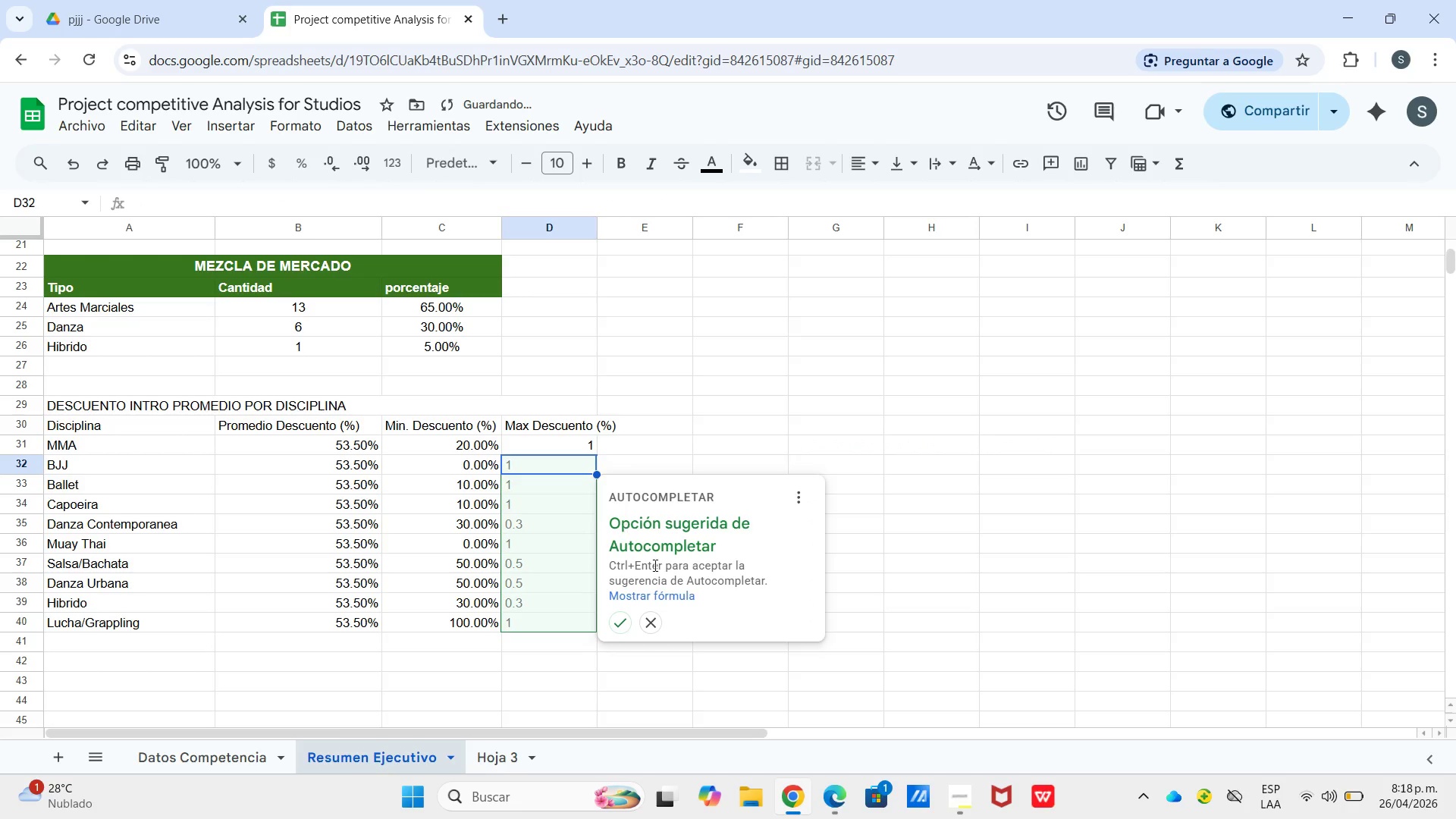 
left_click_drag(start_coordinate=[557, 445], to_coordinate=[588, 623])
 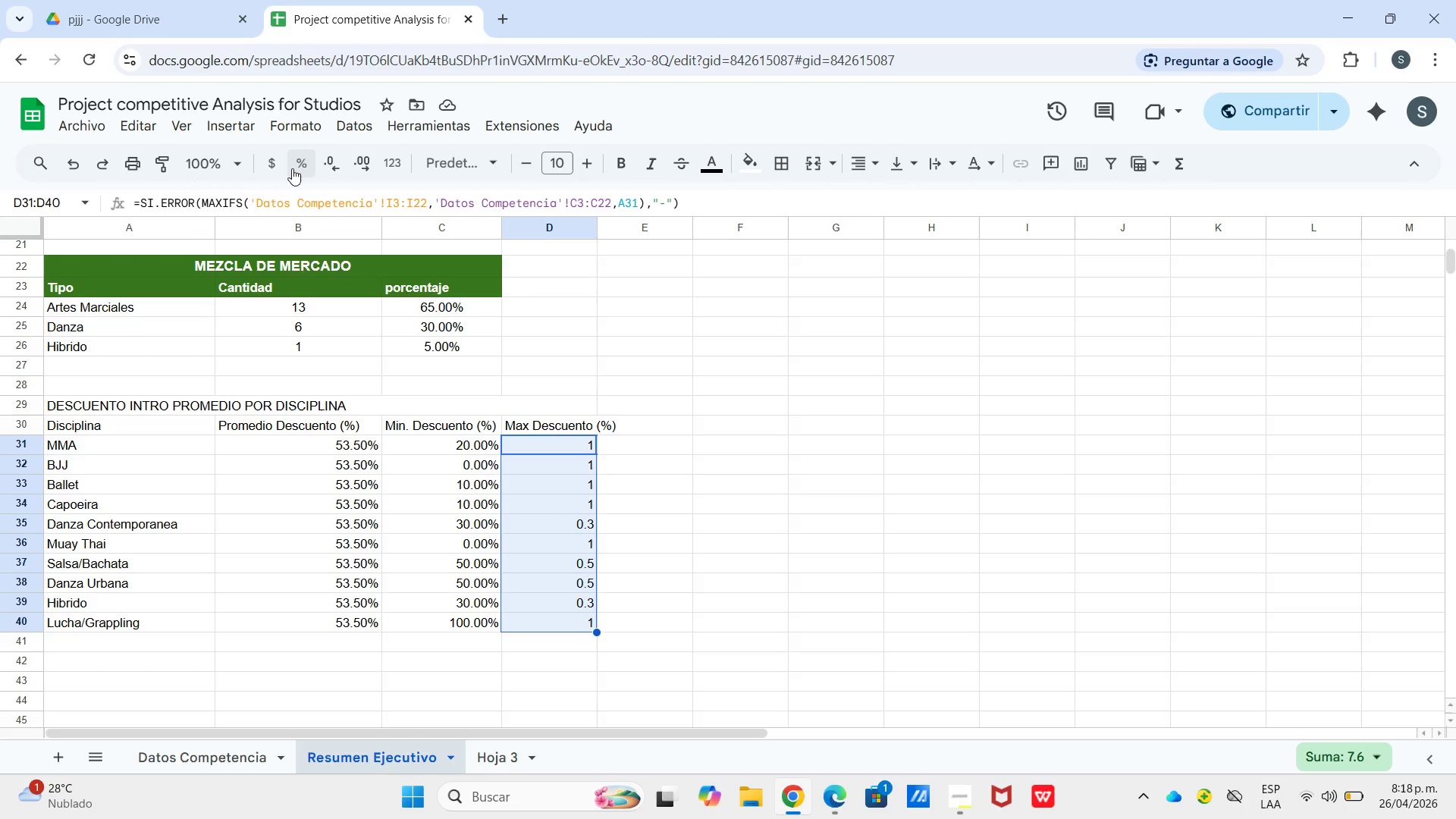 
left_click([292, 169])
 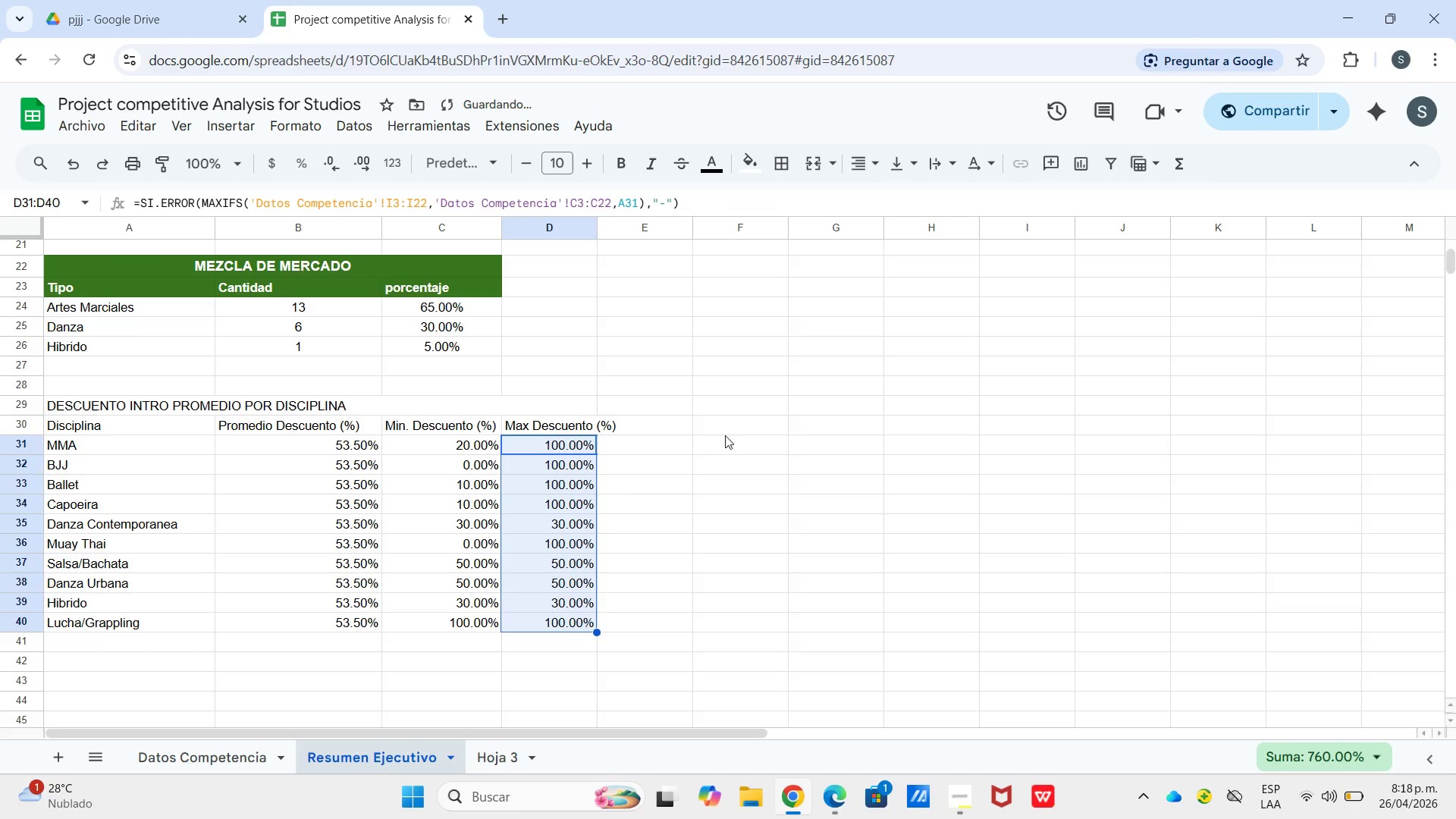 
left_click([757, 434])
 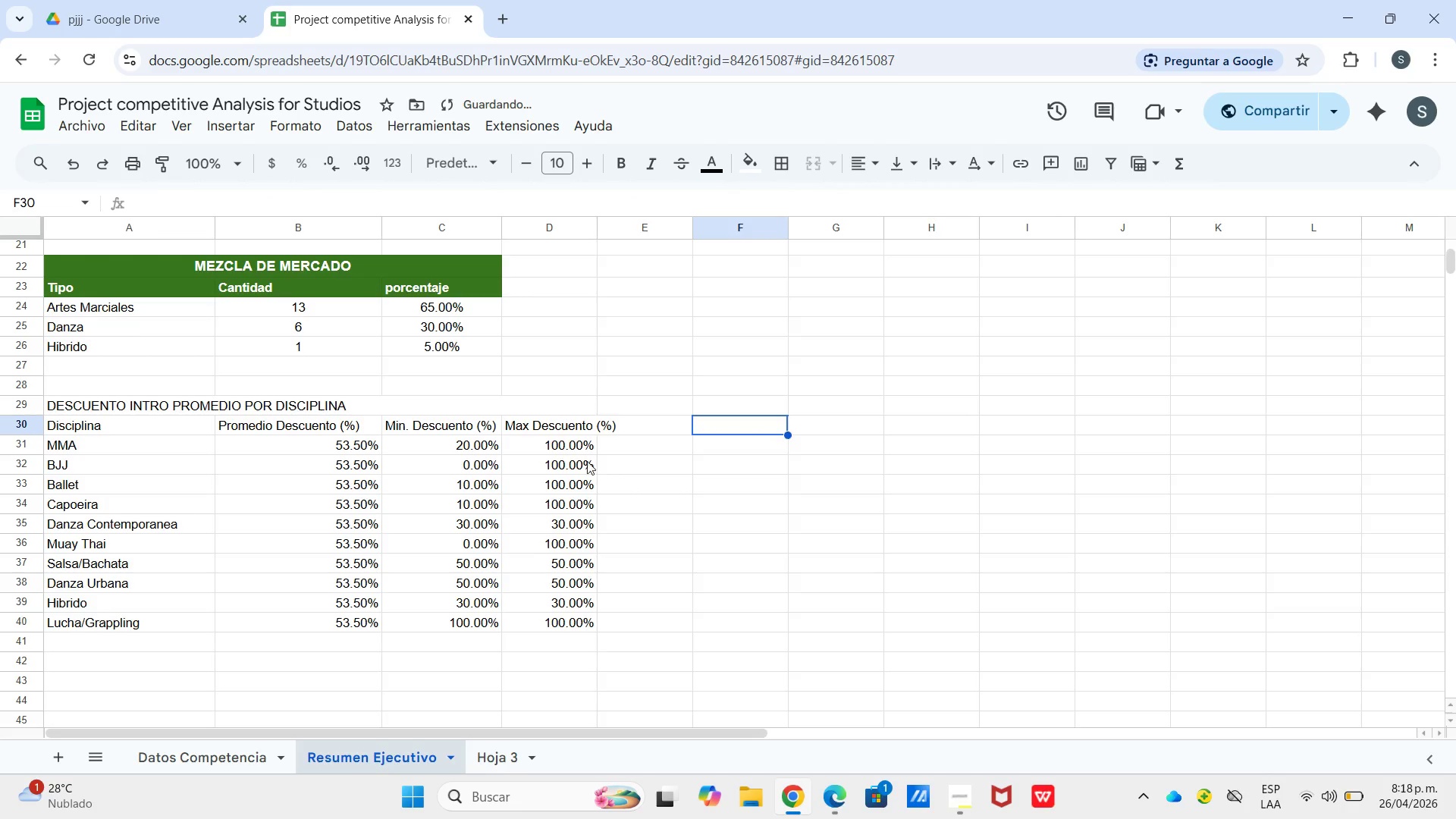 
left_click_drag(start_coordinate=[579, 446], to_coordinate=[585, 617])
 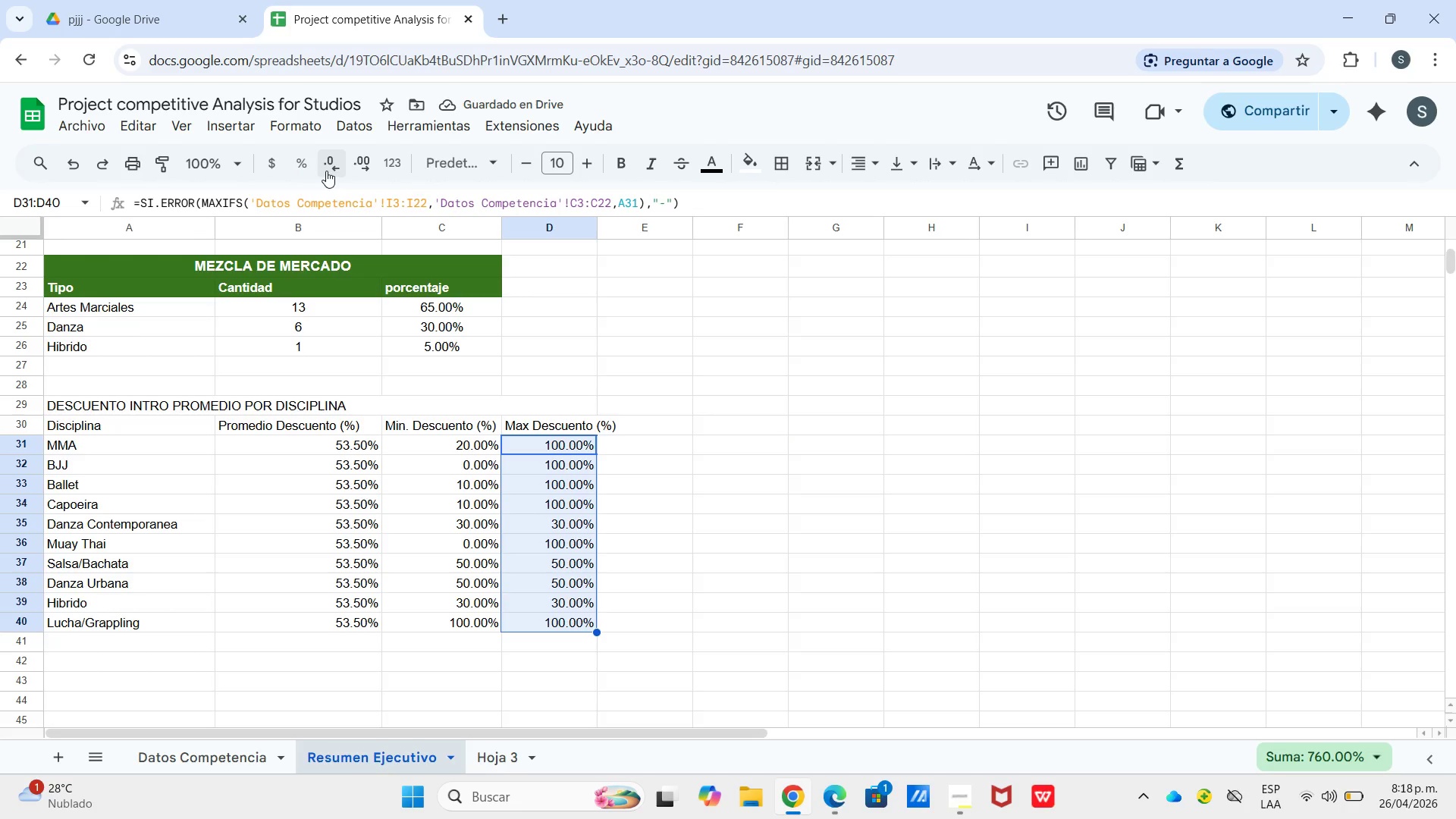 
double_click([326, 171])
 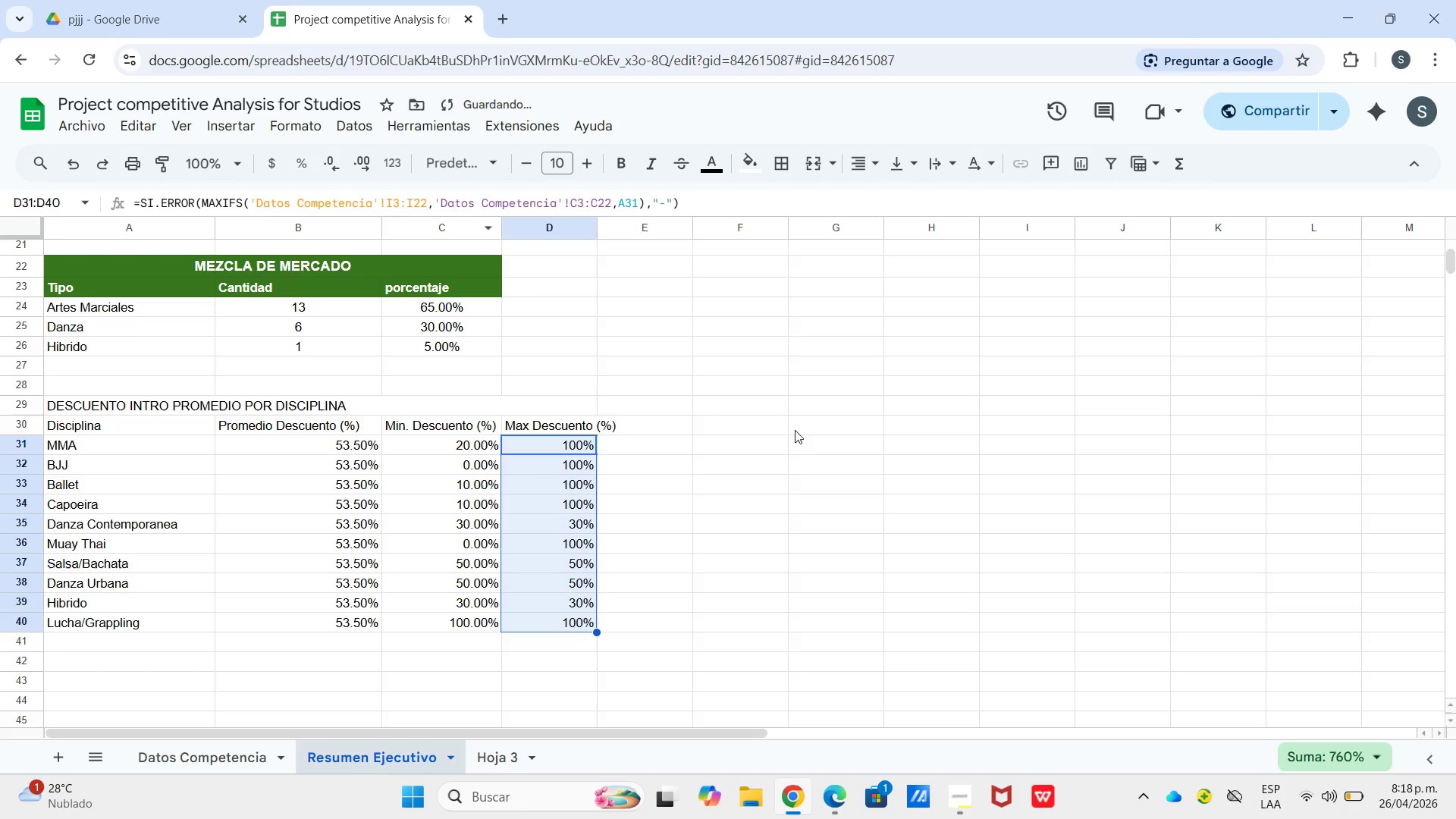 
triple_click([811, 441])
 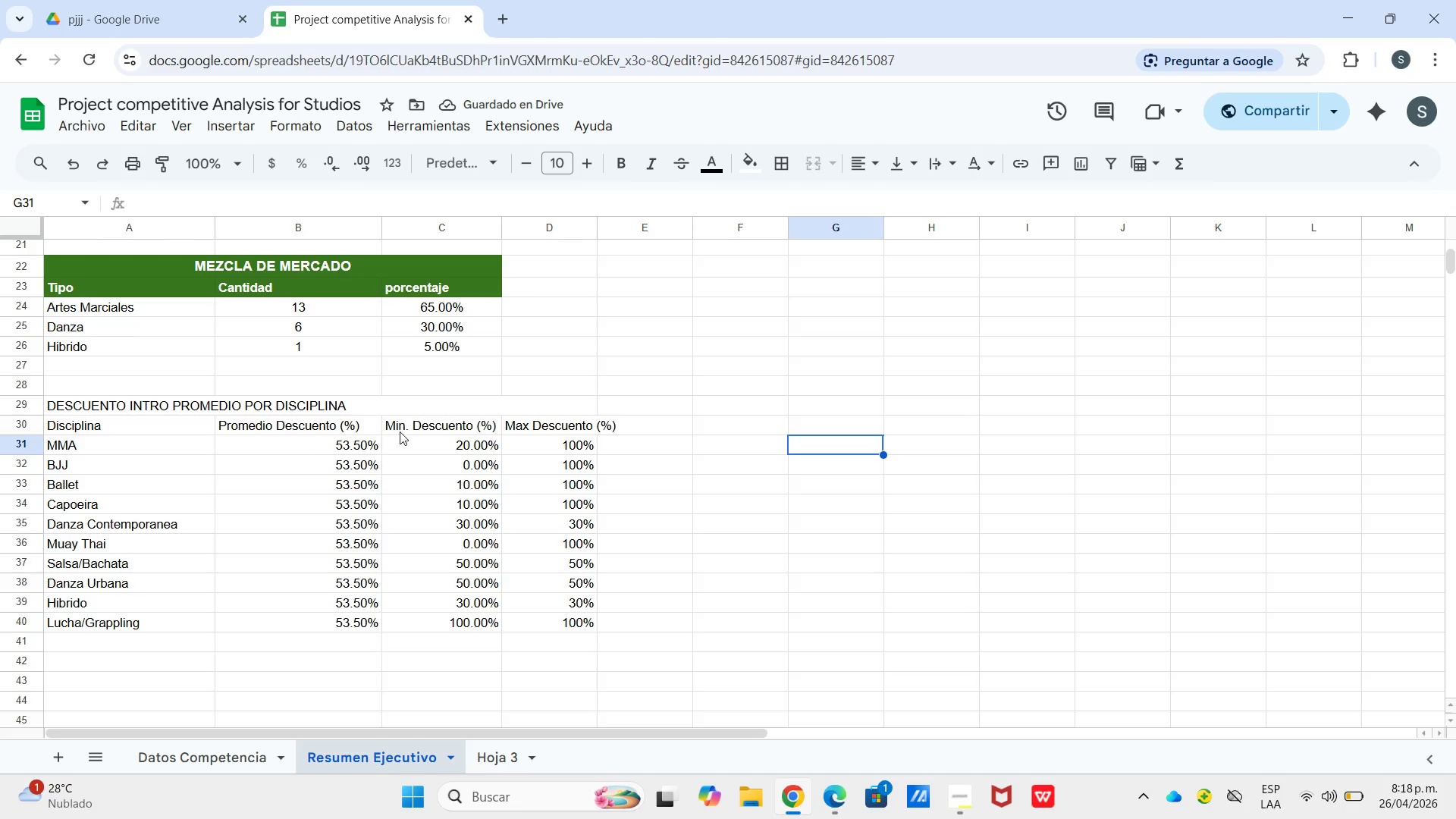 
left_click([171, 399])
 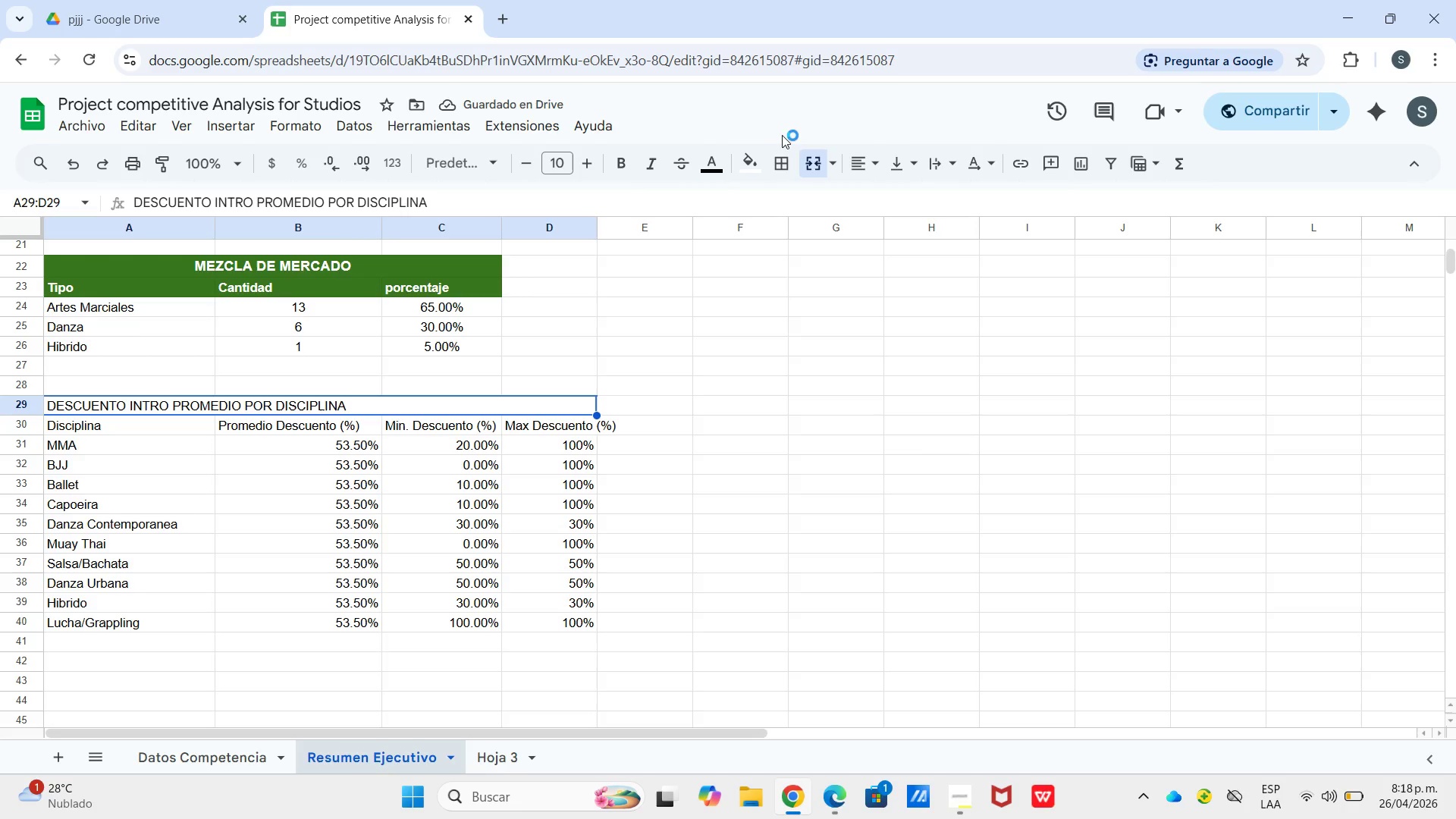 
left_click([833, 164])
 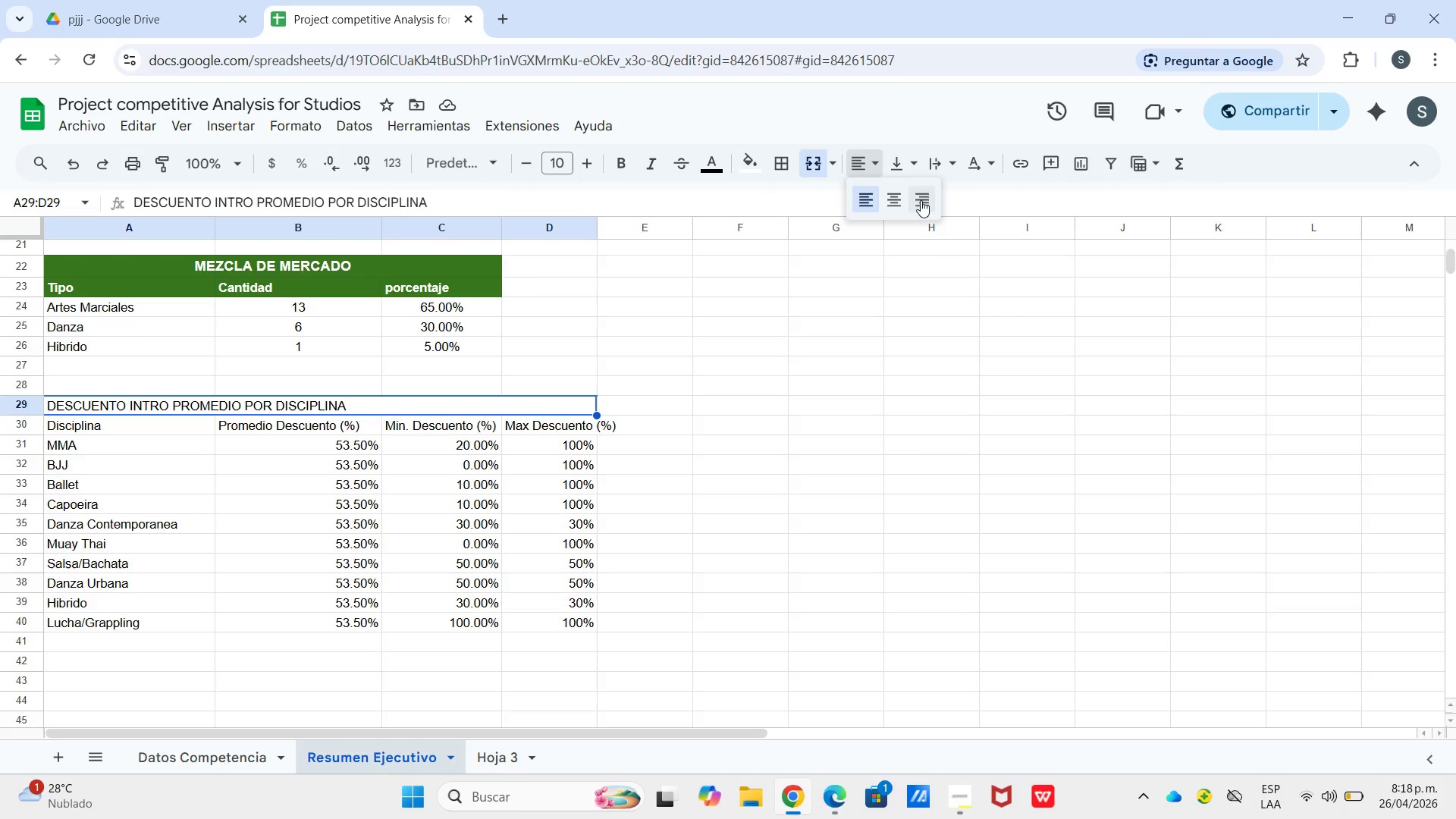 
left_click([899, 197])
 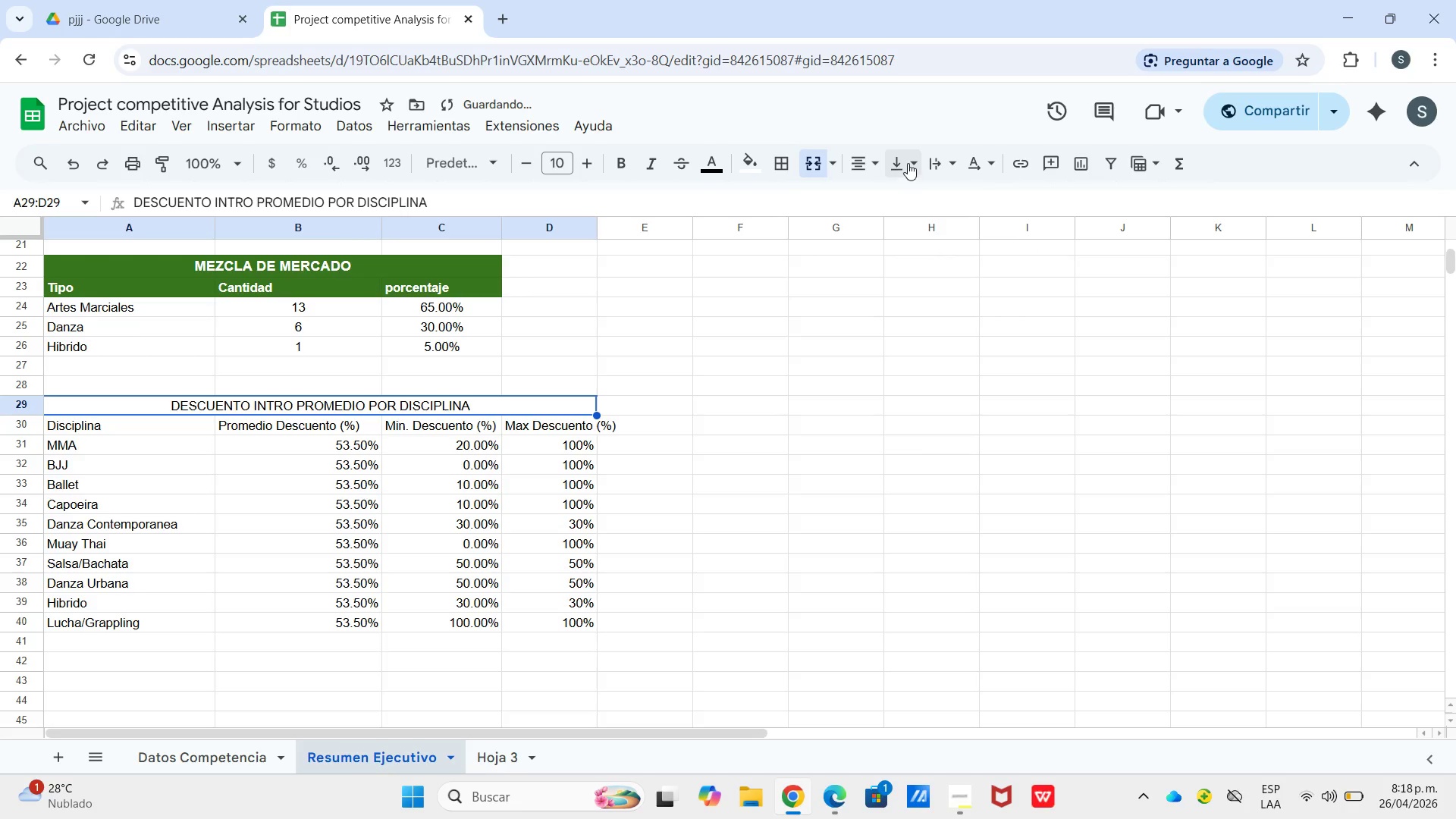 
left_click_drag(start_coordinate=[908, 163], to_coordinate=[912, 165])
 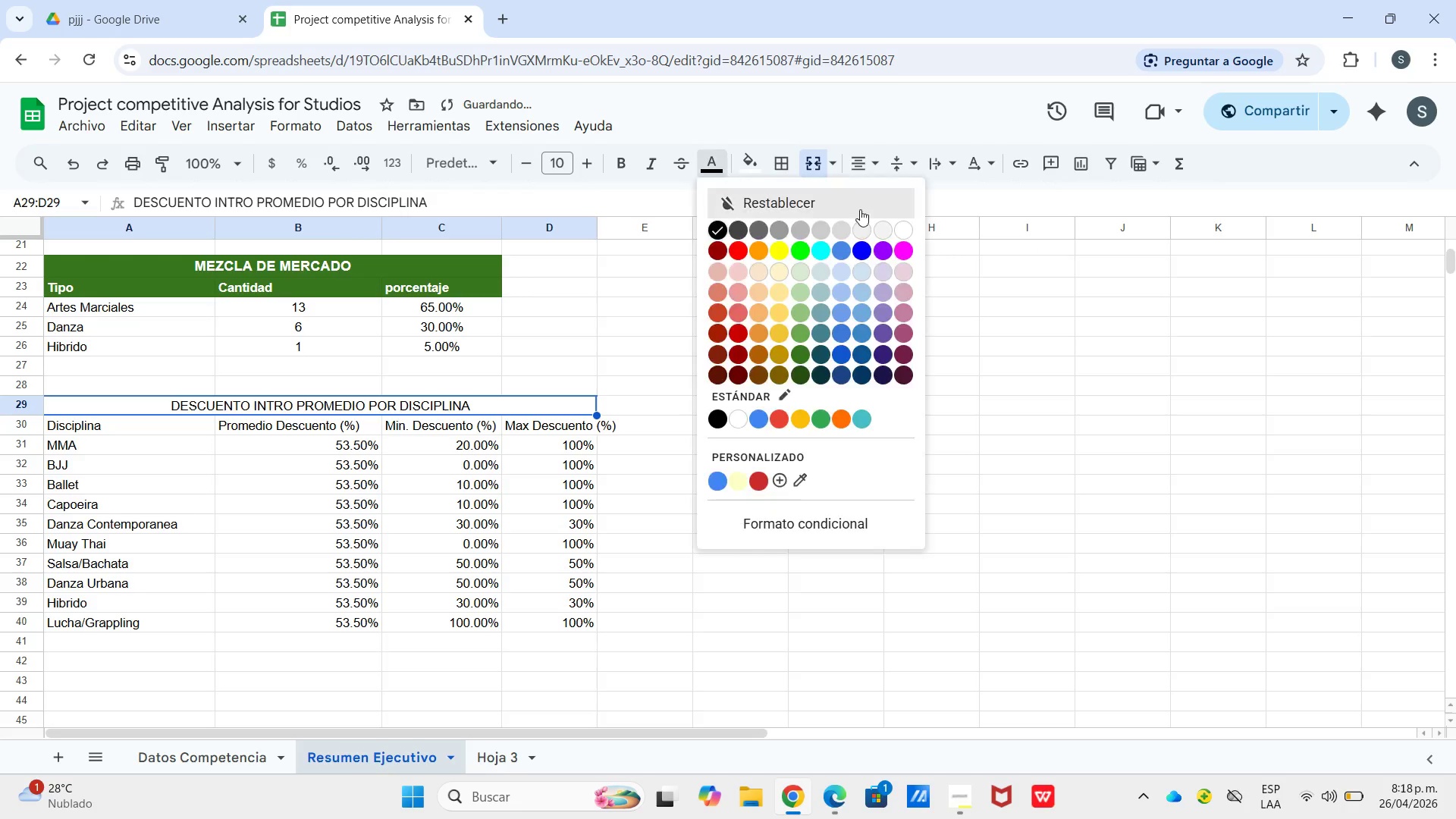 
left_click([896, 223])
 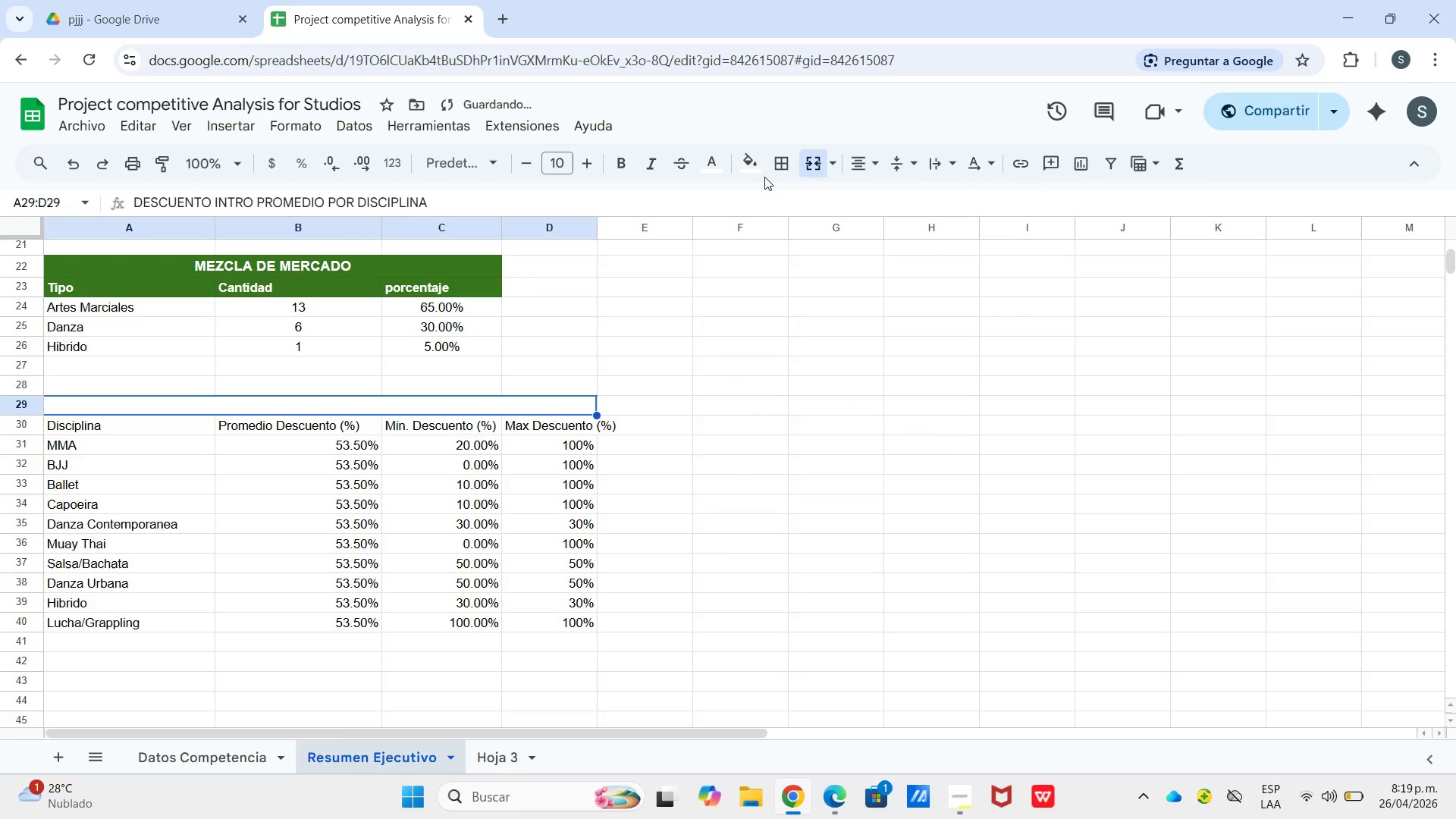 
left_click_drag(start_coordinate=[758, 164], to_coordinate=[759, 171])
 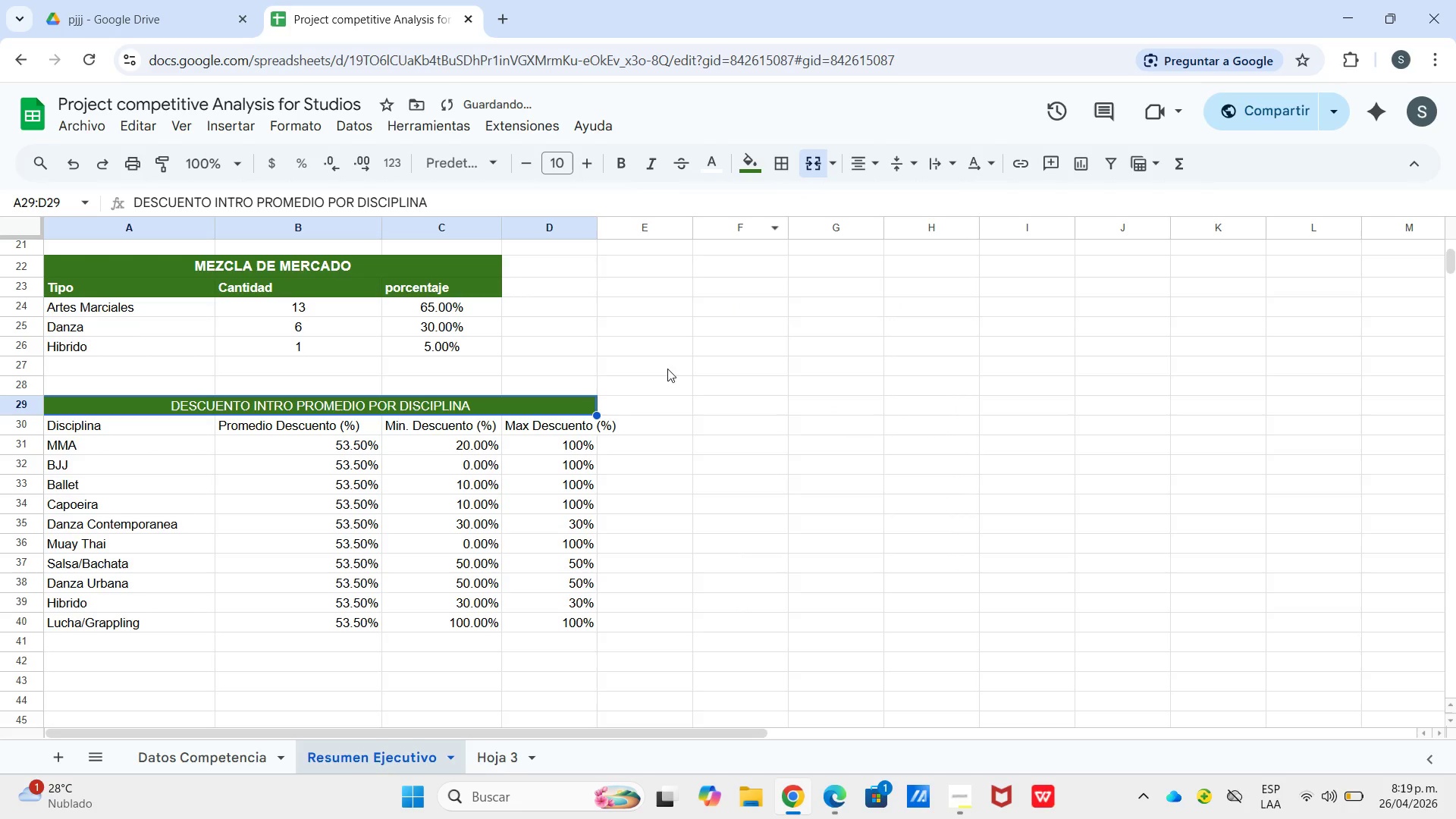 
double_click([574, 428])
 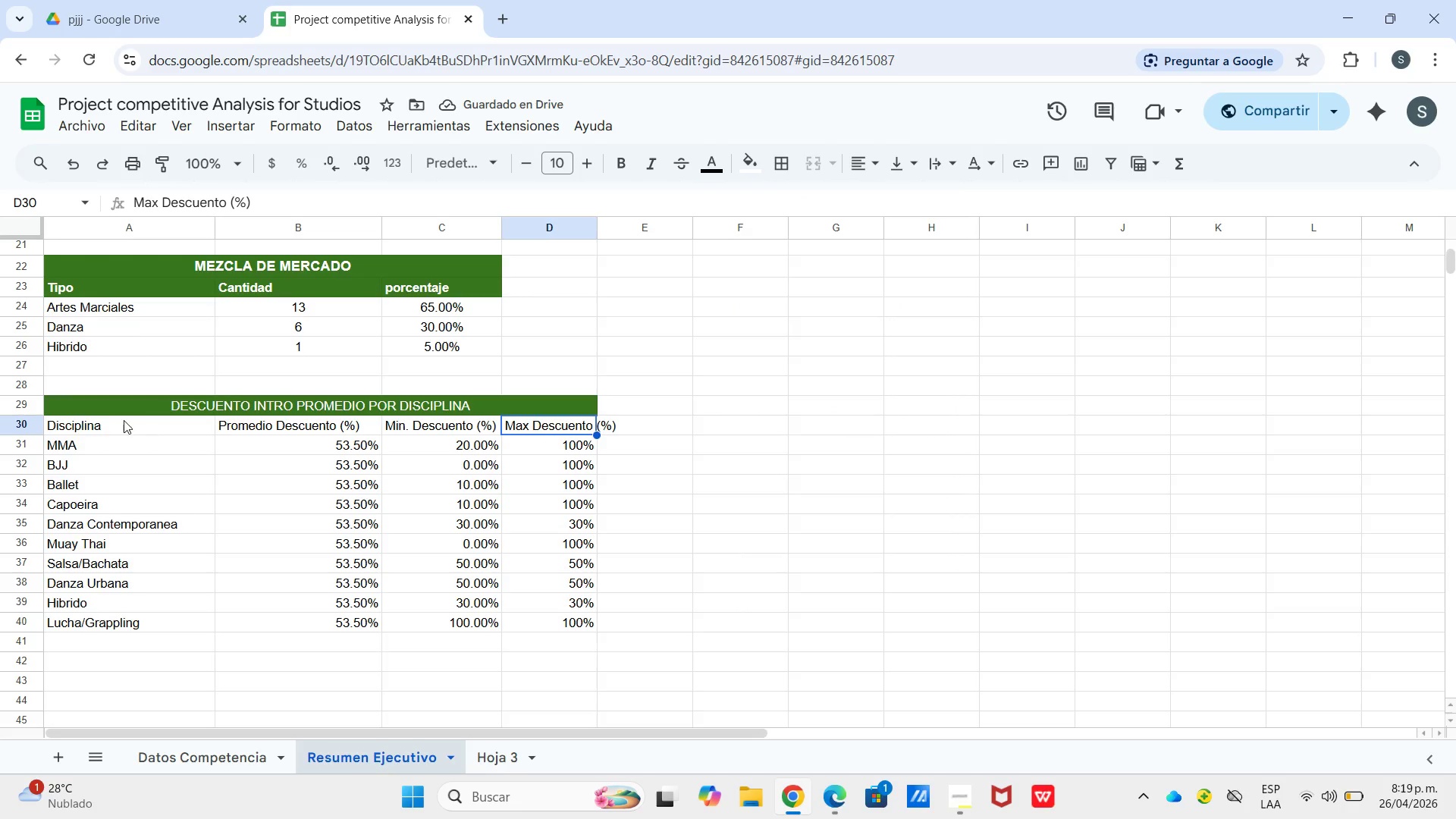 
left_click_drag(start_coordinate=[139, 426], to_coordinate=[560, 427])
 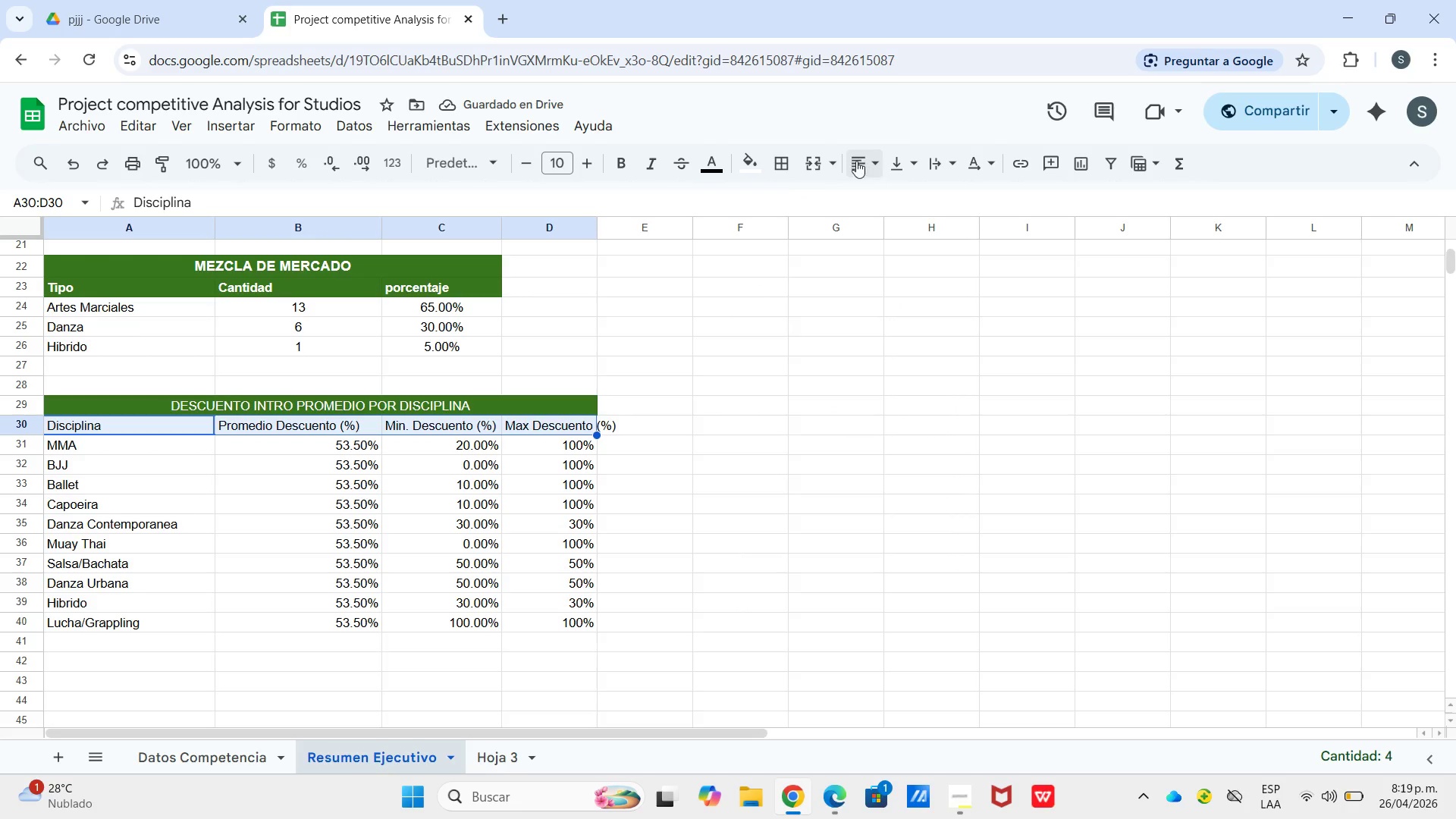 
left_click_drag(start_coordinate=[846, 158], to_coordinate=[858, 159])
 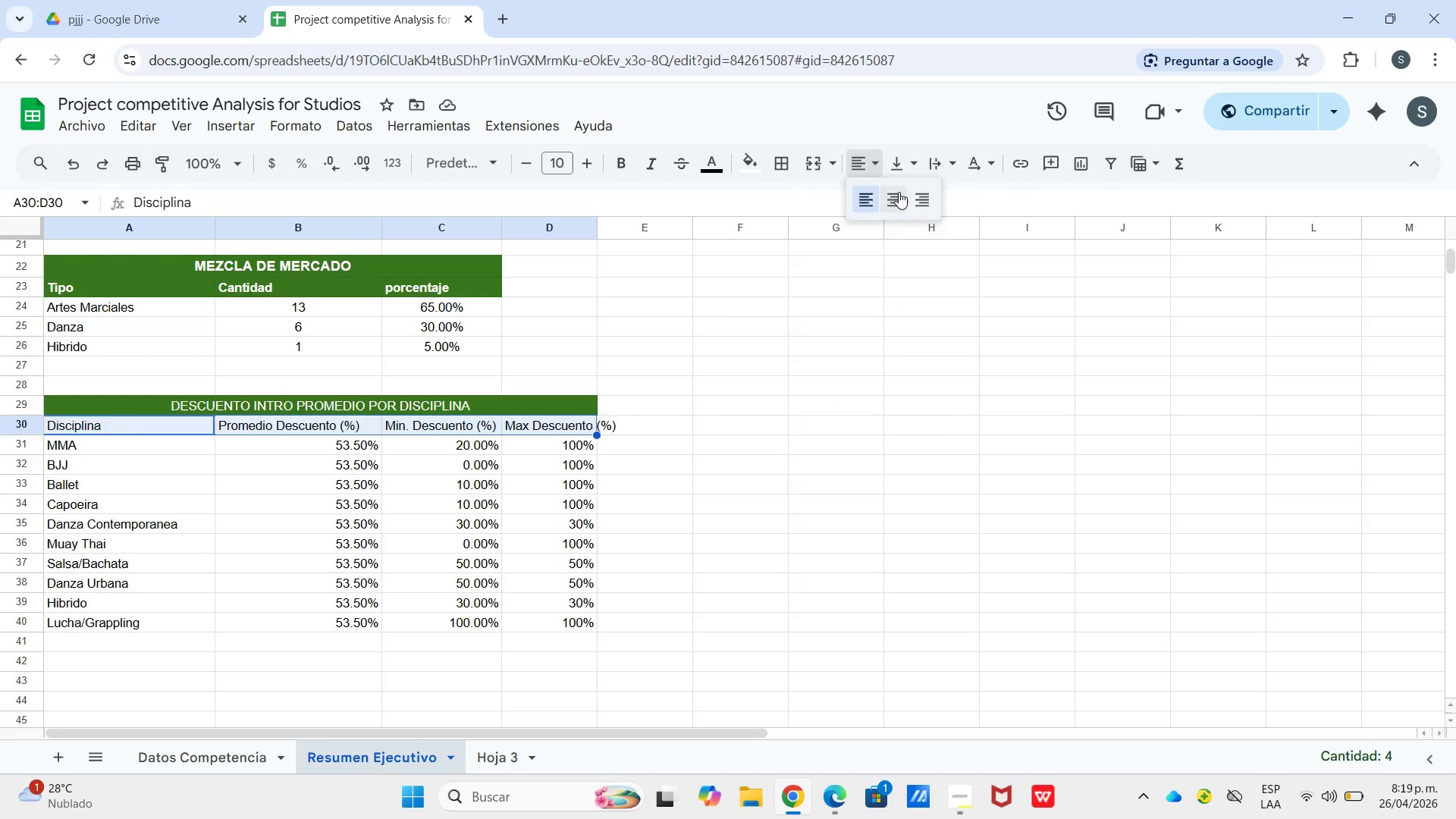 
left_click_drag(start_coordinate=[899, 152], to_coordinate=[913, 173])
 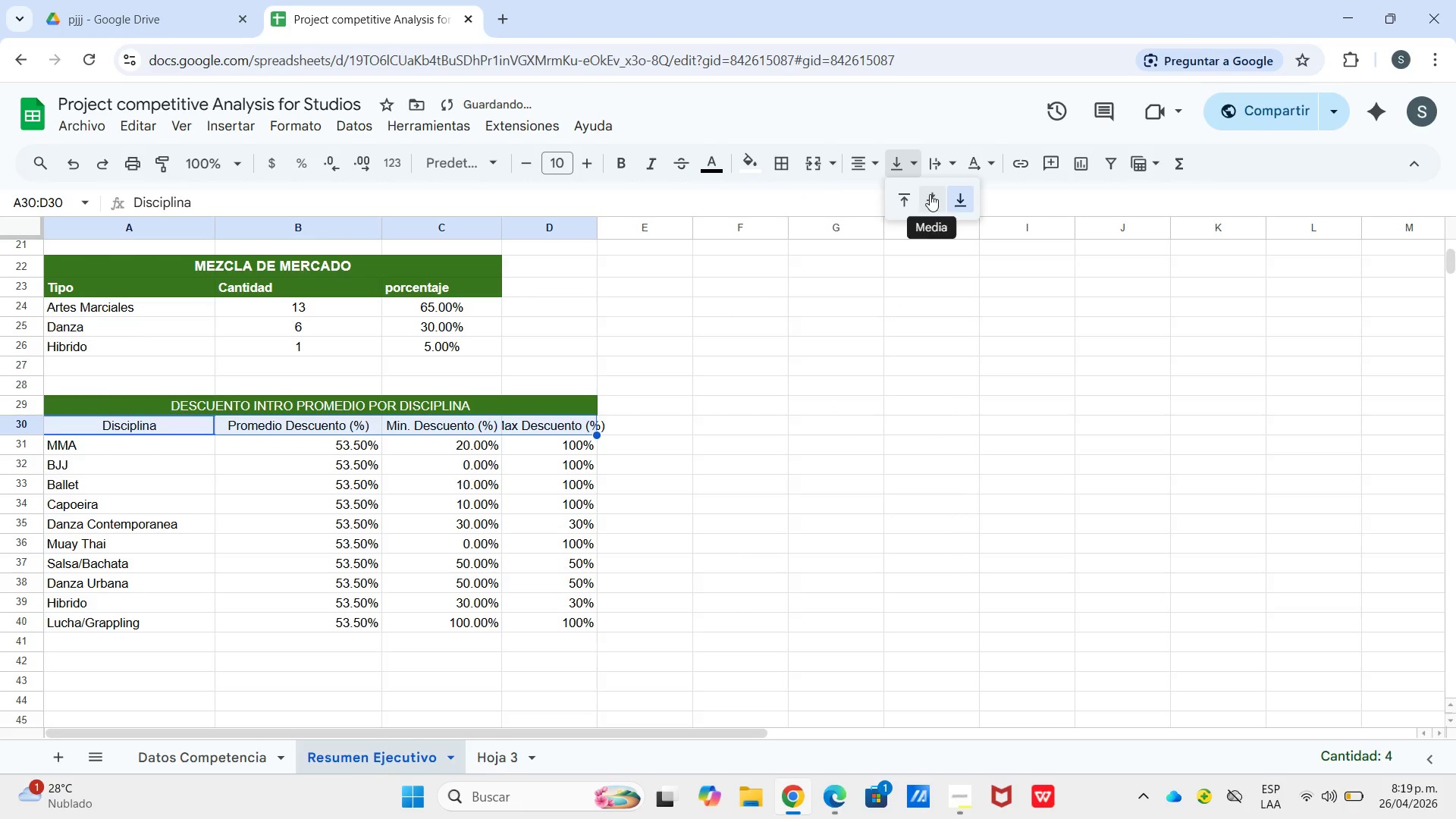 
left_click_drag(start_coordinate=[930, 194], to_coordinate=[926, 194])
 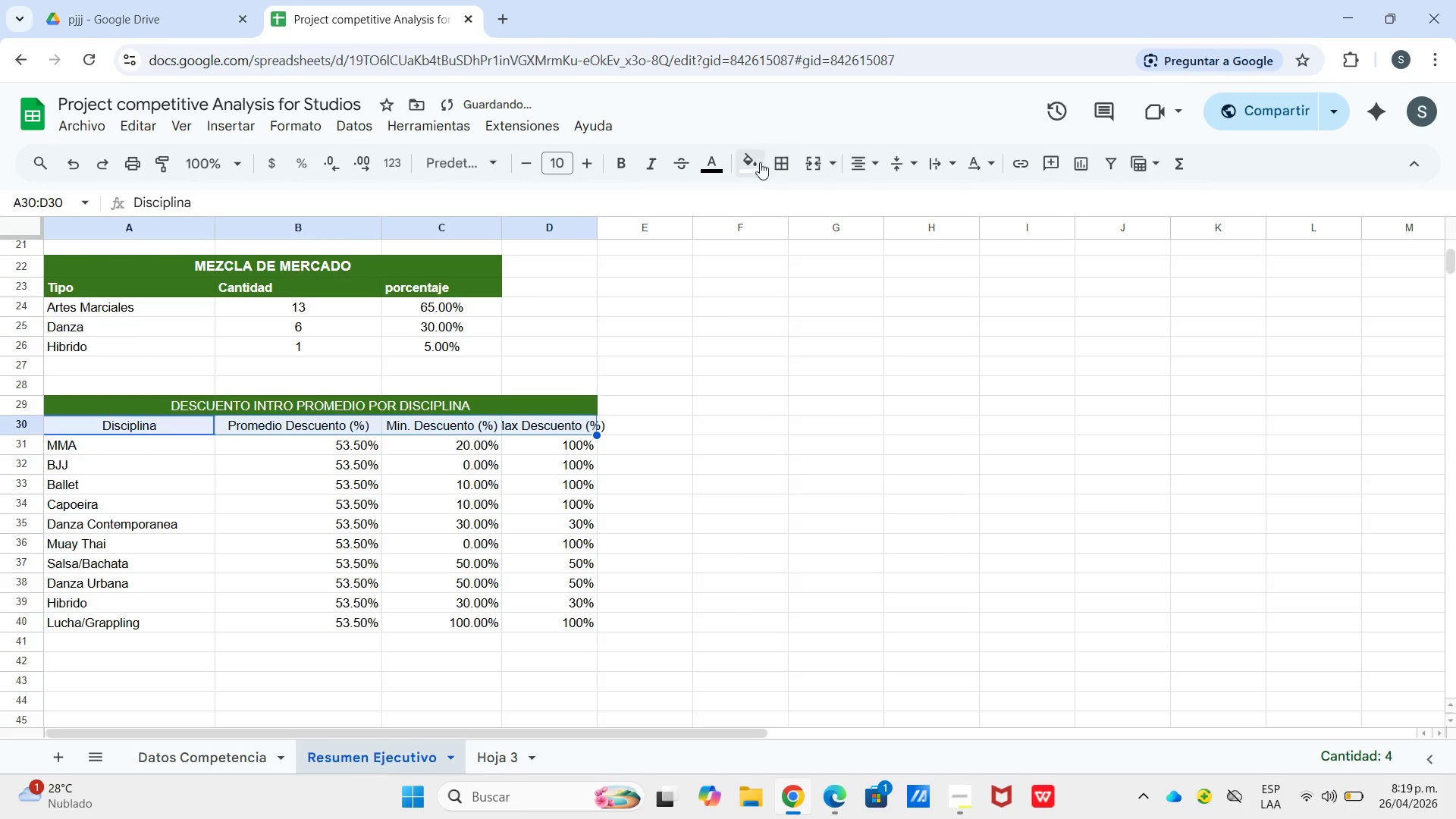 
double_click([755, 162])
 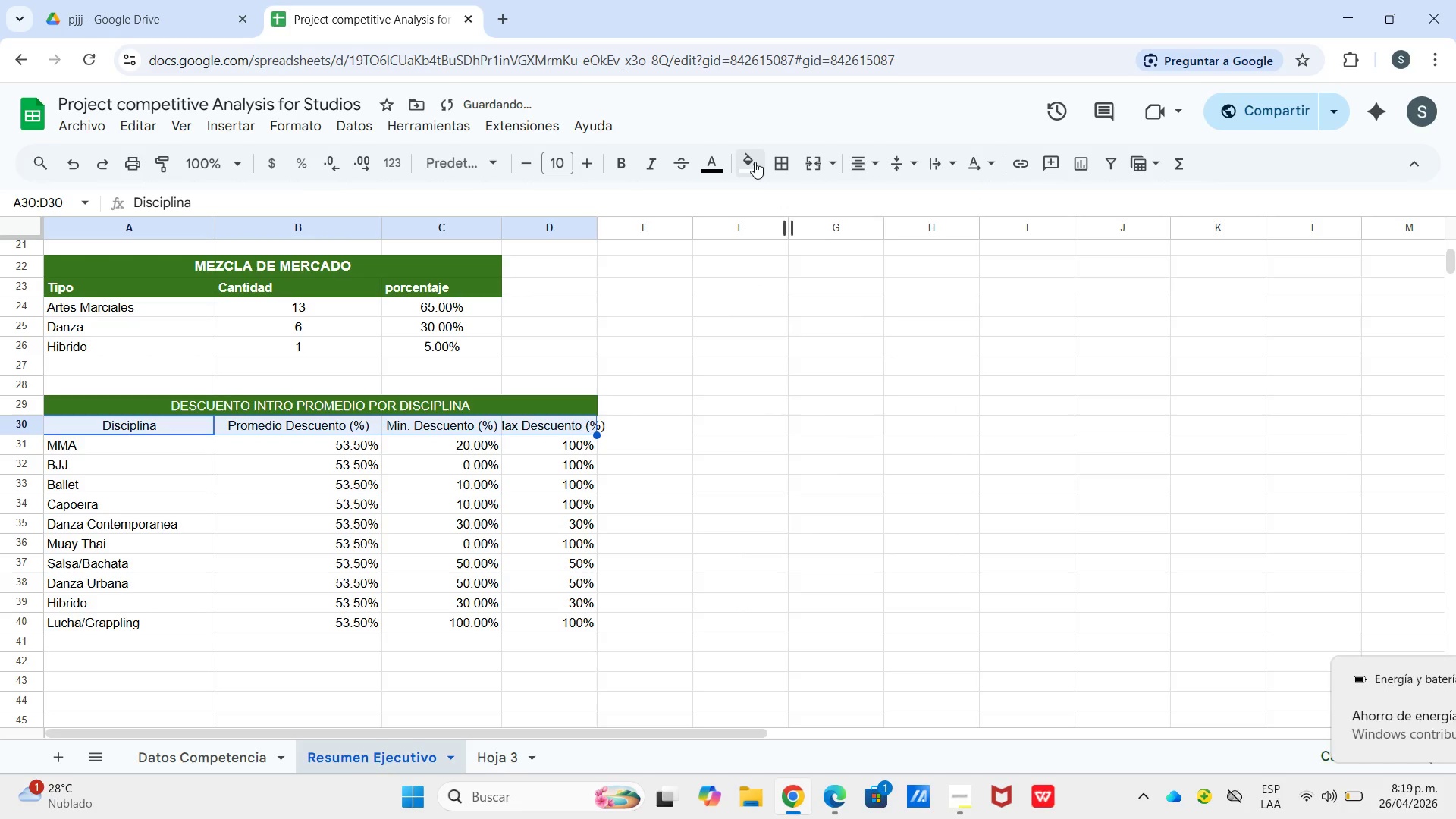 
left_click([755, 162])
 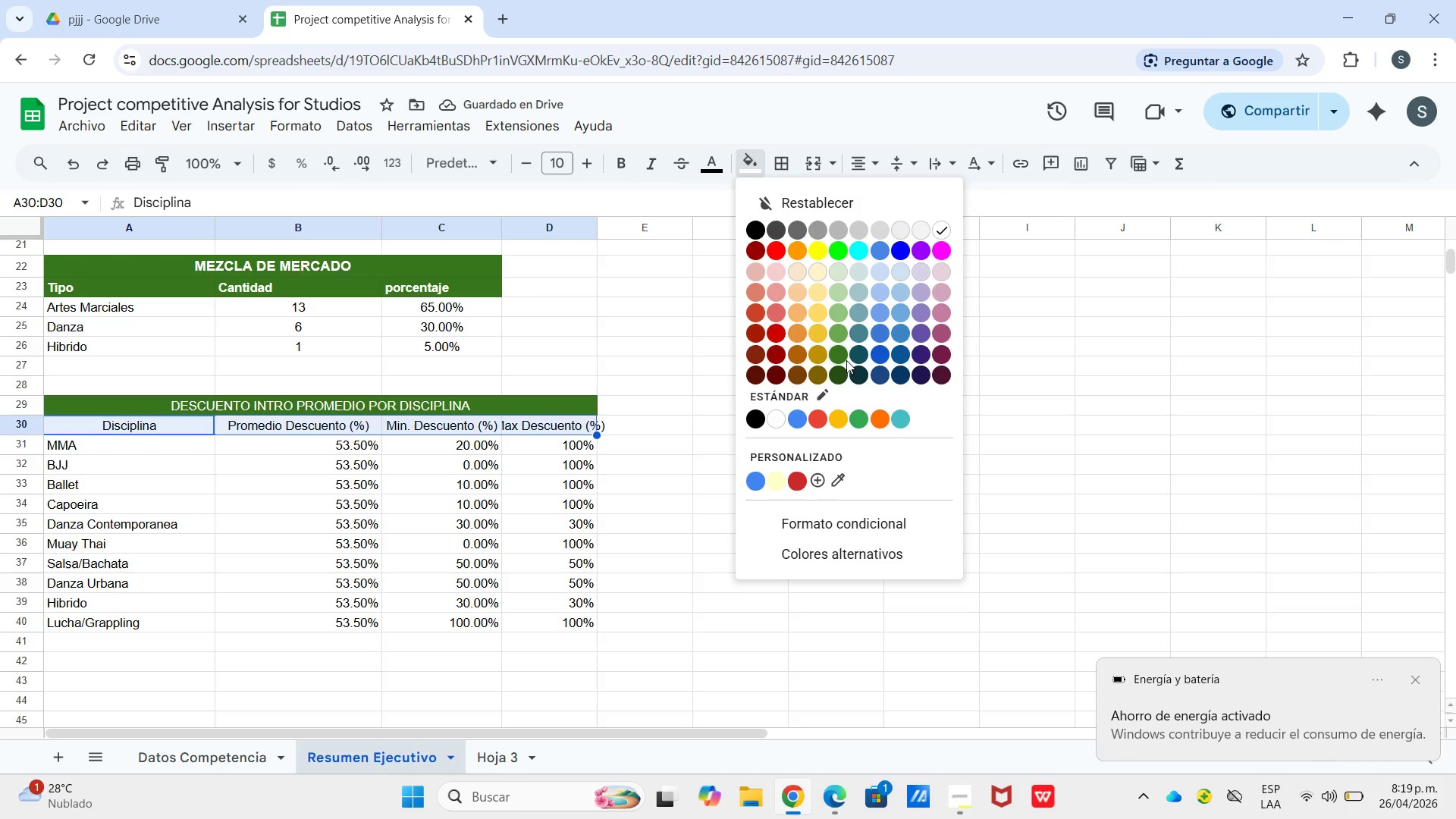 
left_click([839, 353])
 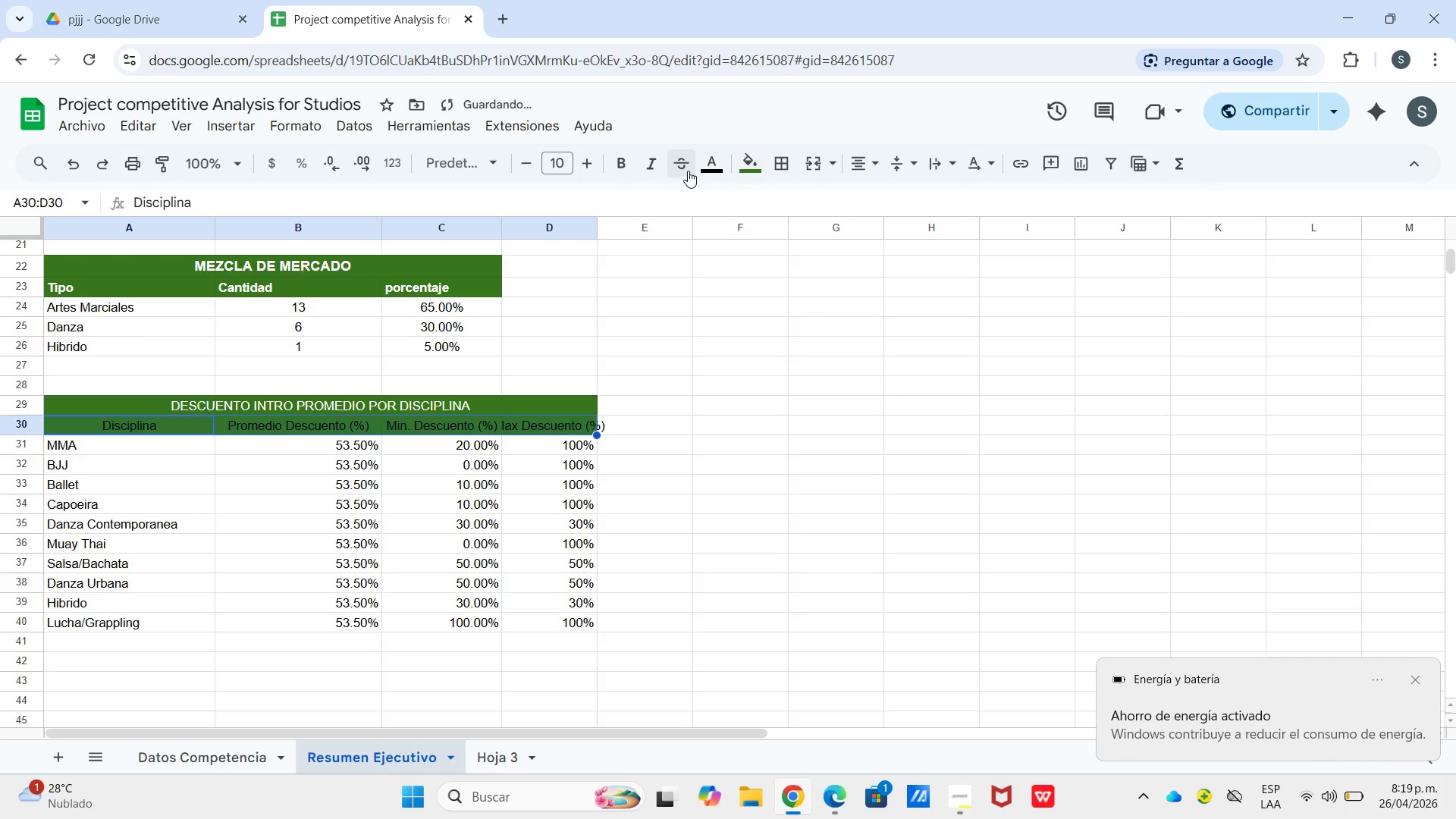 
left_click_drag(start_coordinate=[707, 166], to_coordinate=[711, 166])
 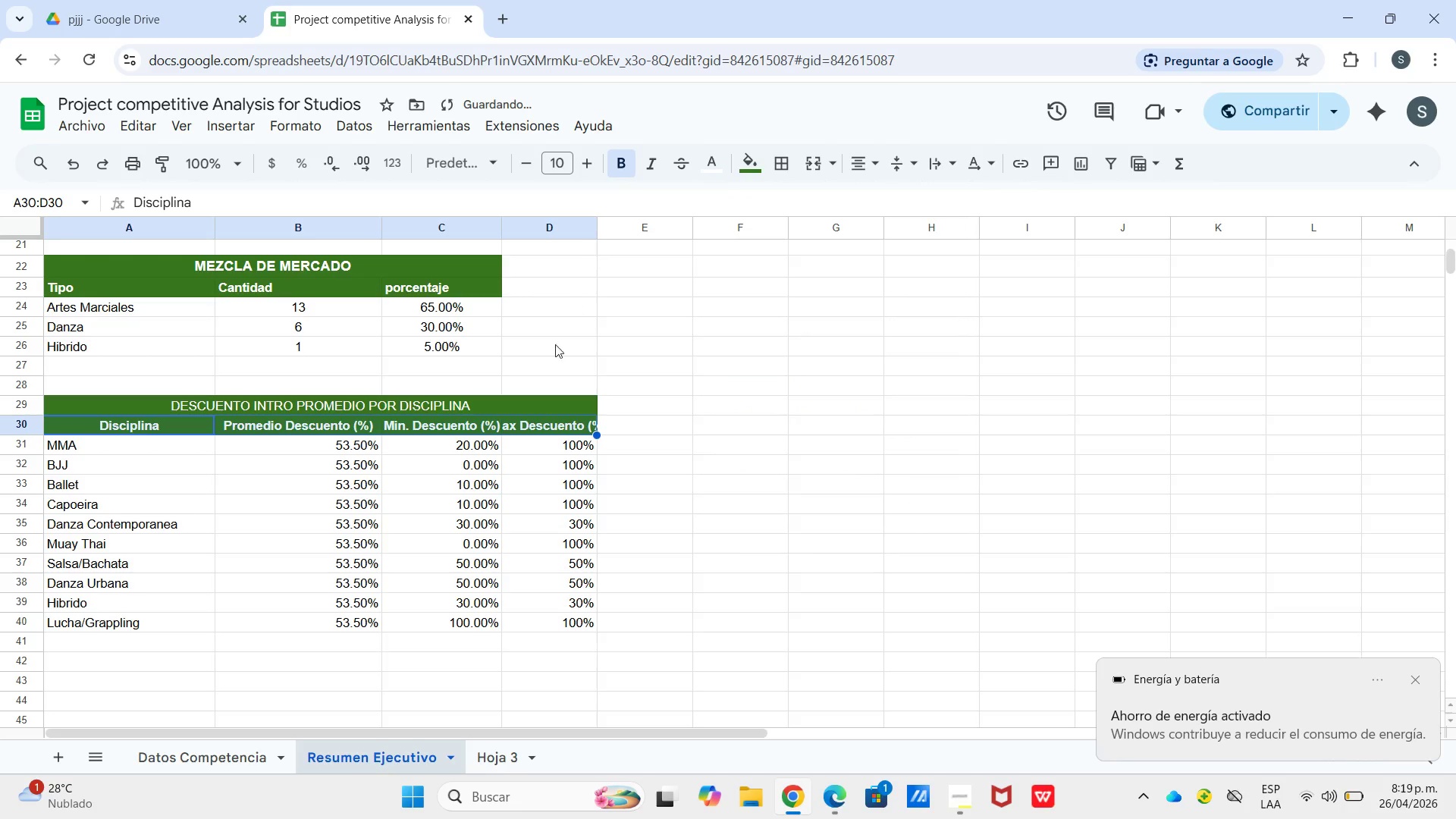 
left_click([517, 396])
 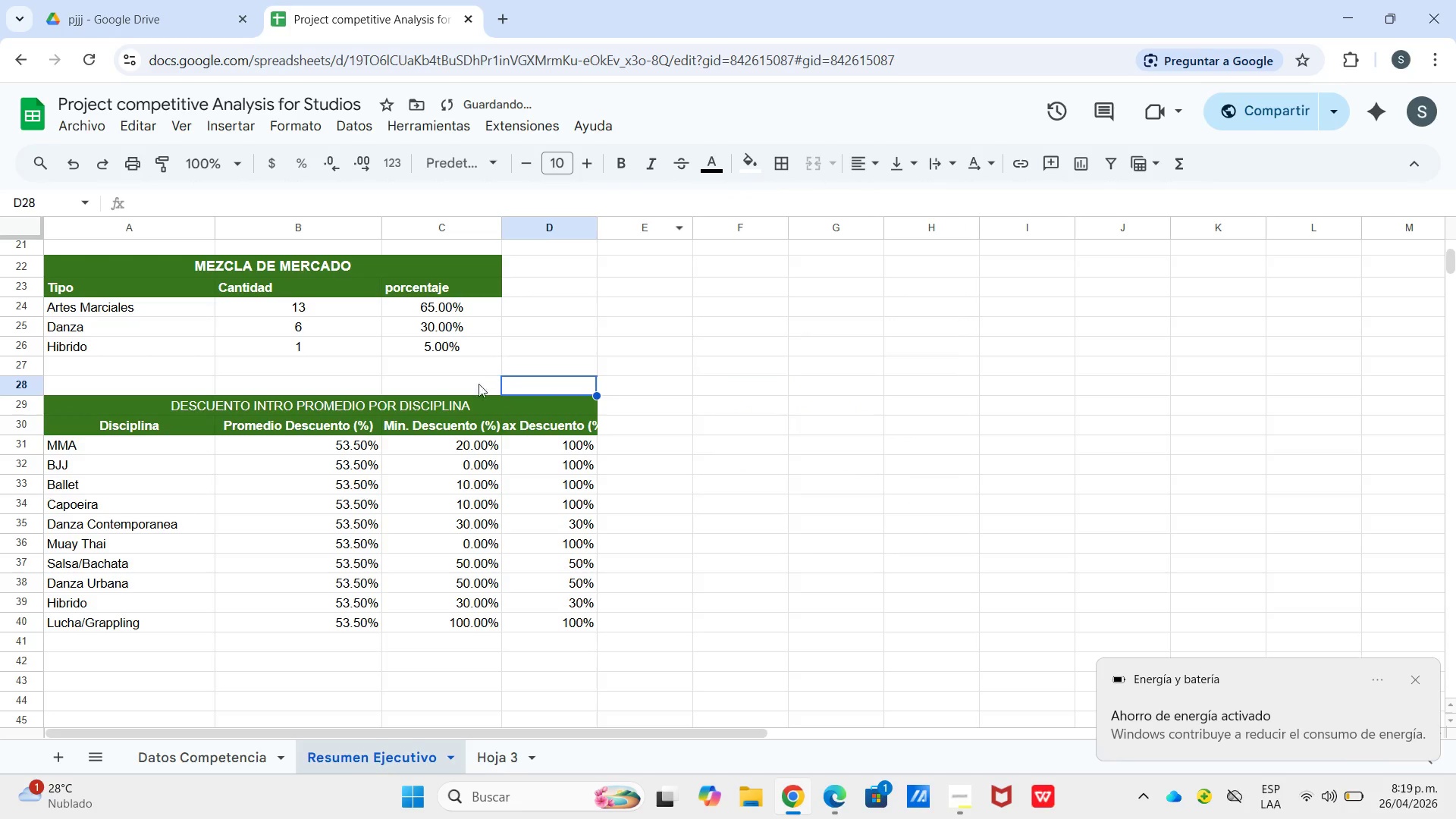 
left_click_drag(start_coordinate=[473, 399], to_coordinate=[477, 400])
 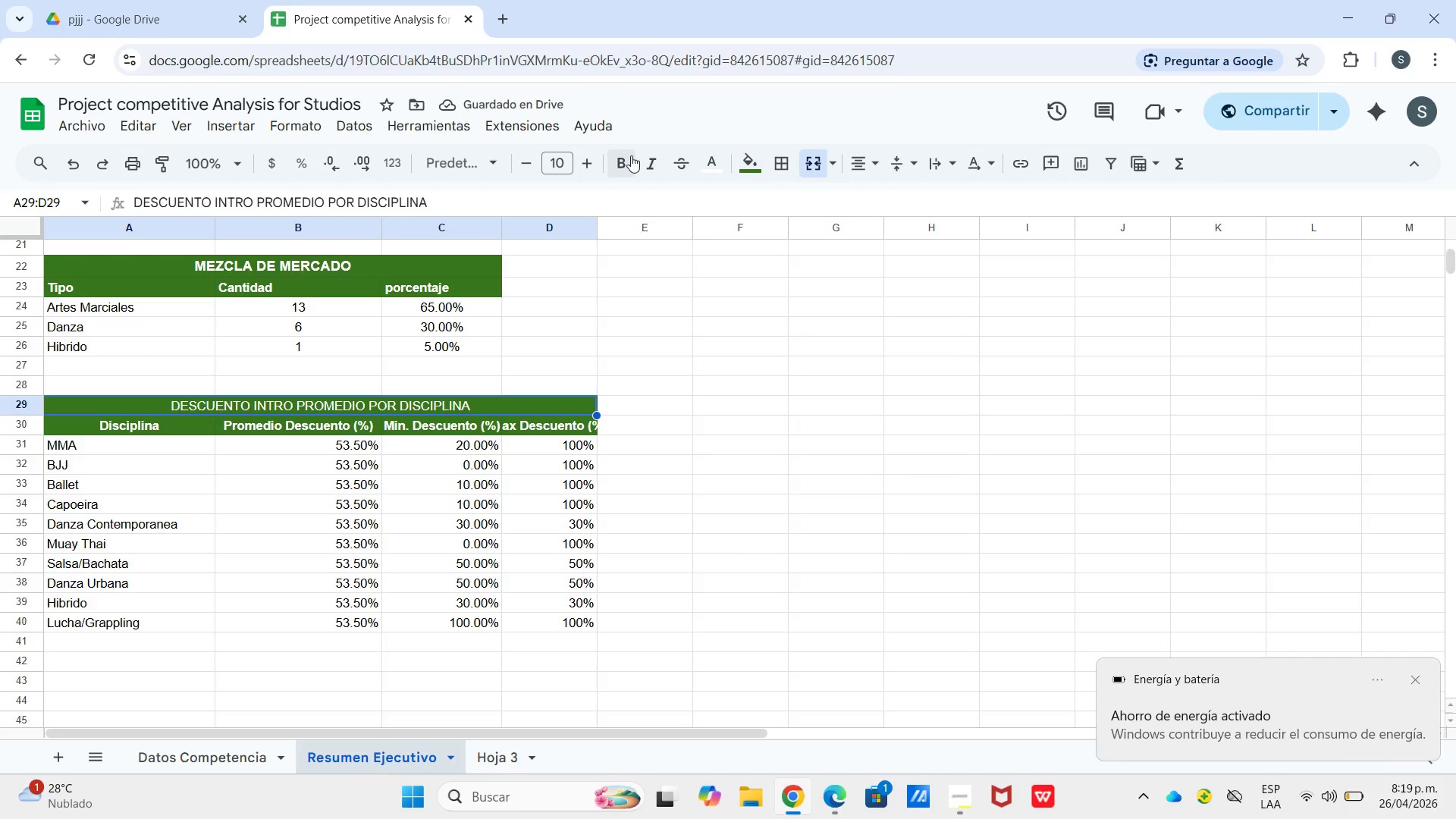 
left_click([630, 155])
 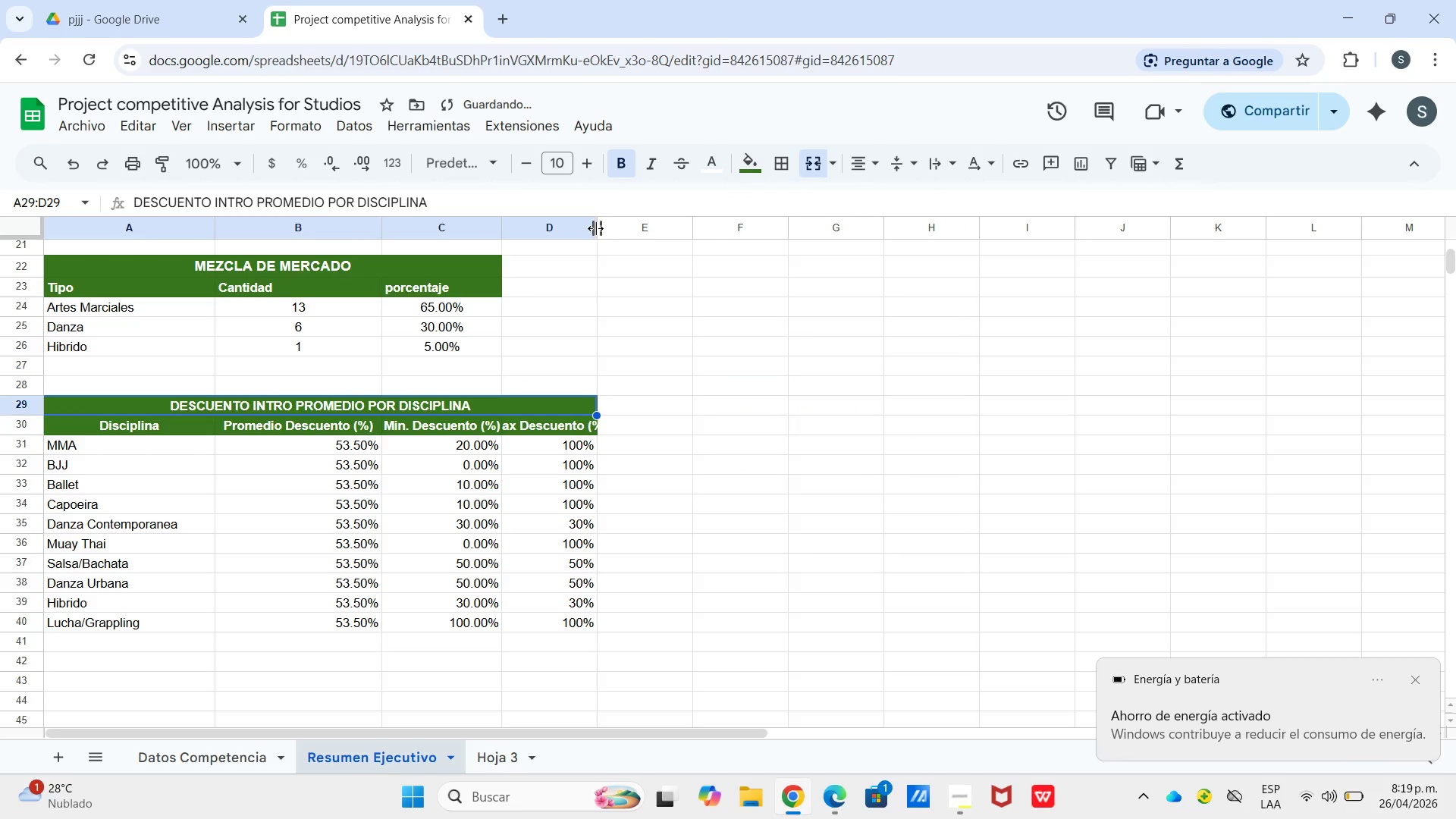 
left_click_drag(start_coordinate=[595, 228], to_coordinate=[613, 231])
 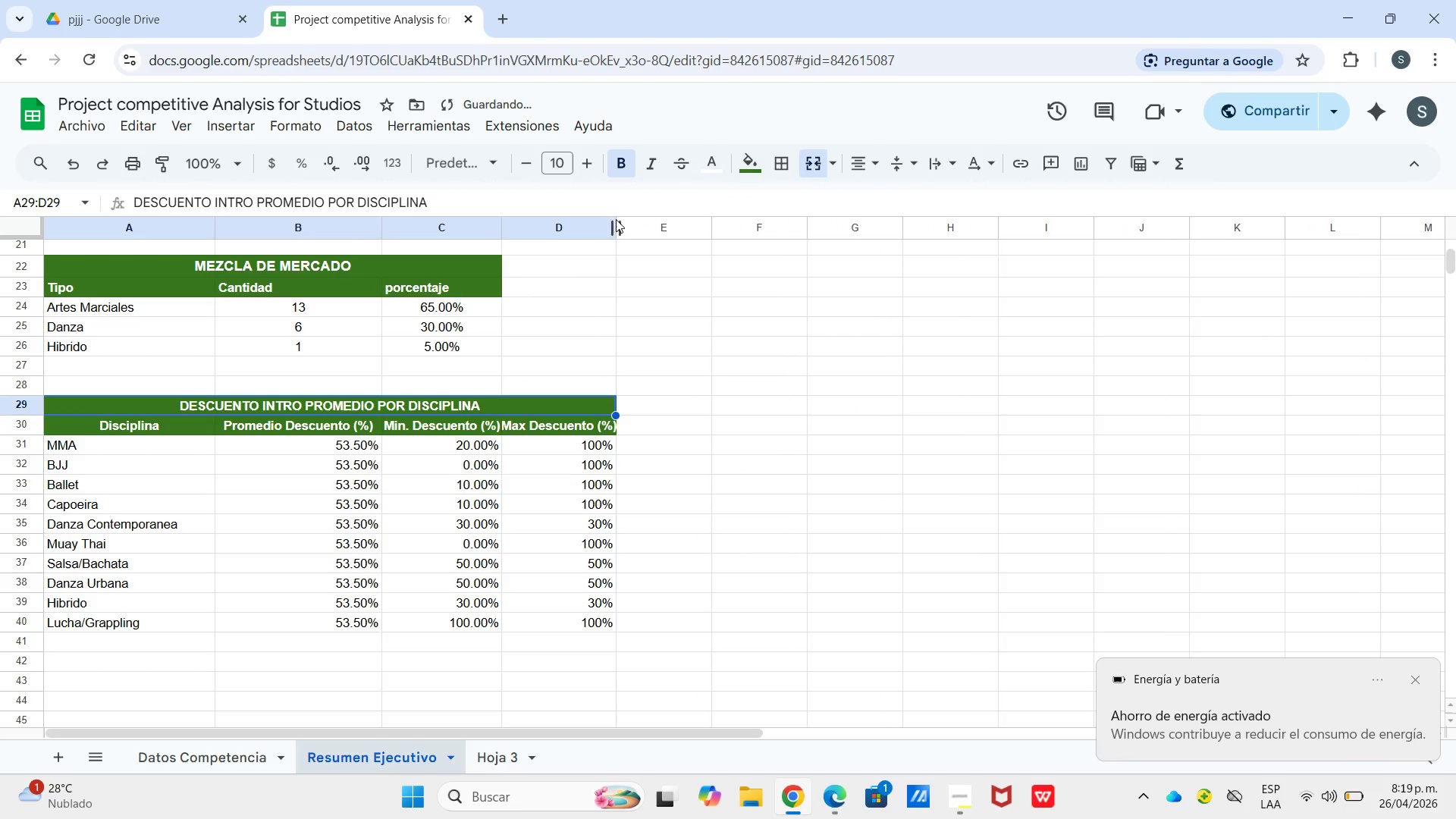 
left_click_drag(start_coordinate=[617, 222], to_coordinate=[642, 223])
 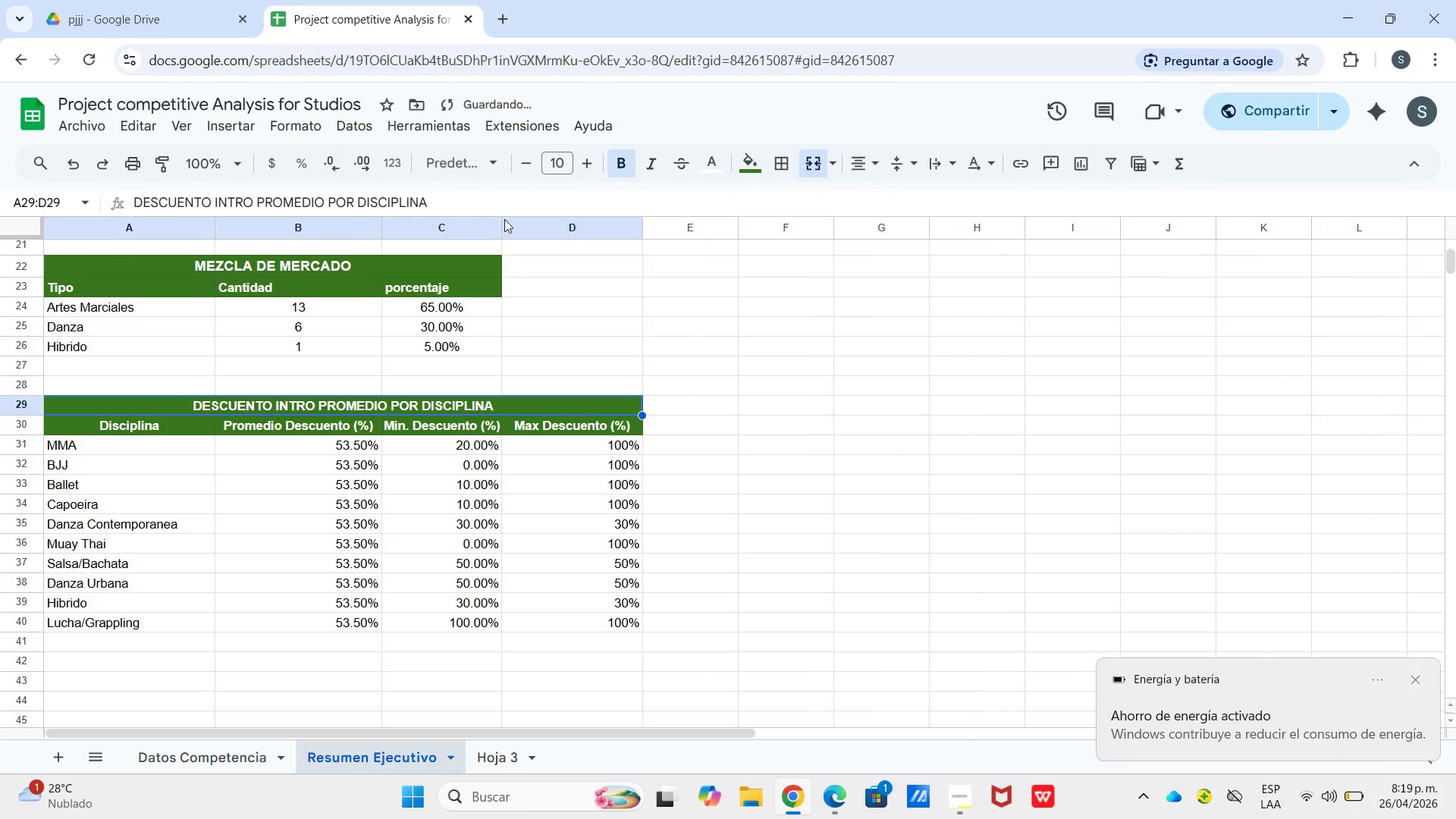 
left_click_drag(start_coordinate=[504, 223], to_coordinate=[531, 224])
 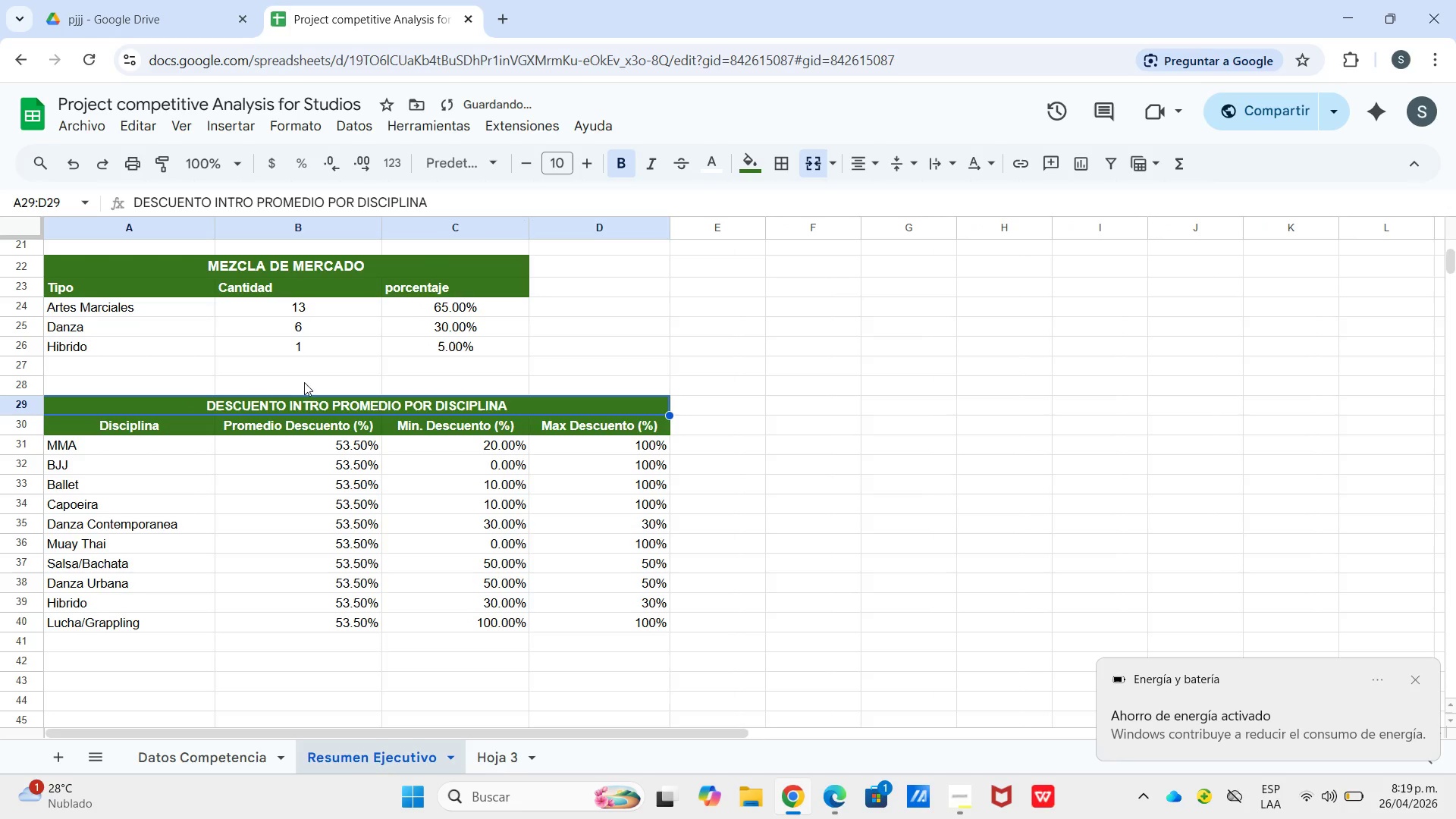 
left_click([306, 408])
 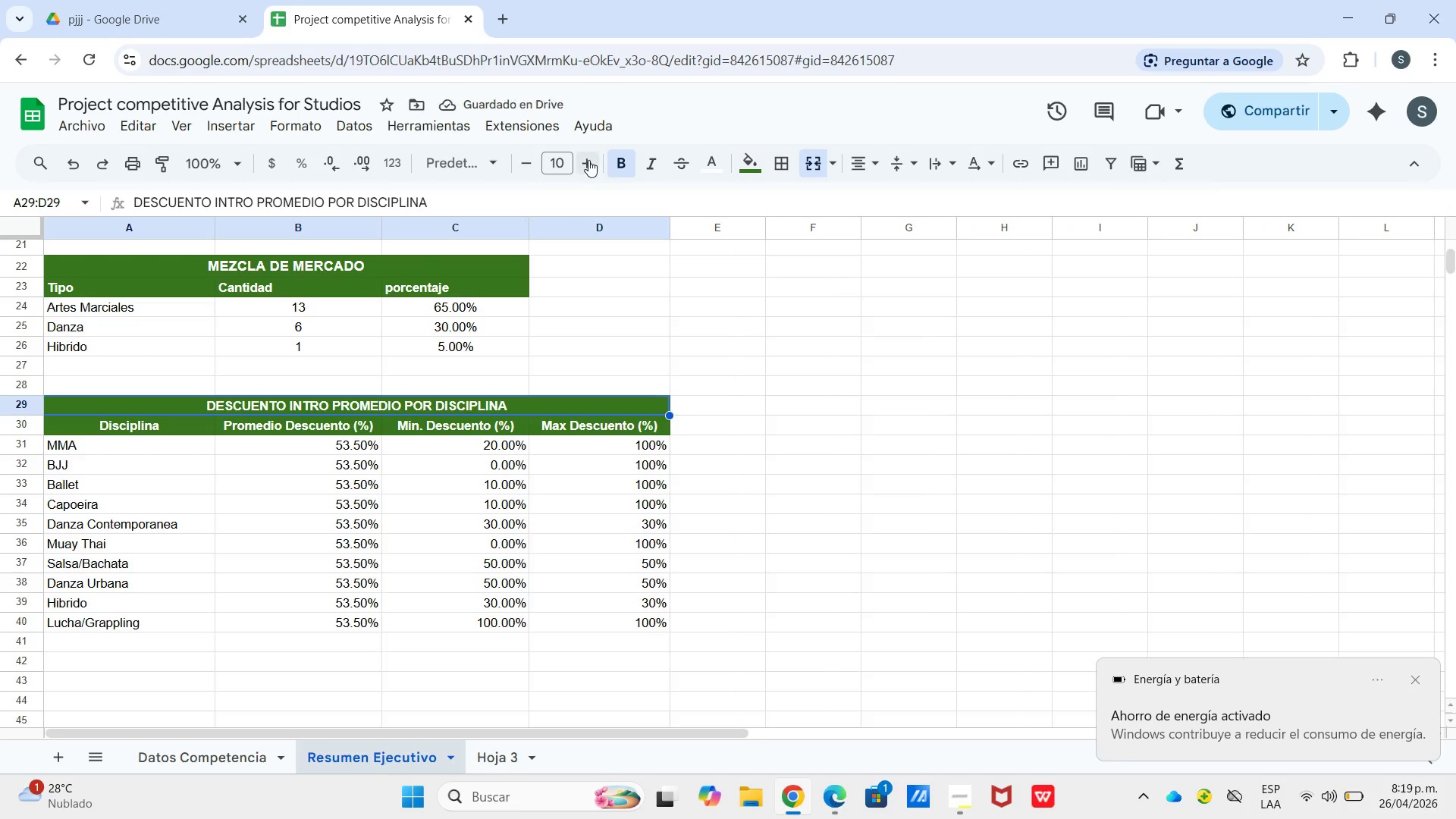 
double_click([588, 160])
 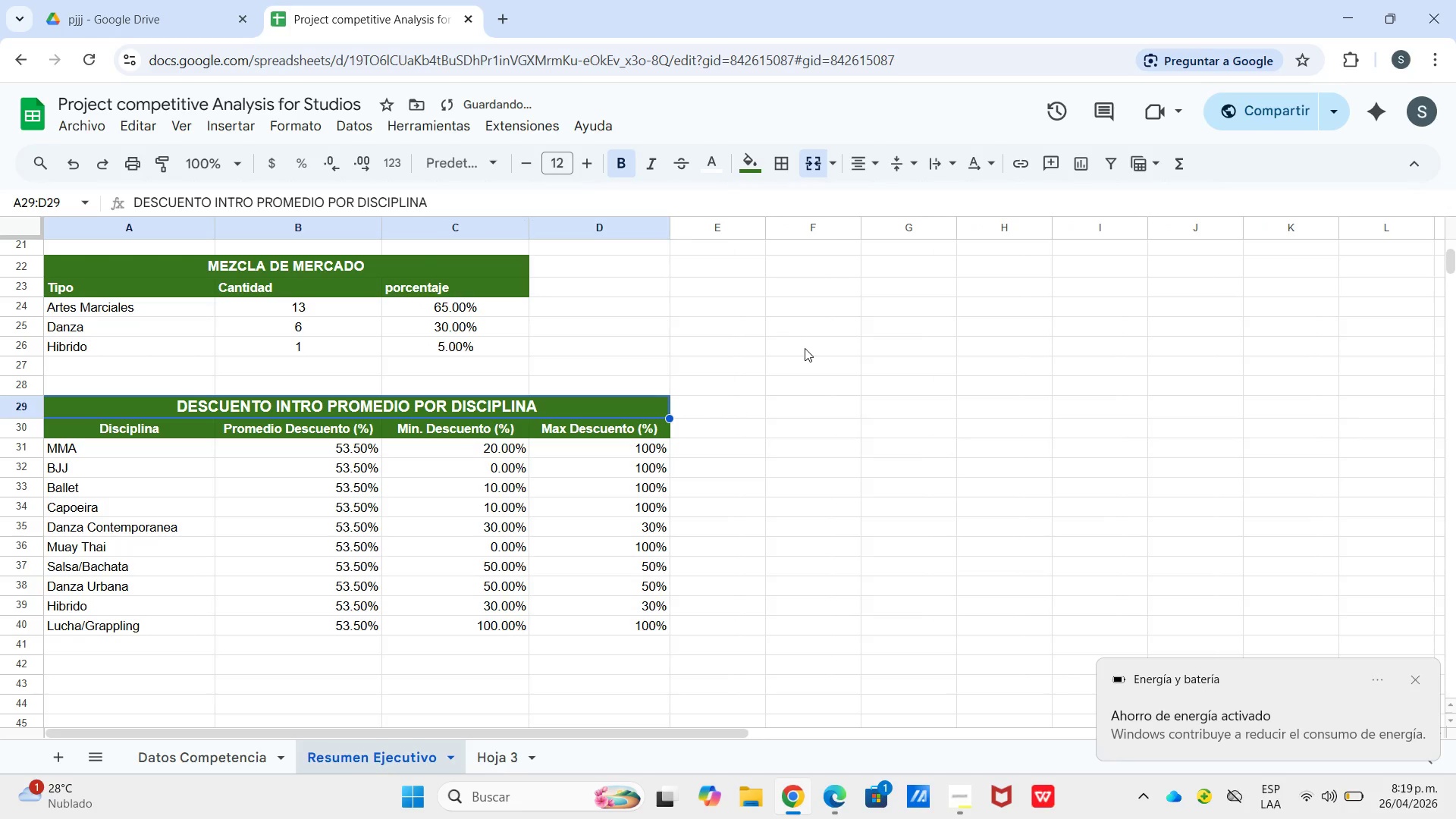 
left_click_drag(start_coordinate=[805, 348], to_coordinate=[799, 355])
 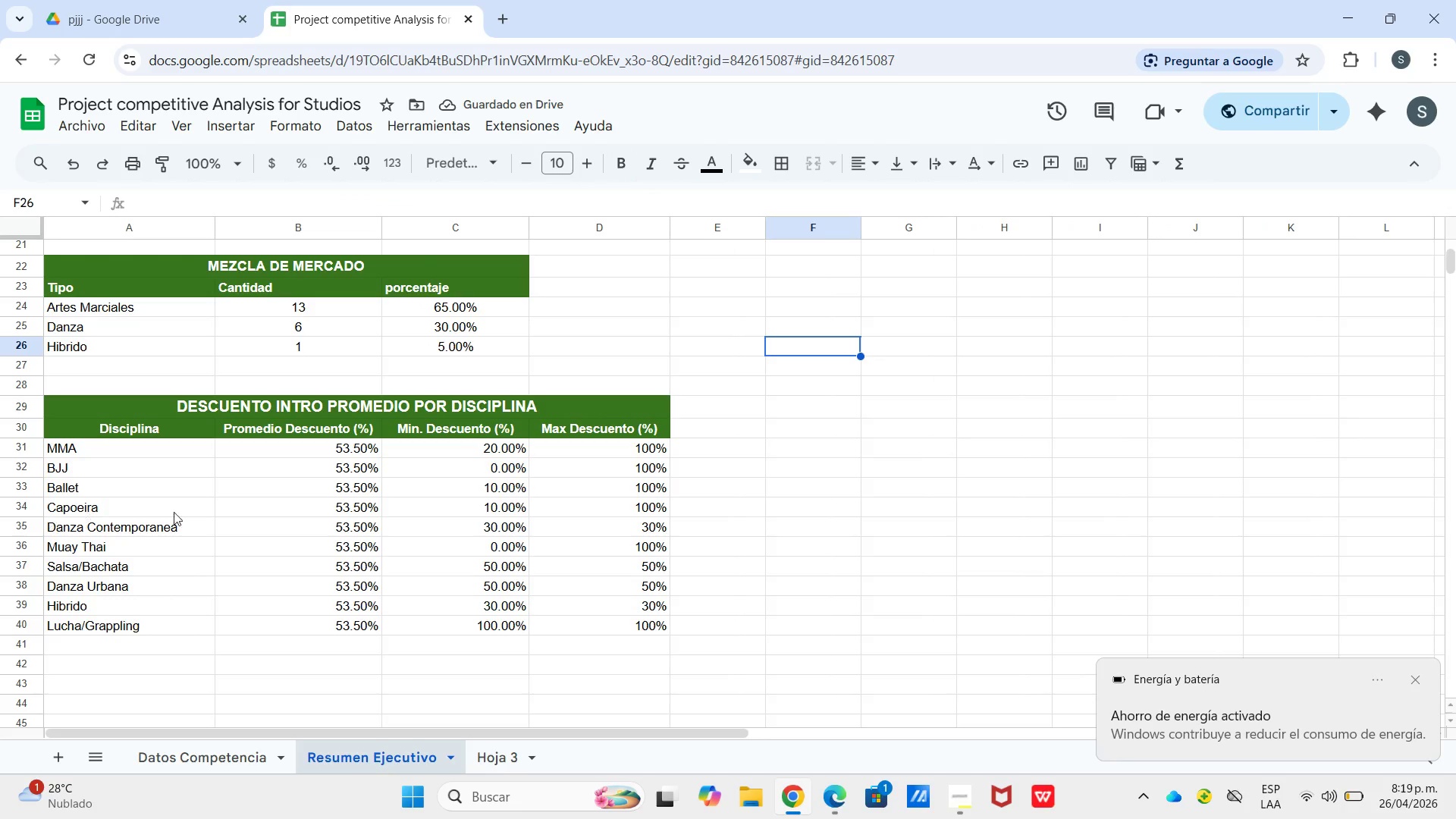 
left_click_drag(start_coordinate=[287, 452], to_coordinate=[613, 620])
 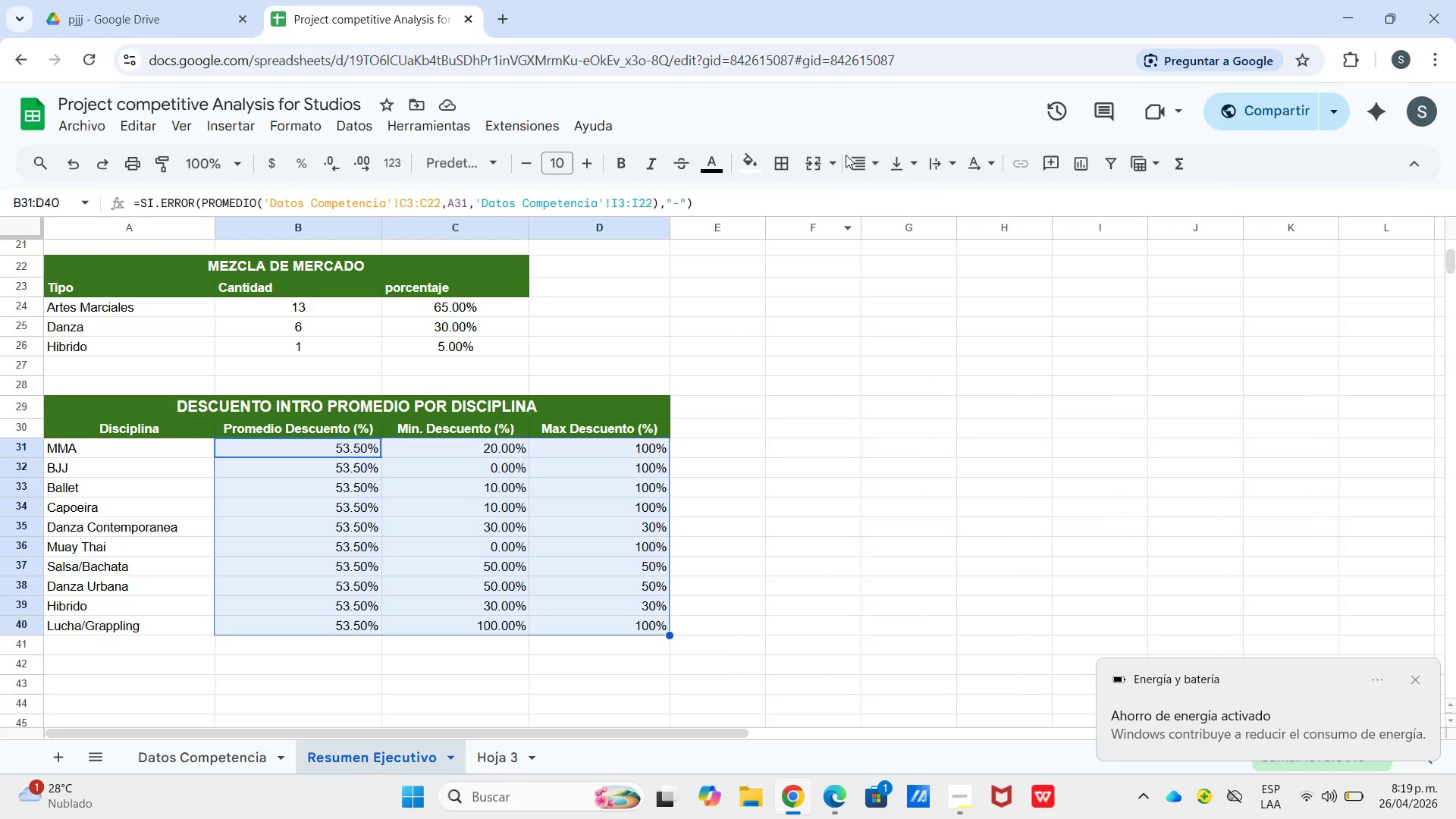 
left_click([855, 162])
 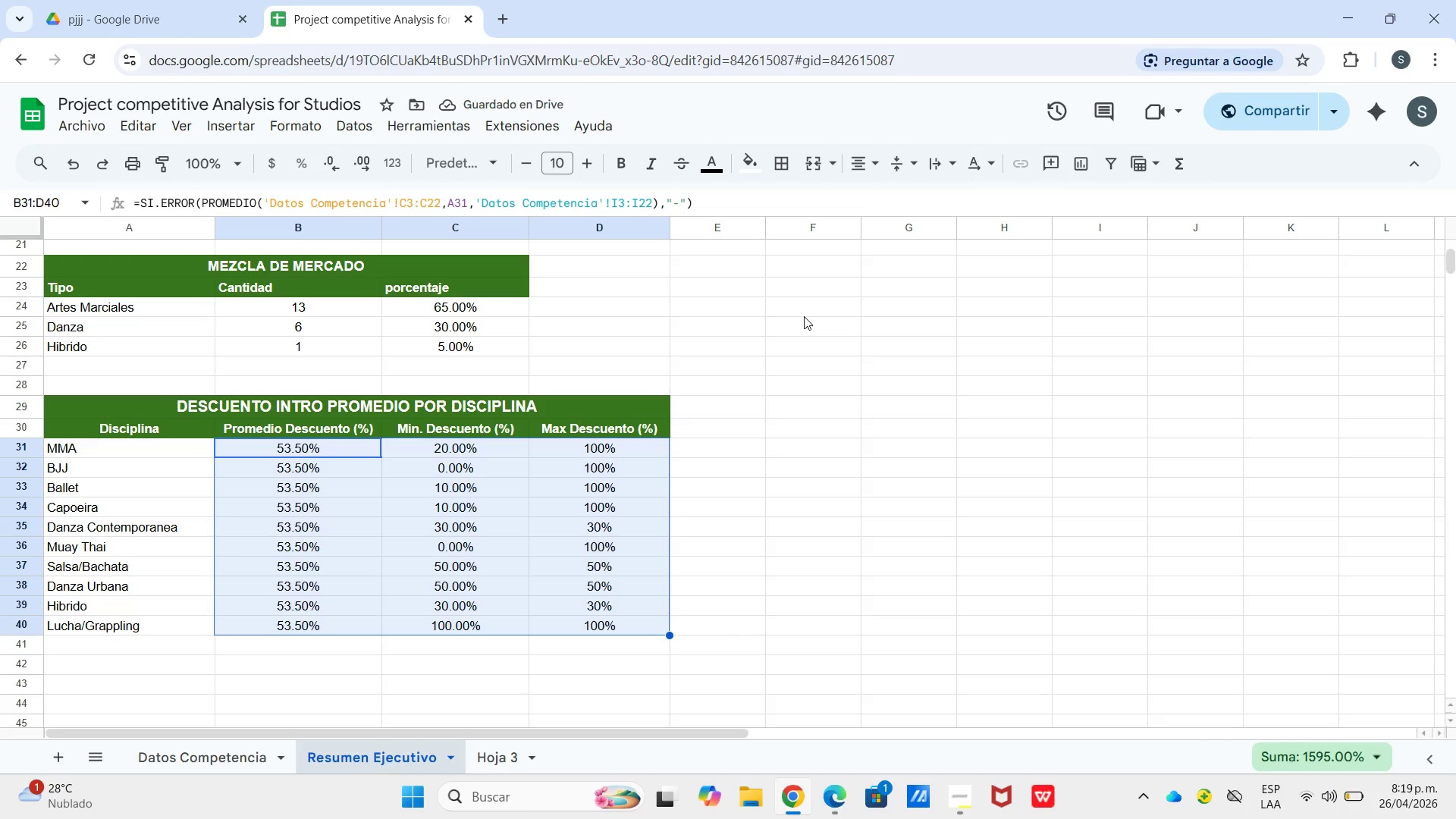 
wait(5.08)
 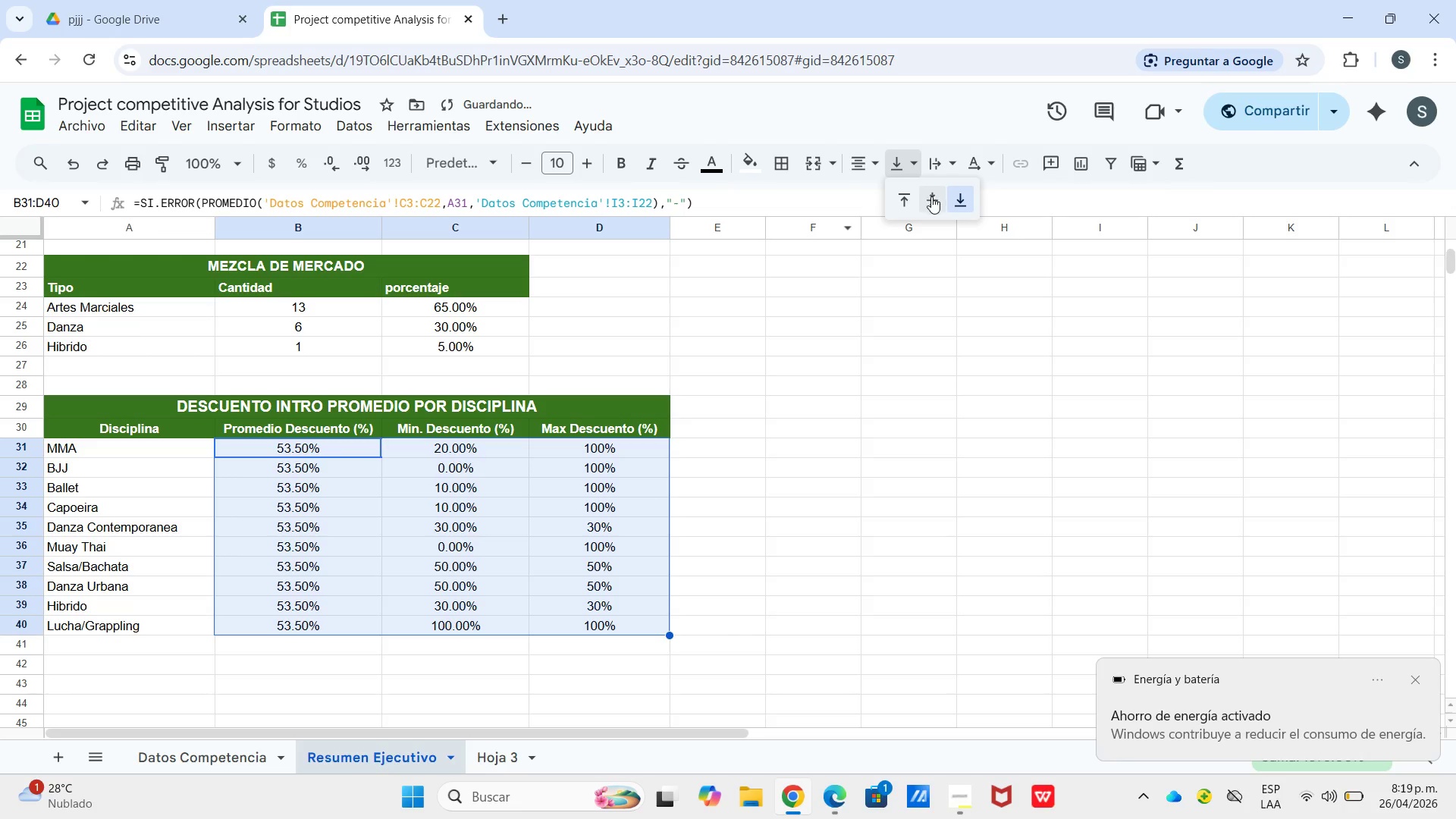 
left_click_drag(start_coordinate=[457, 334], to_coordinate=[458, 344])
 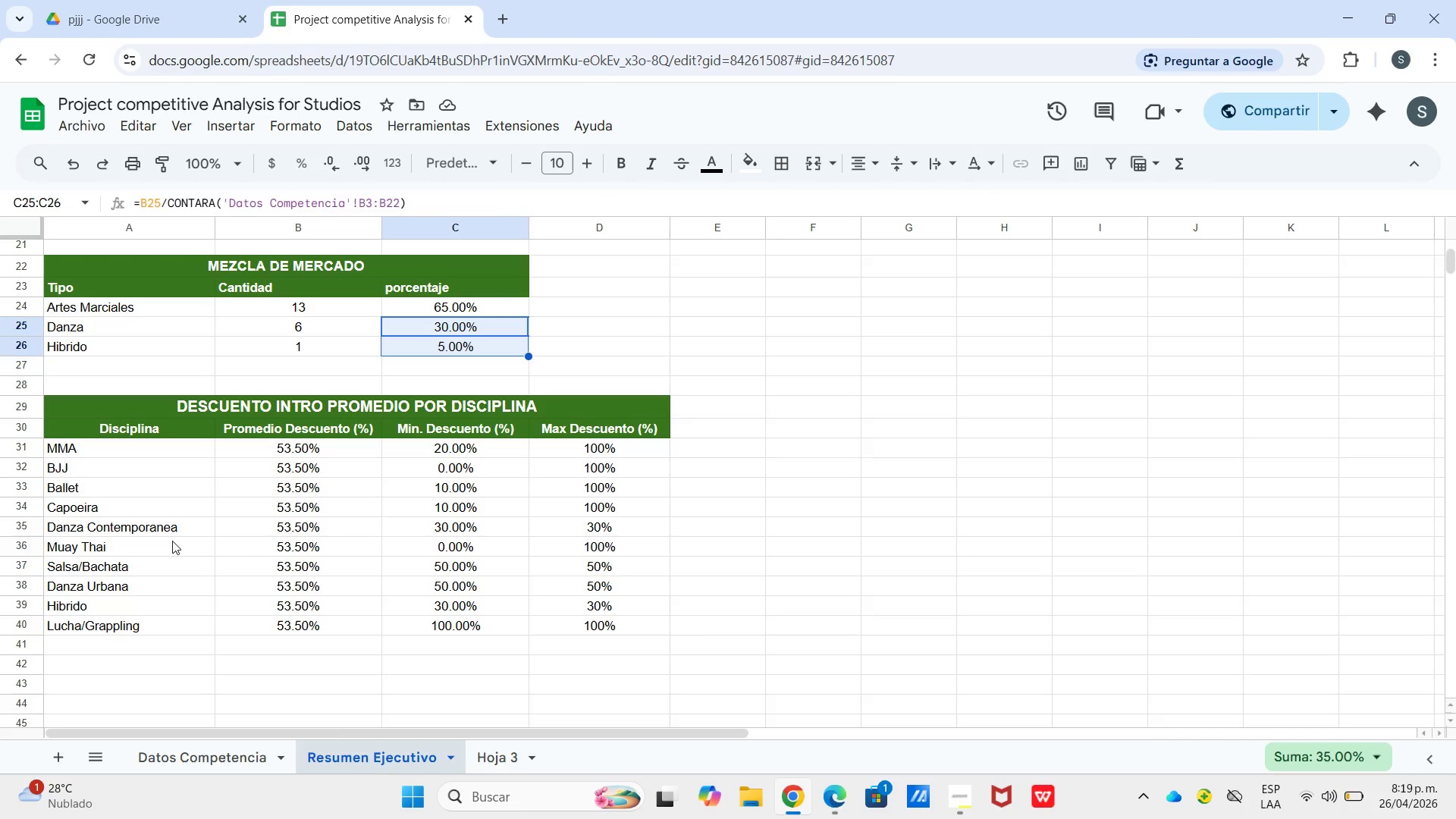 
left_click([262, 451])
 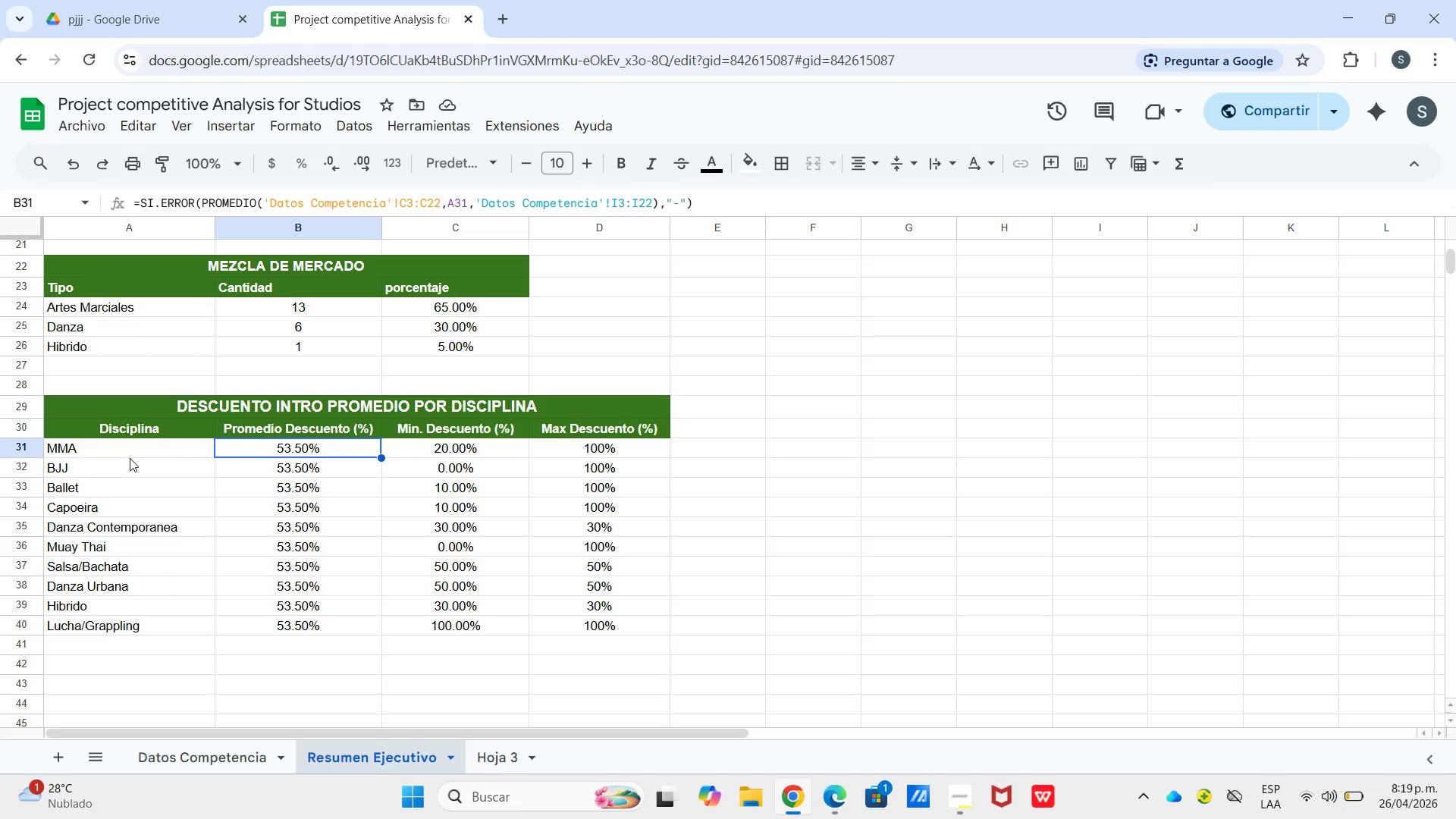 
left_click_drag(start_coordinate=[132, 410], to_coordinate=[560, 626])
 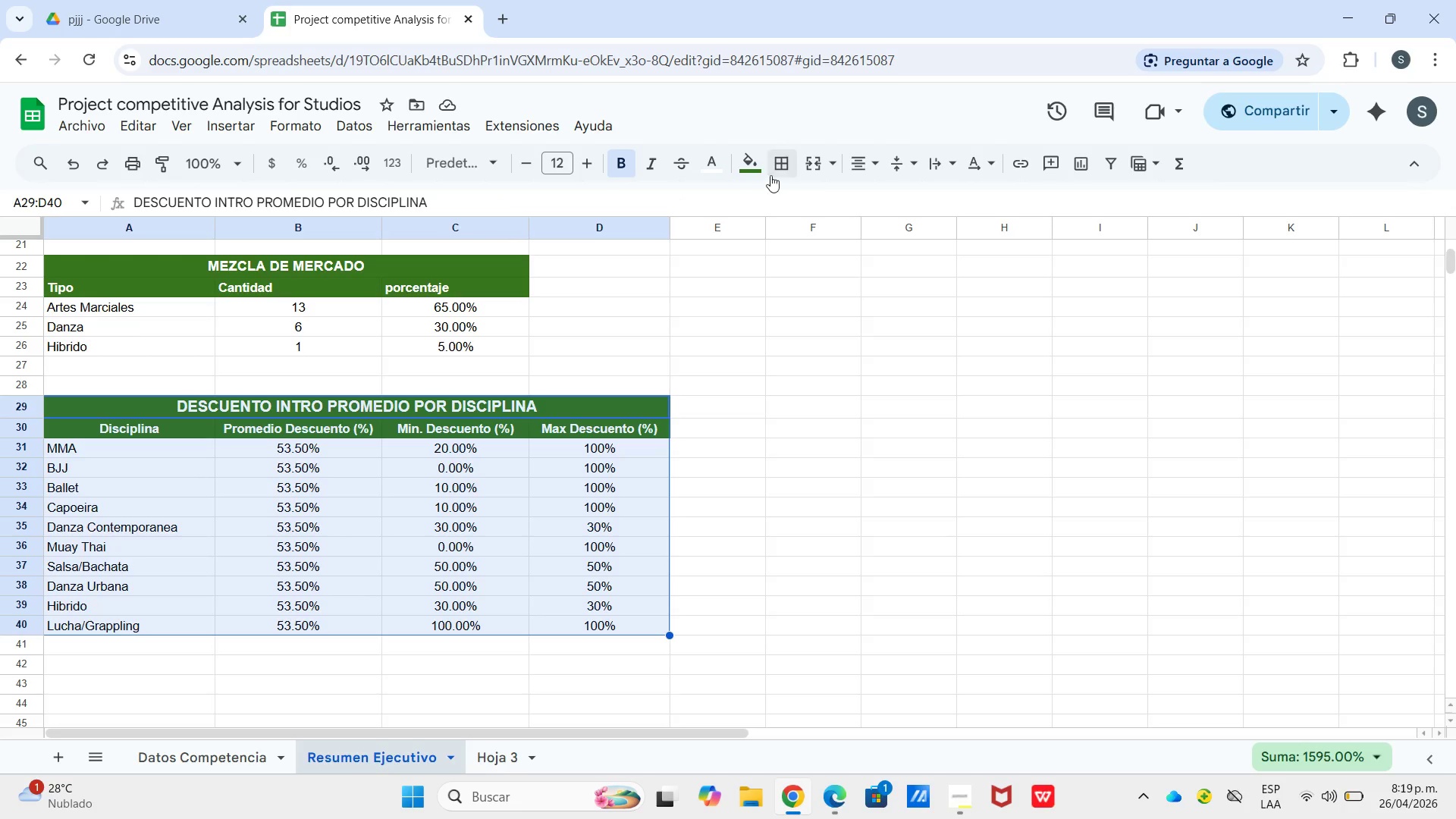 
left_click([772, 171])
 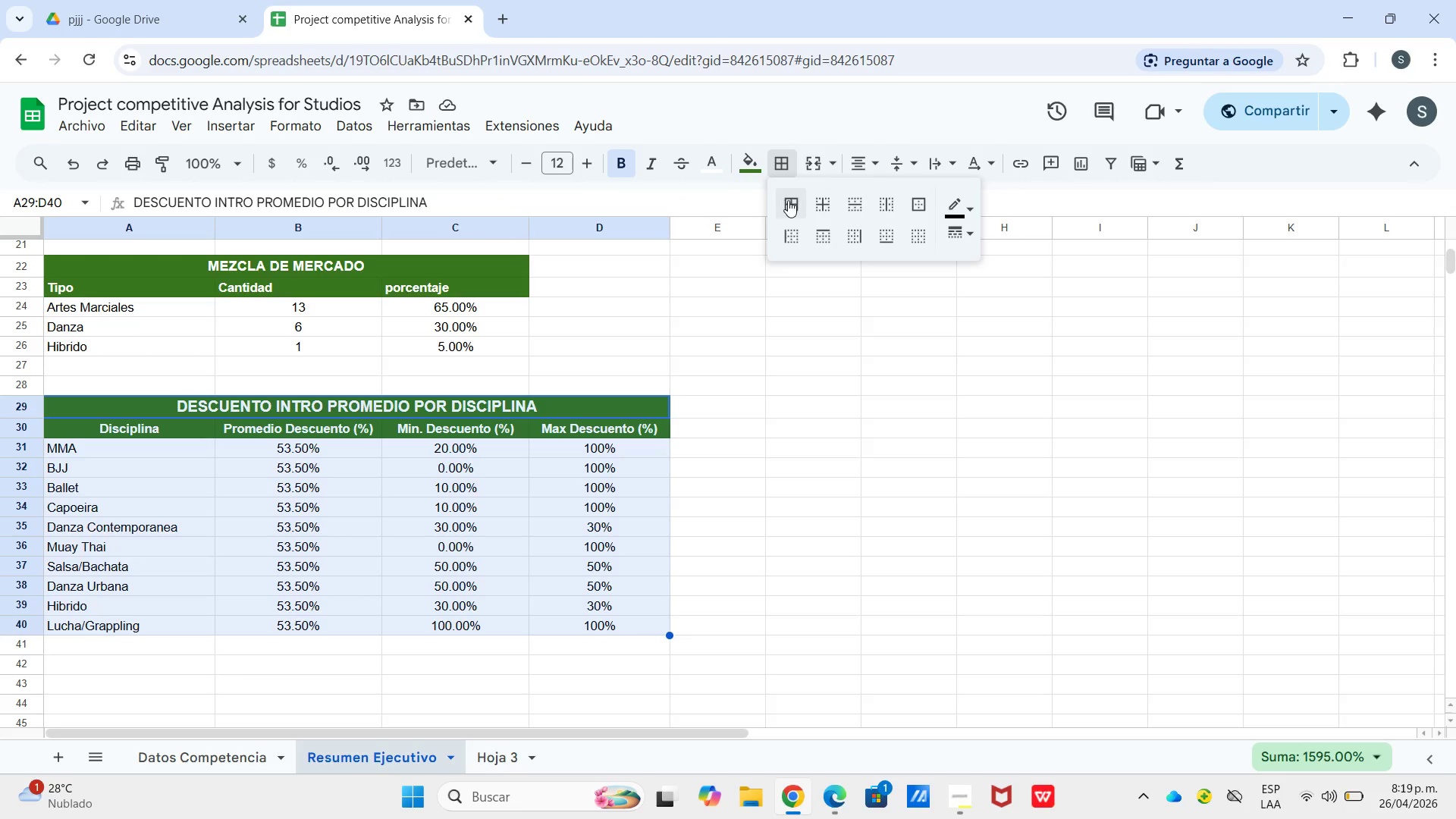 
left_click_drag(start_coordinate=[789, 201], to_coordinate=[790, 212])
 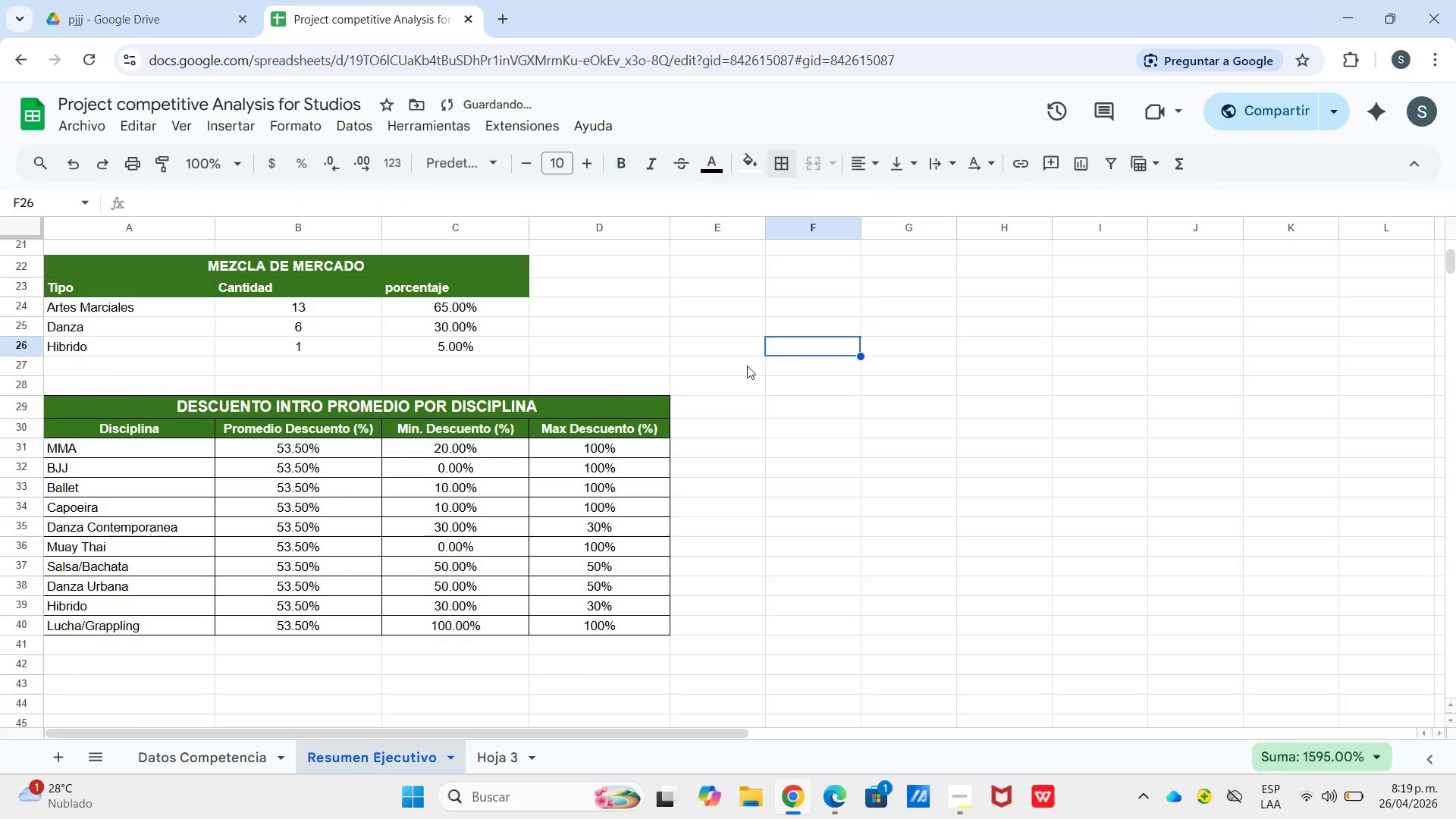 
scroll: coordinate [626, 382], scroll_direction: up, amount: 2.0
 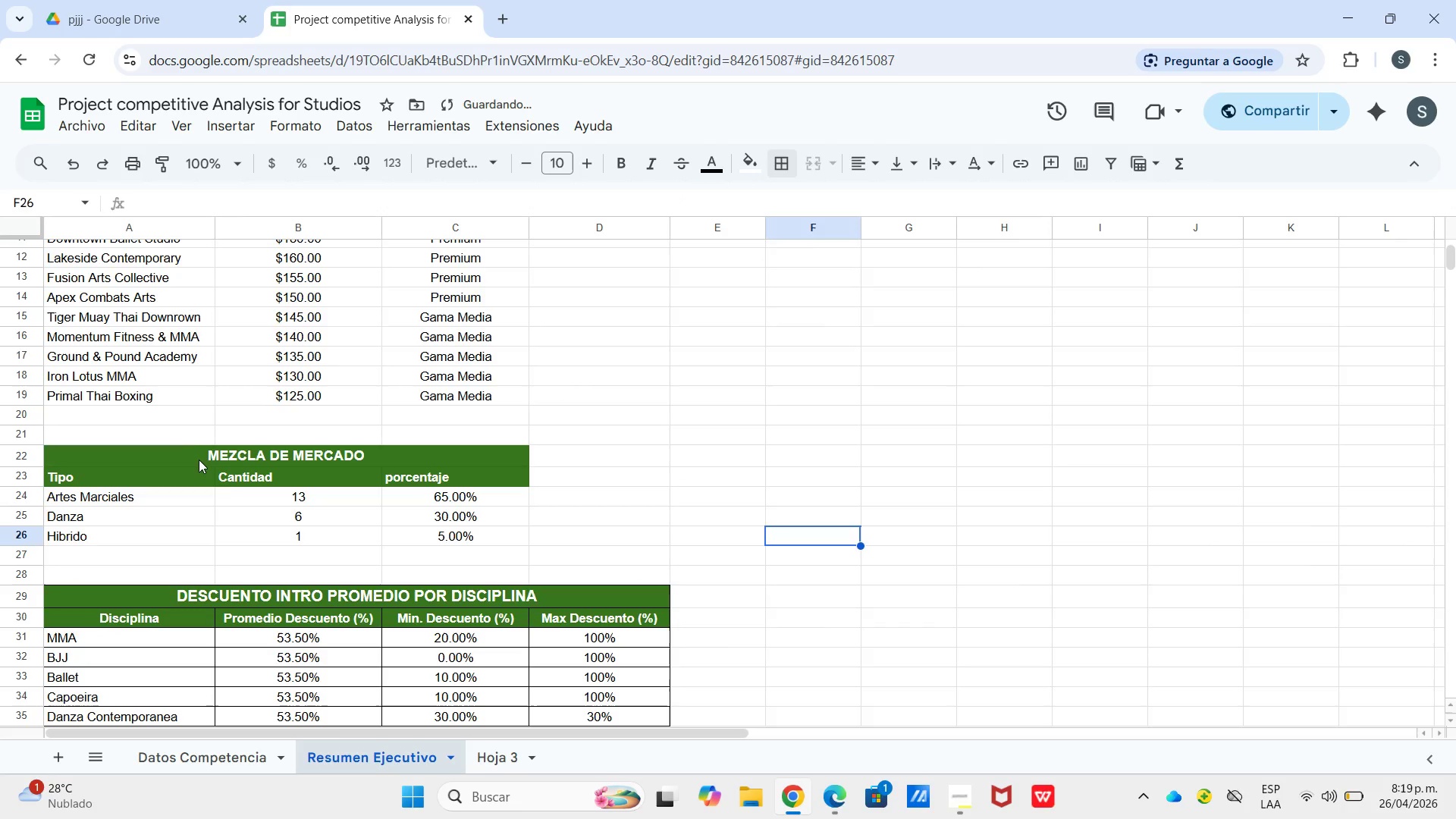 
left_click_drag(start_coordinate=[199, 455], to_coordinate=[248, 551])
 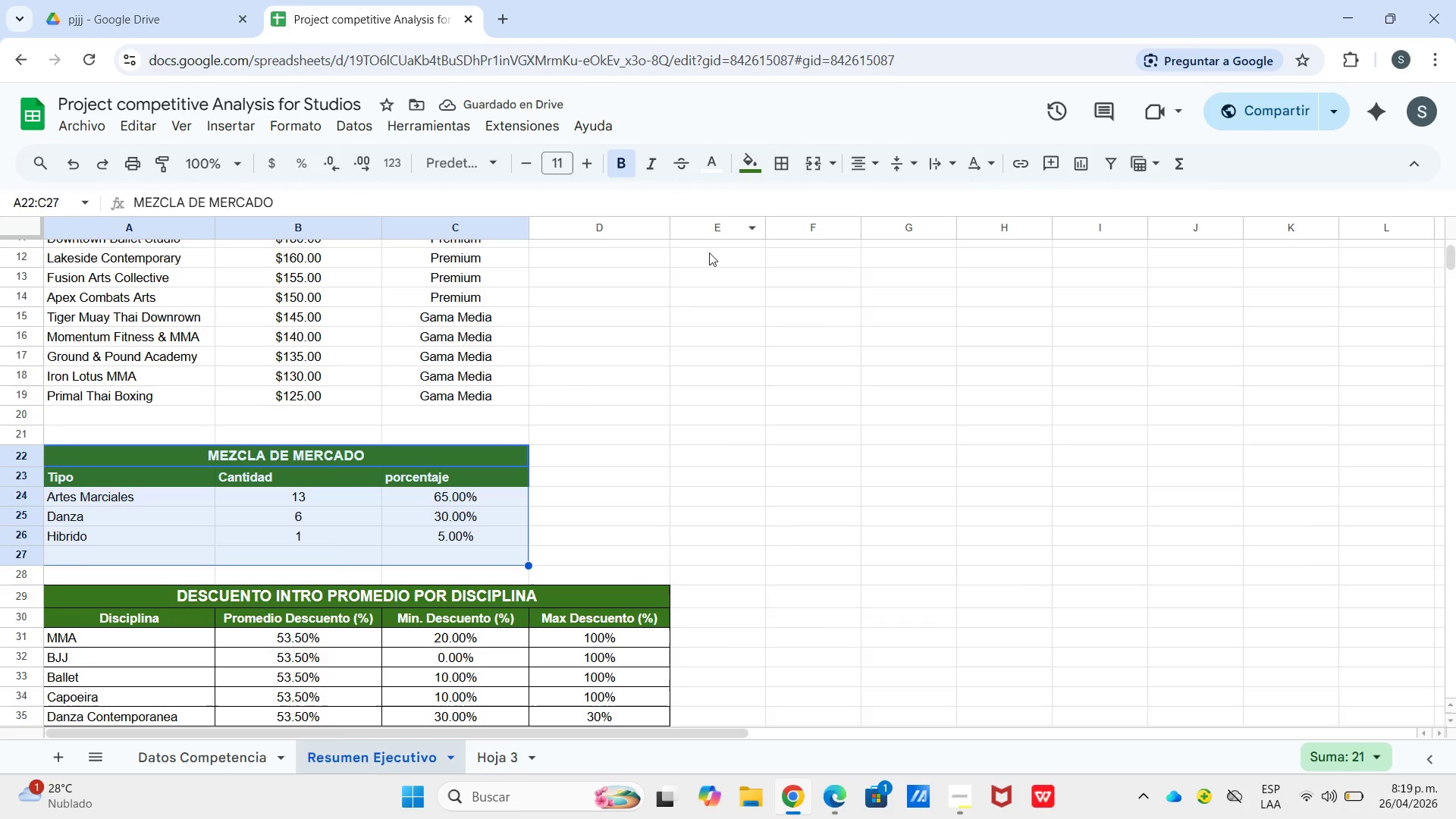 
left_click([601, 418])
 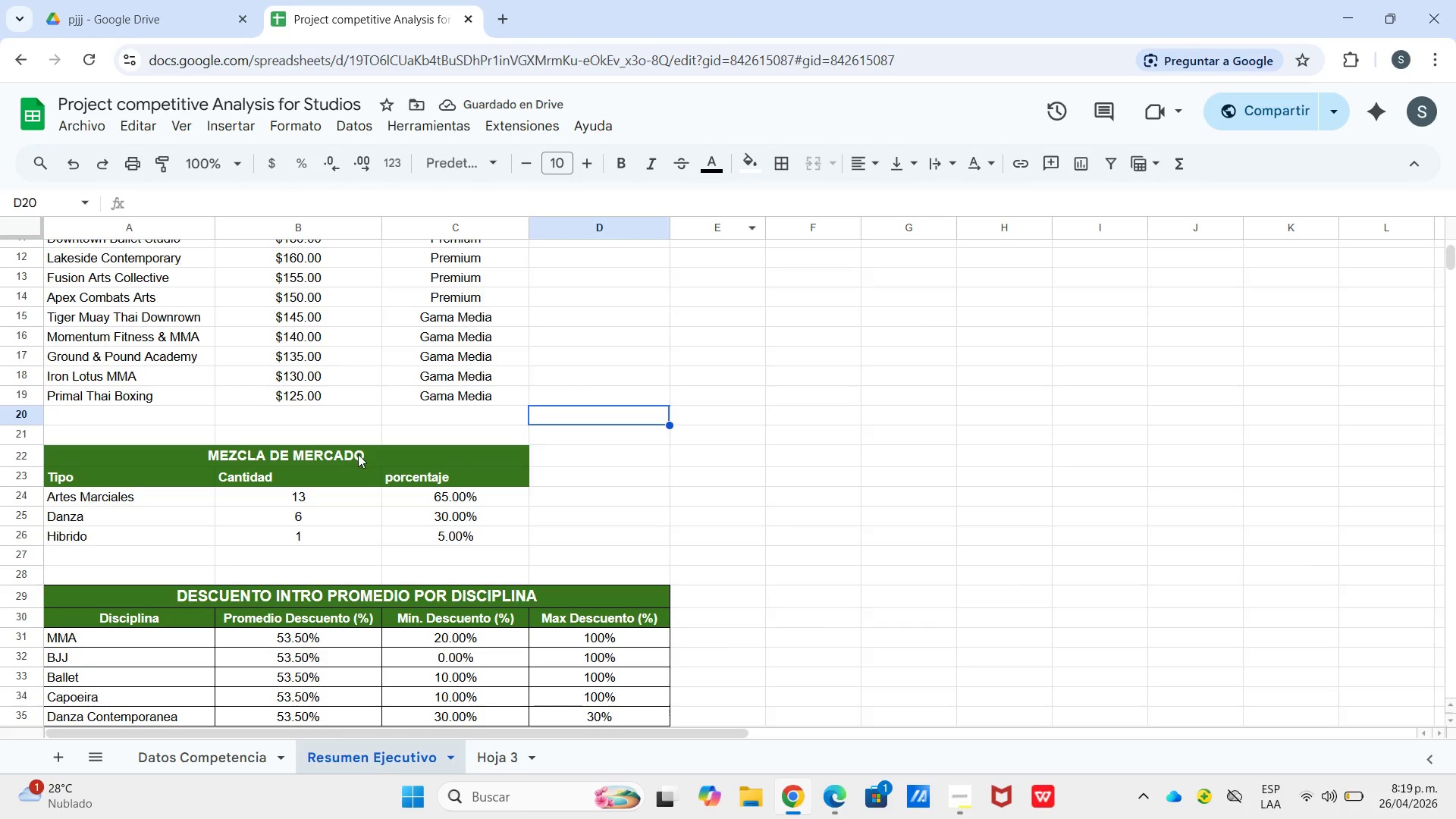 
left_click_drag(start_coordinate=[358, 454], to_coordinate=[364, 539])
 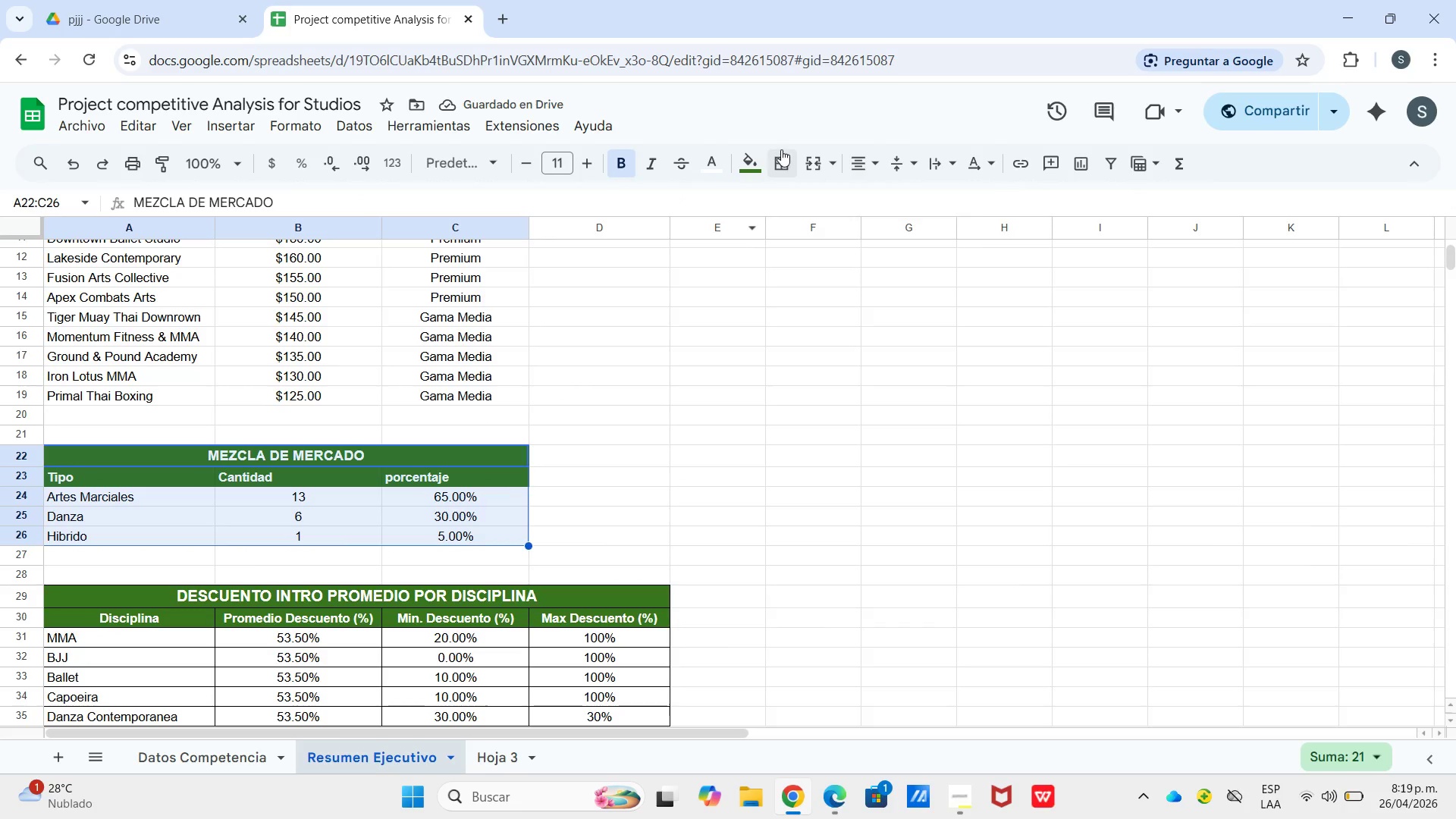 
left_click_drag(start_coordinate=[781, 149], to_coordinate=[781, 154])
 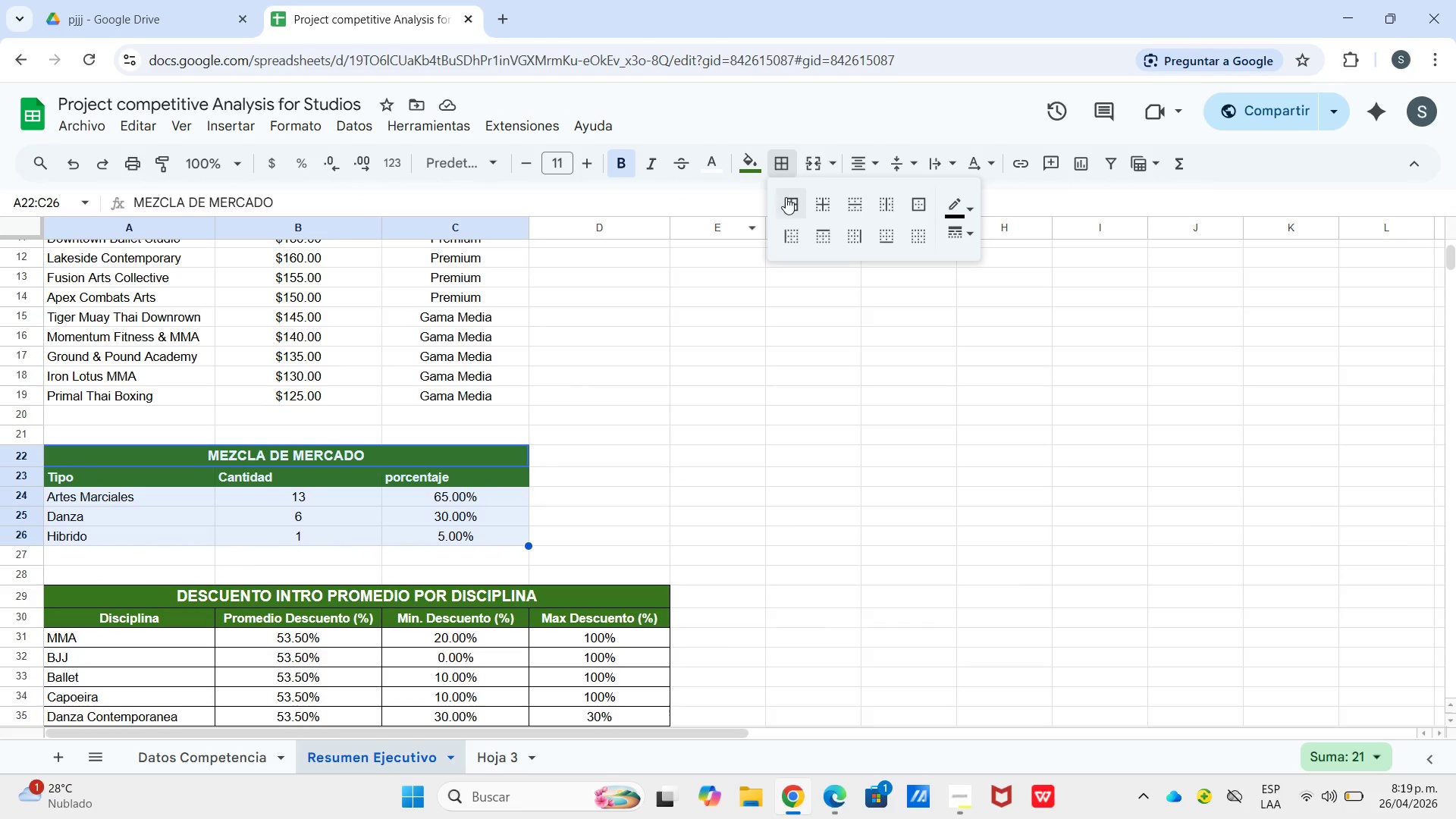 
double_click([786, 198])
 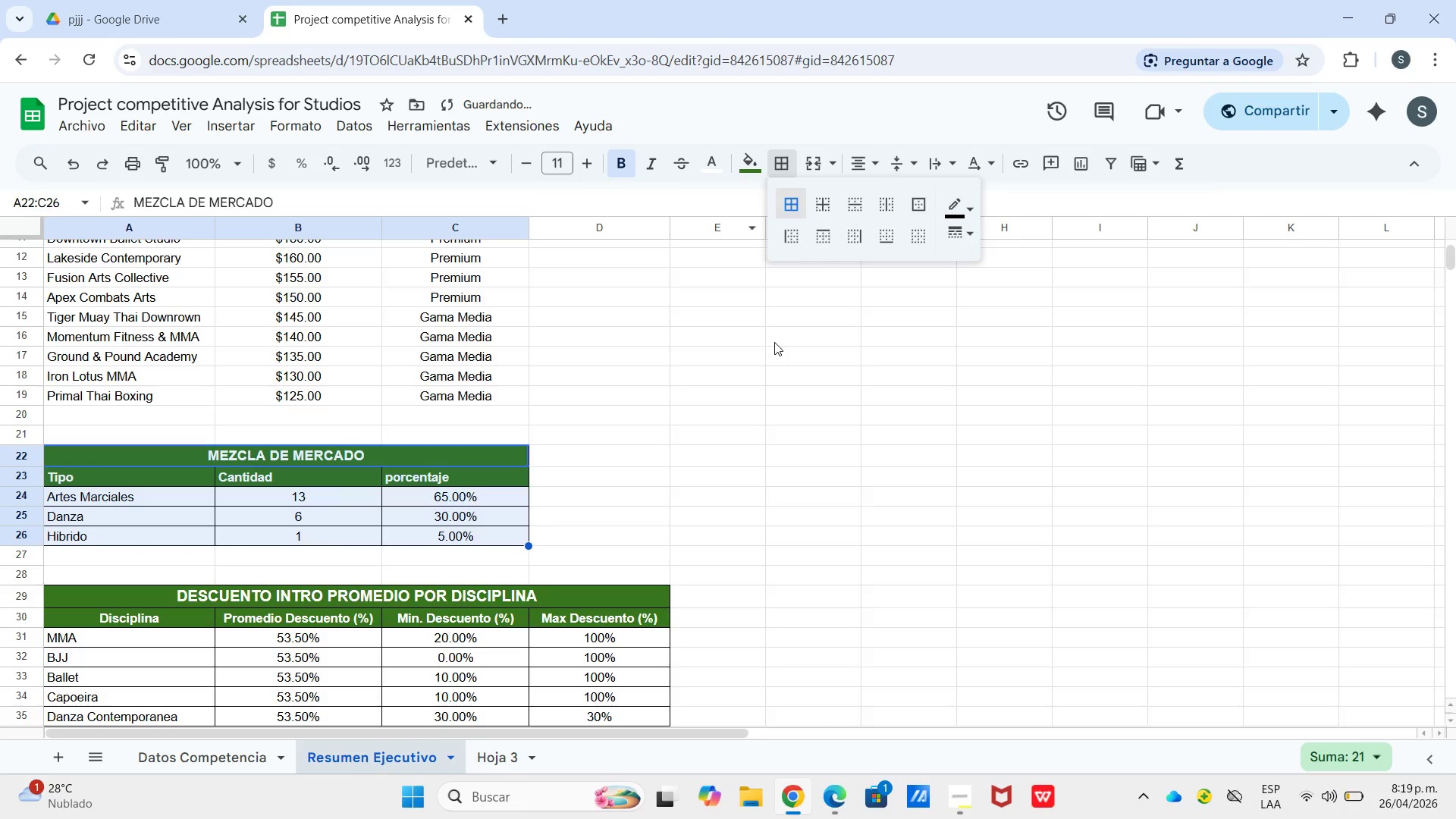 
triple_click([774, 342])
 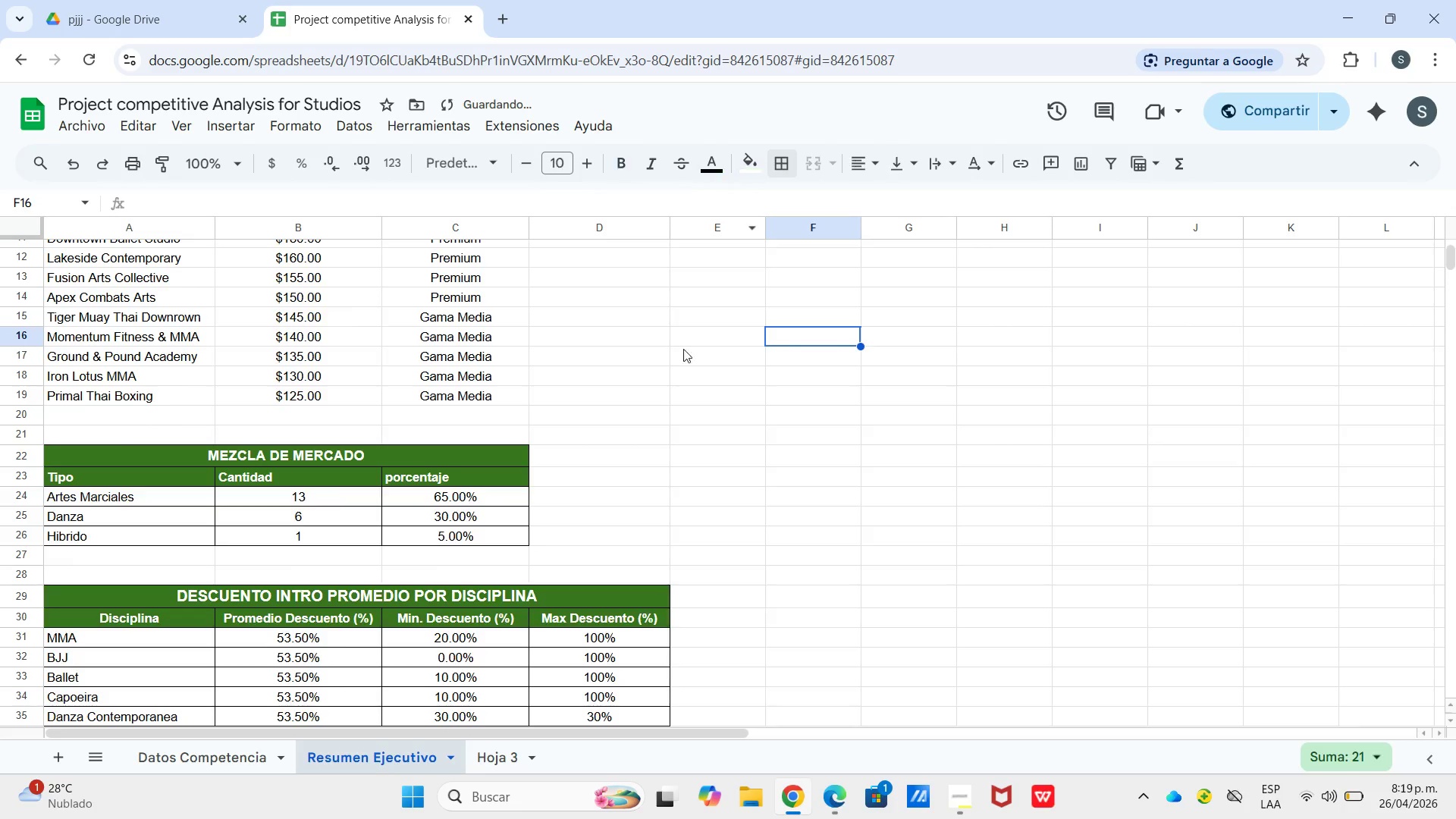 
scroll: coordinate [506, 331], scroll_direction: up, amount: 3.0
 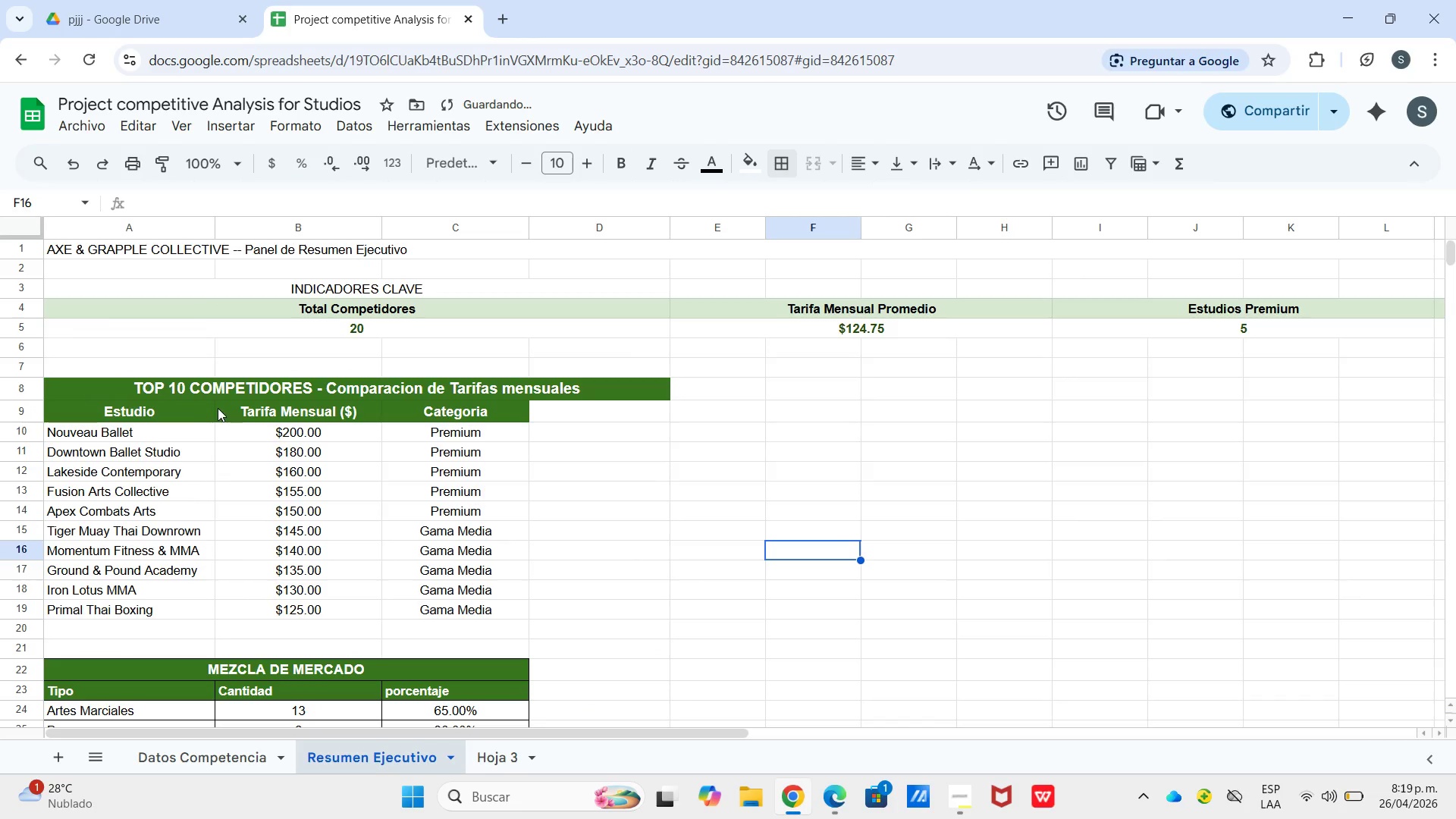 
left_click_drag(start_coordinate=[178, 404], to_coordinate=[493, 610])
 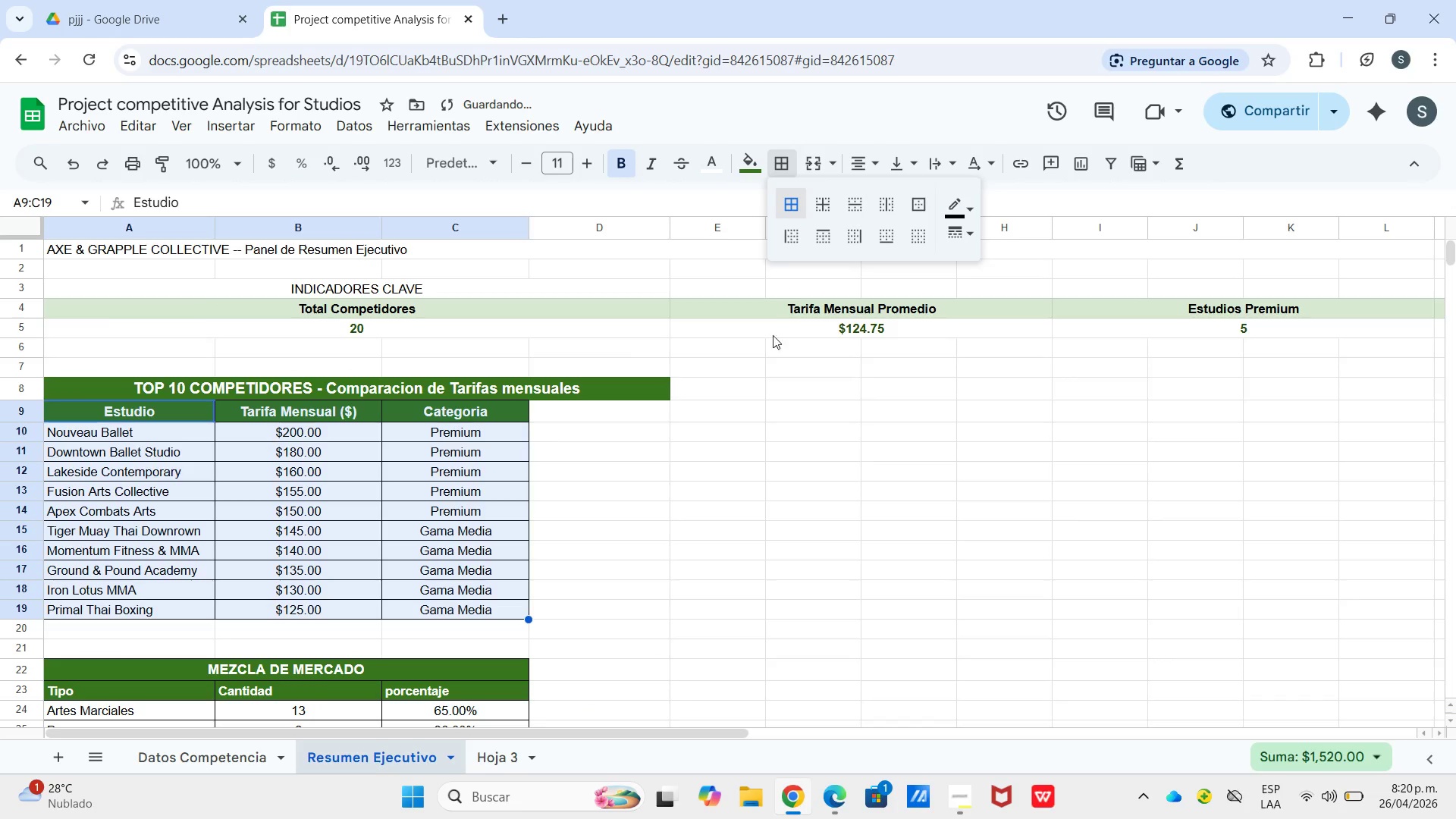 
left_click_drag(start_coordinate=[593, 397], to_coordinate=[597, 394])
 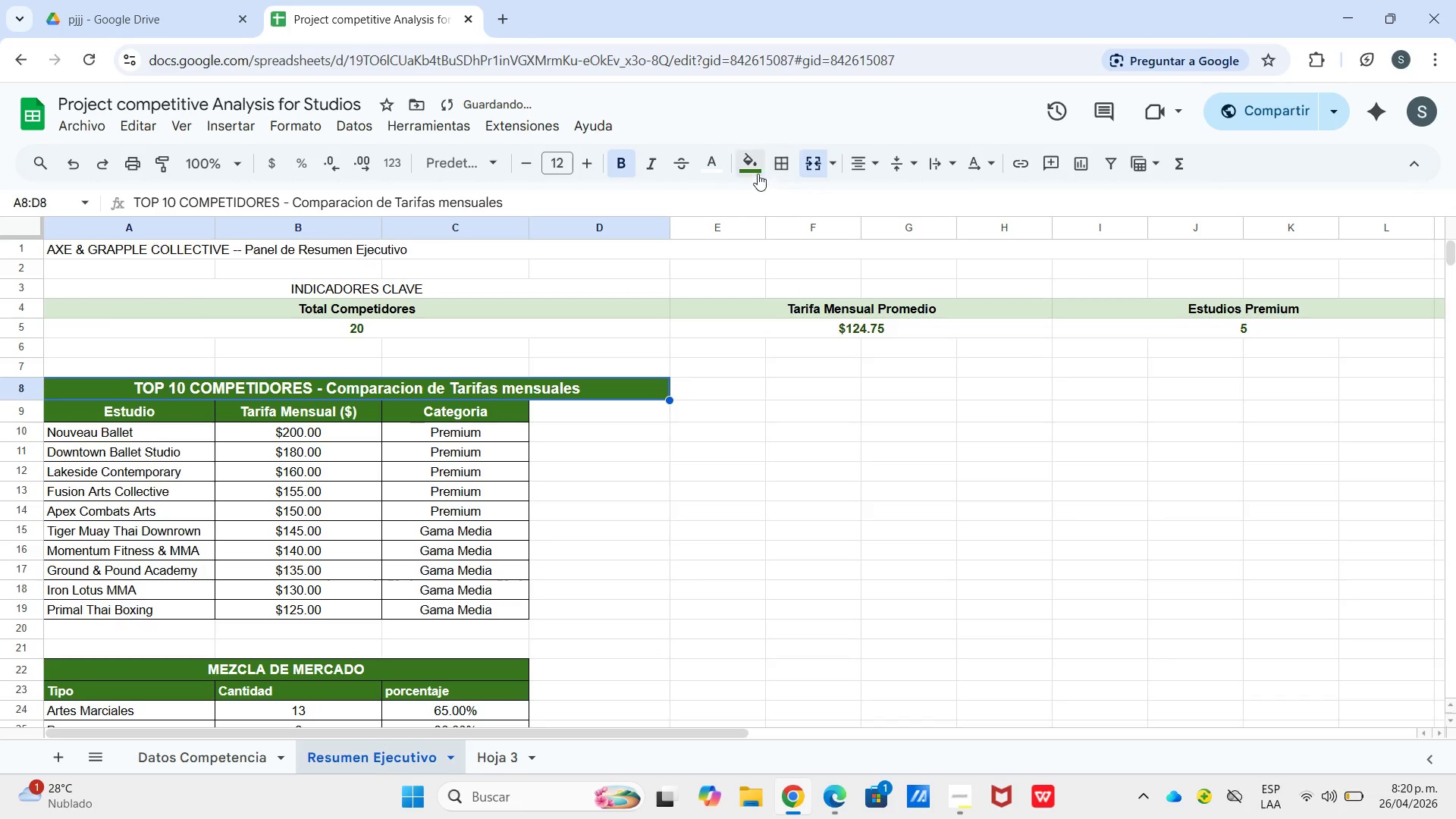 
left_click_drag(start_coordinate=[786, 147], to_coordinate=[787, 151])
 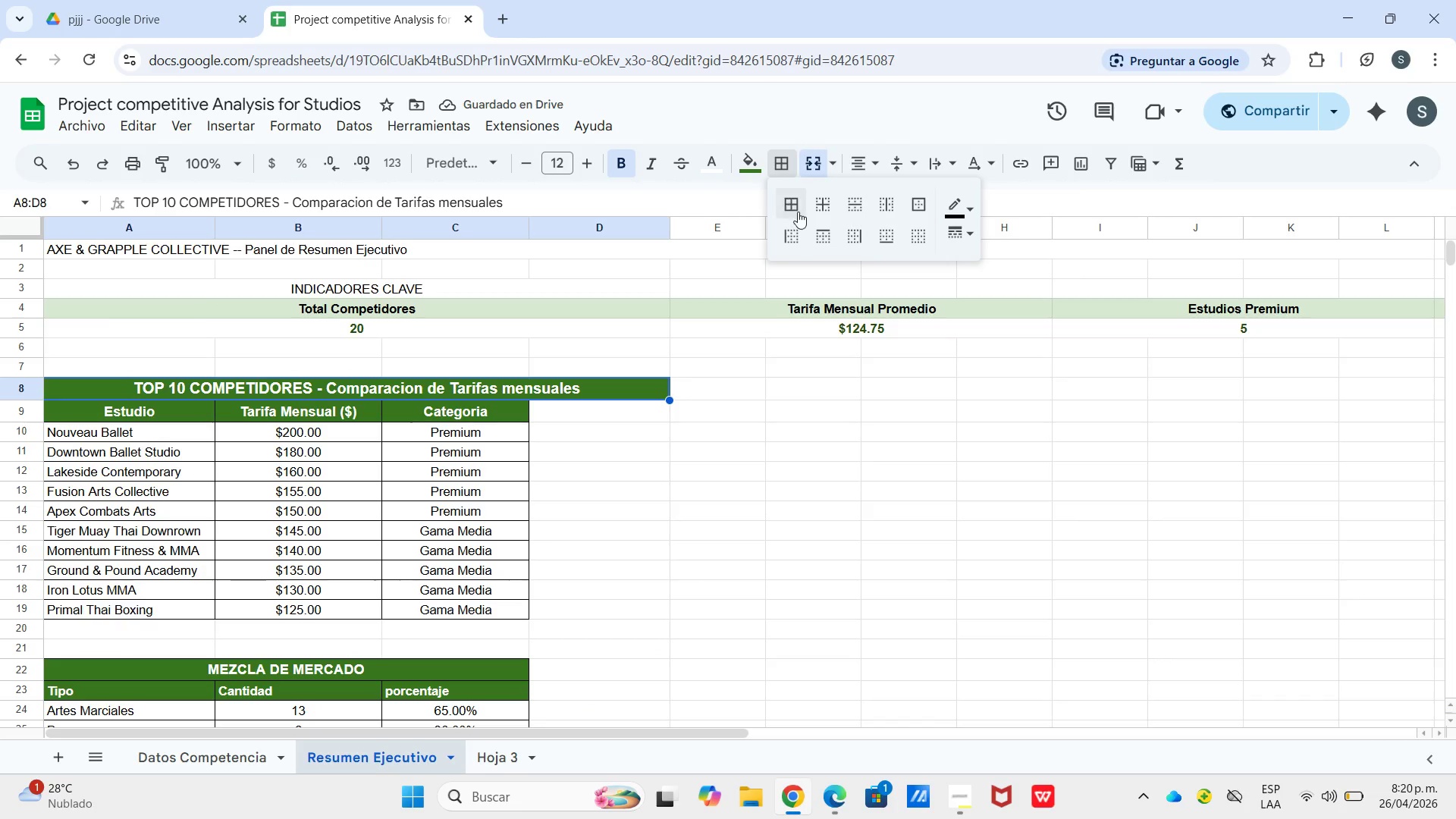 
double_click([800, 210])
 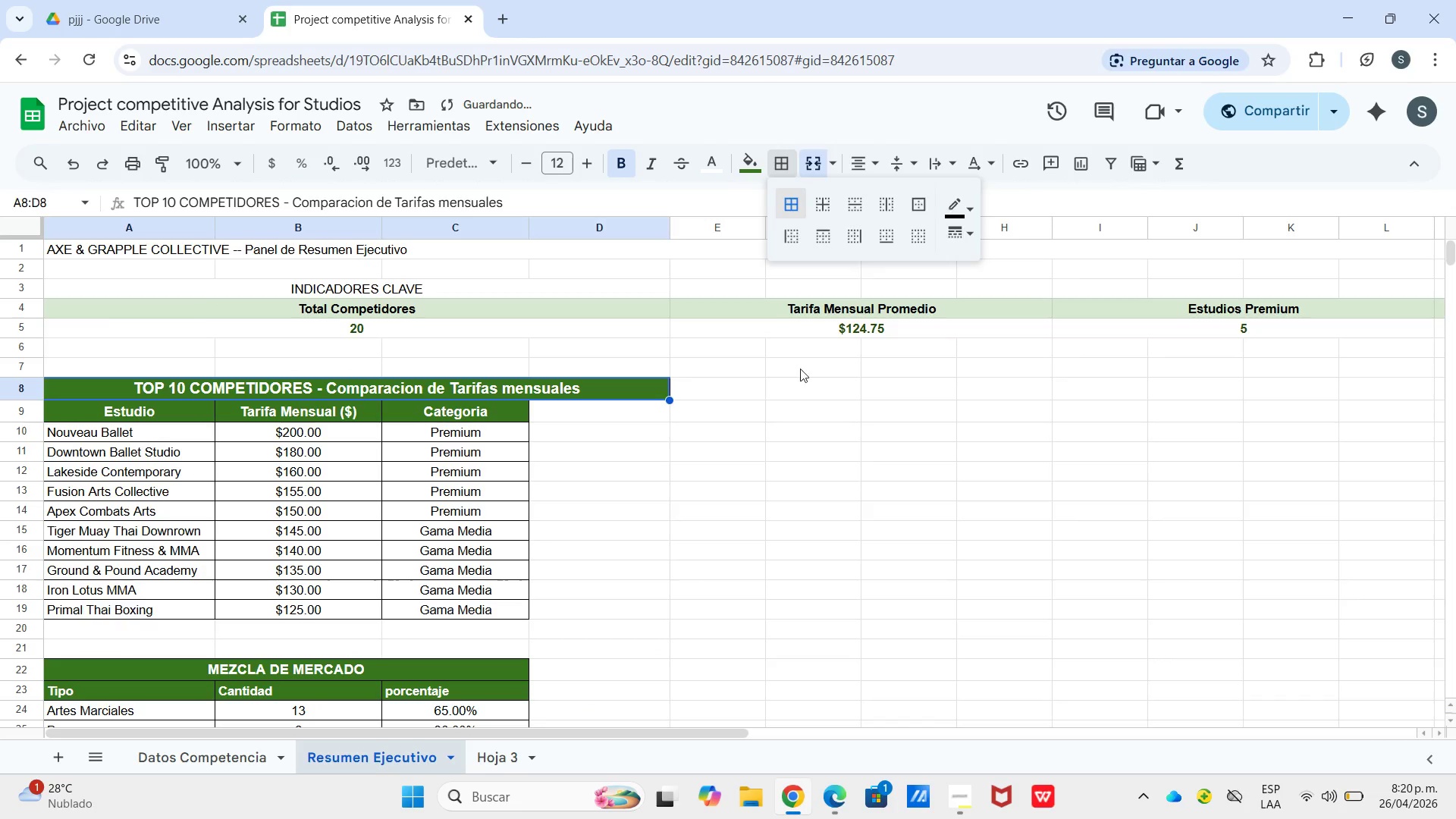 
left_click_drag(start_coordinate=[800, 367], to_coordinate=[800, 371])
 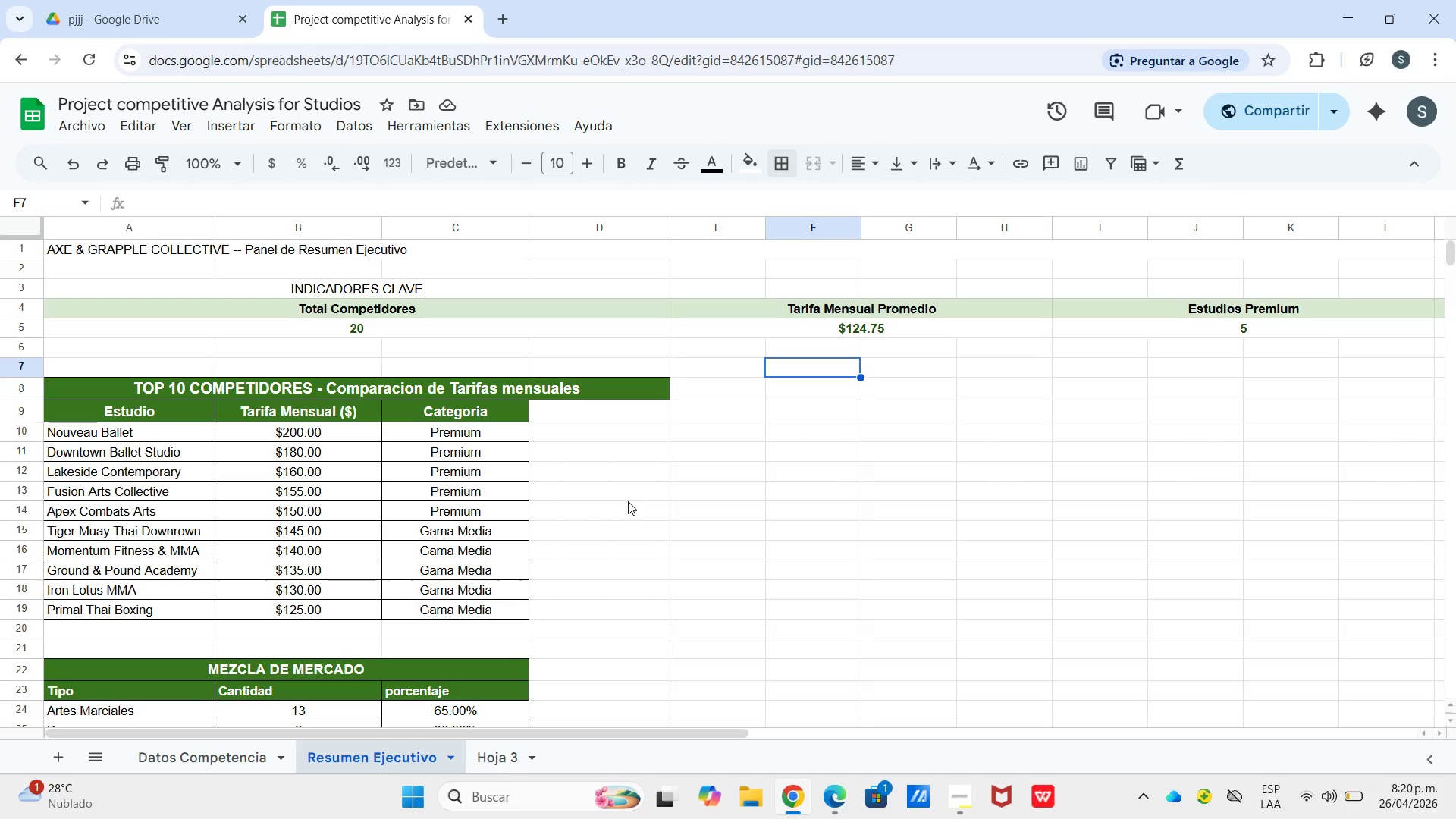 
wait(14.05)
 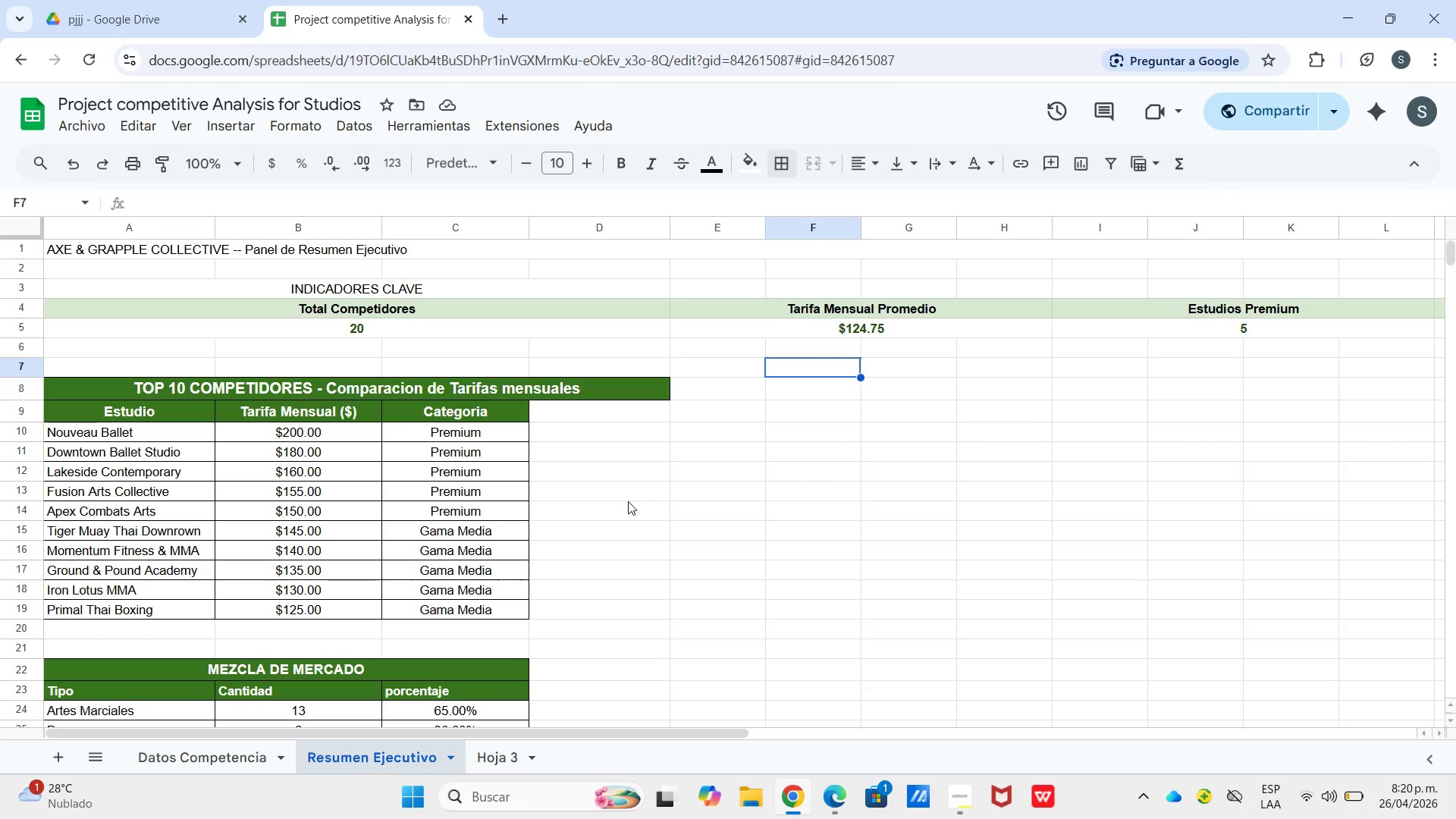 
left_click_drag(start_coordinate=[177, 413], to_coordinate=[463, 616])
 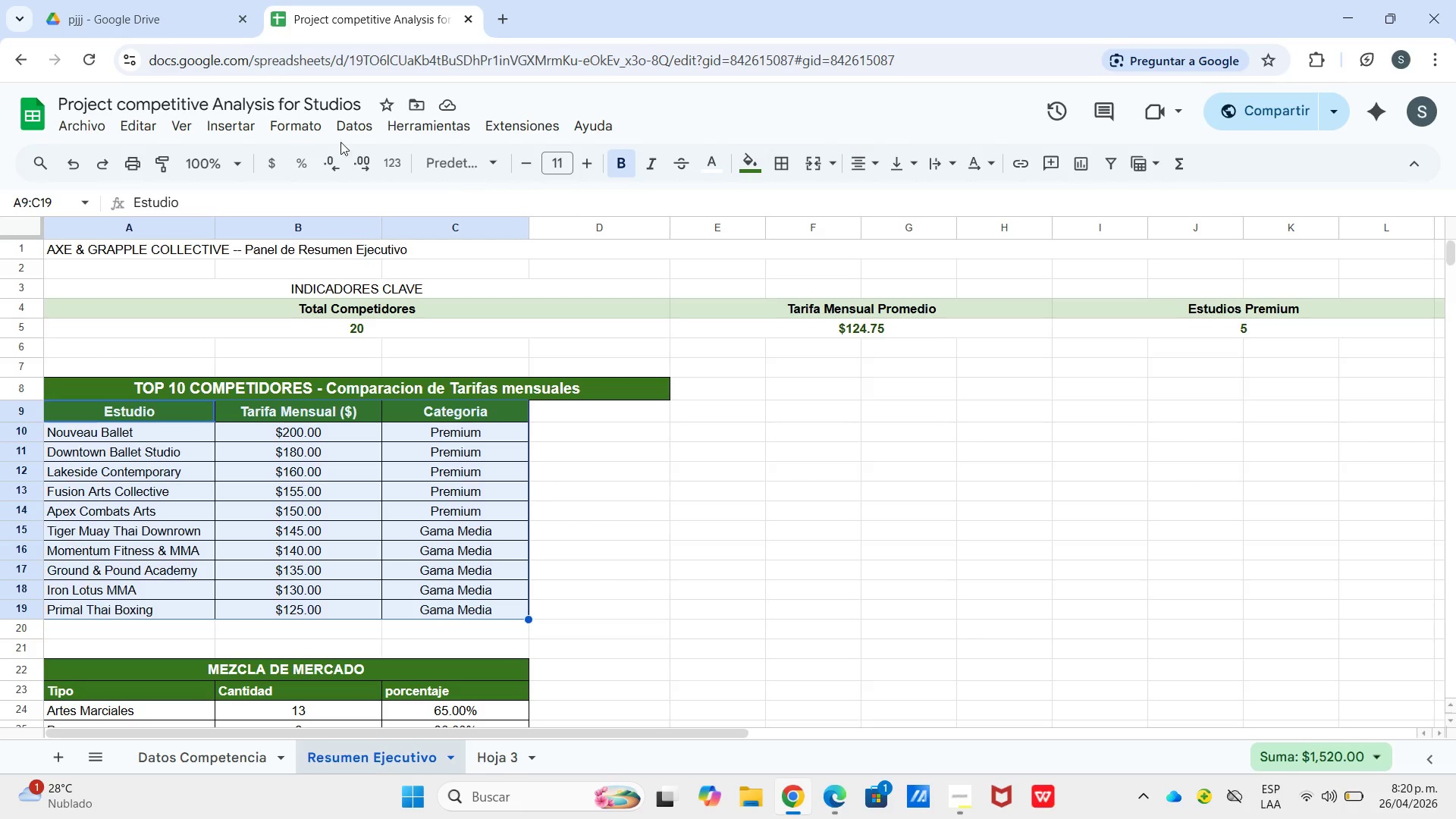 
left_click([222, 118])
 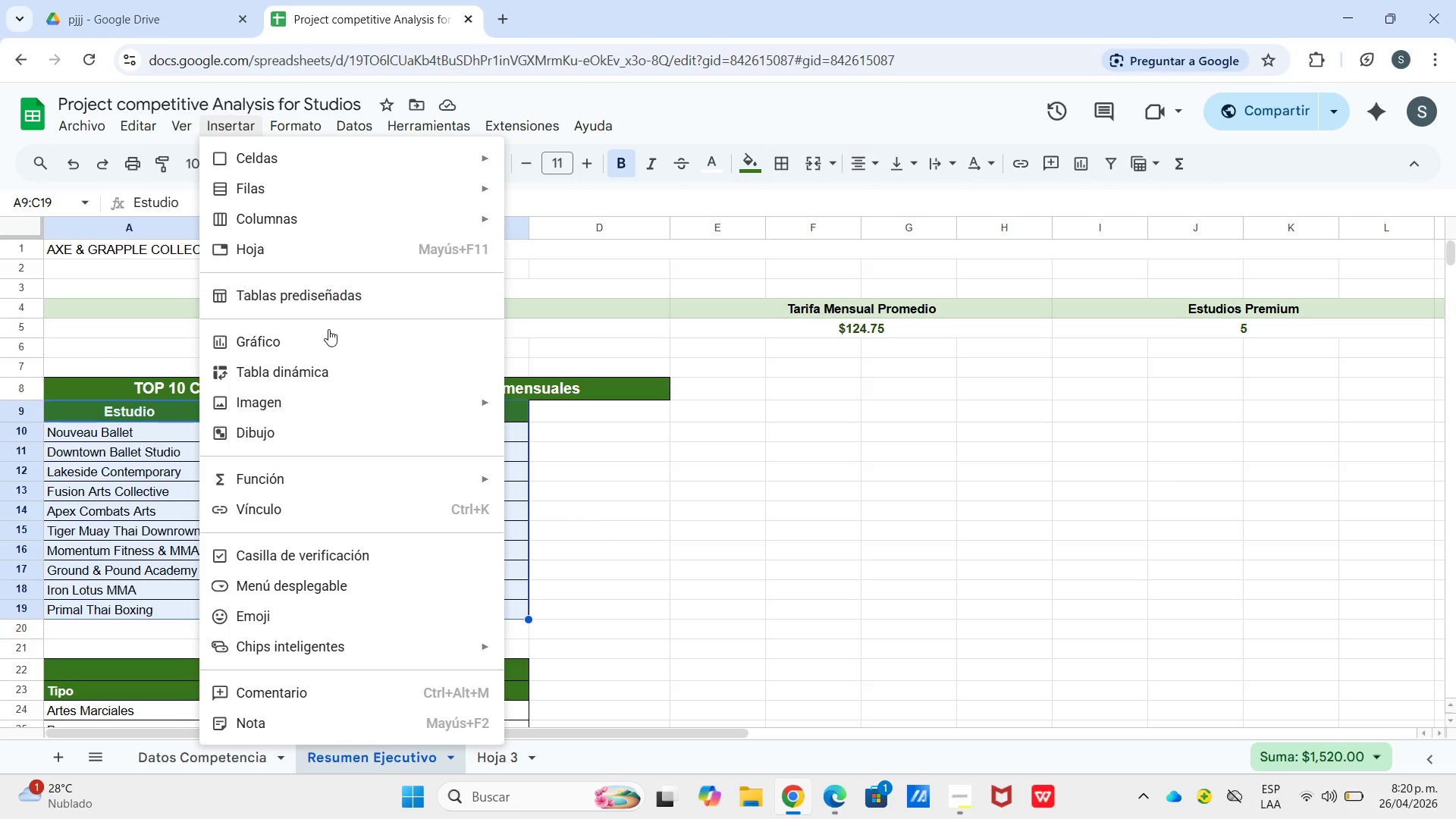 
left_click([326, 331])
 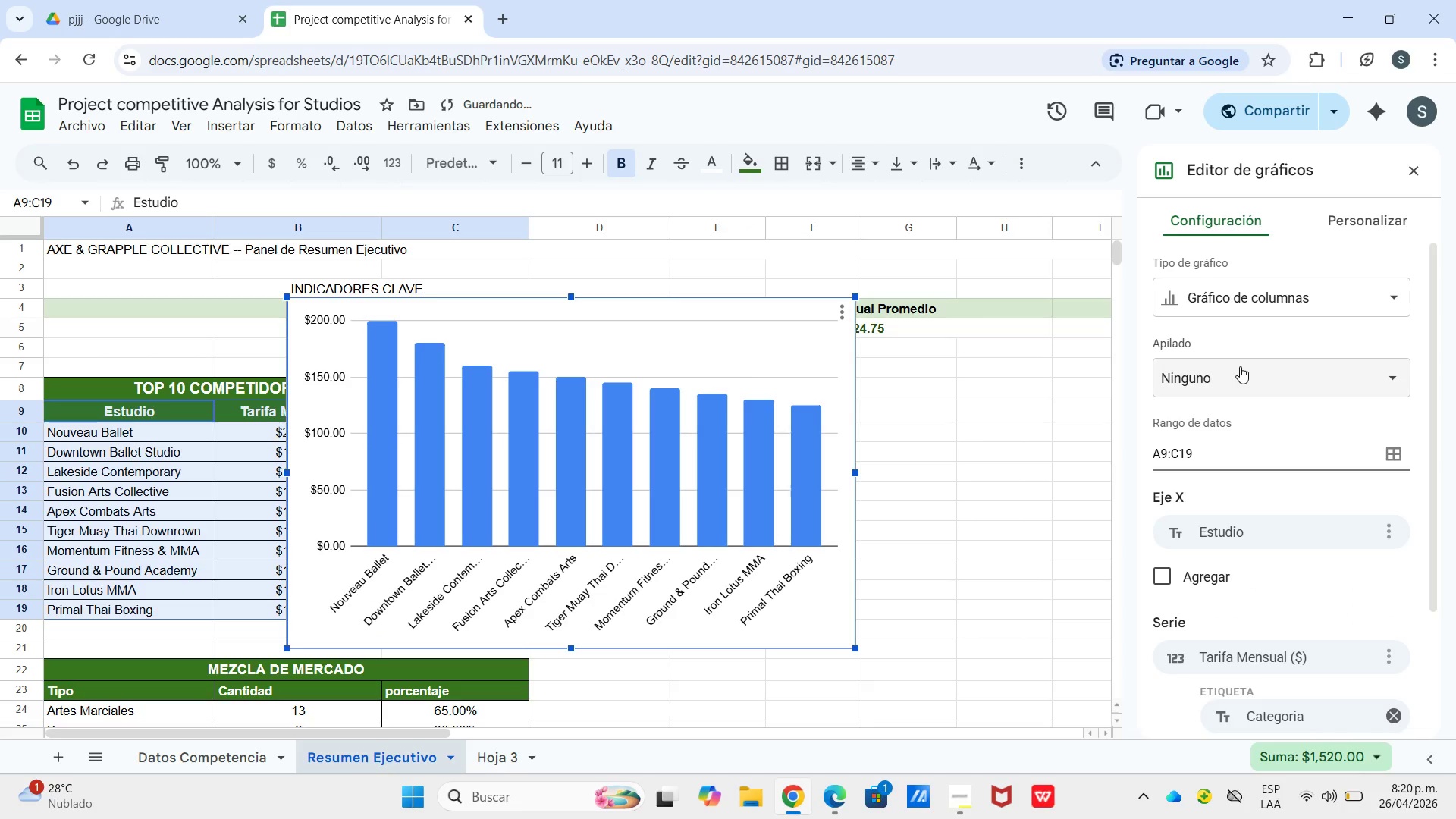 
wait(6.59)
 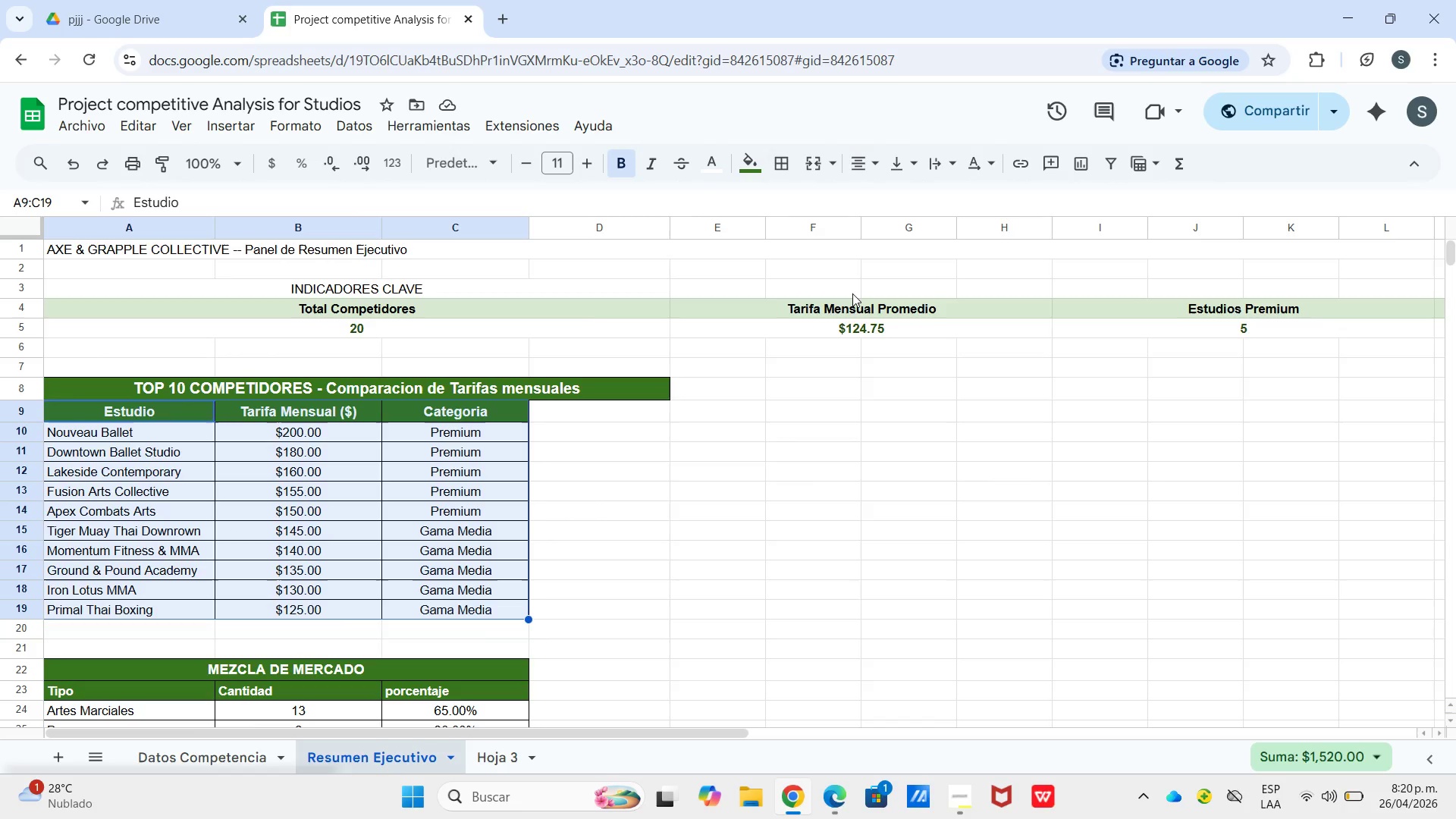 
left_click([1219, 305])
 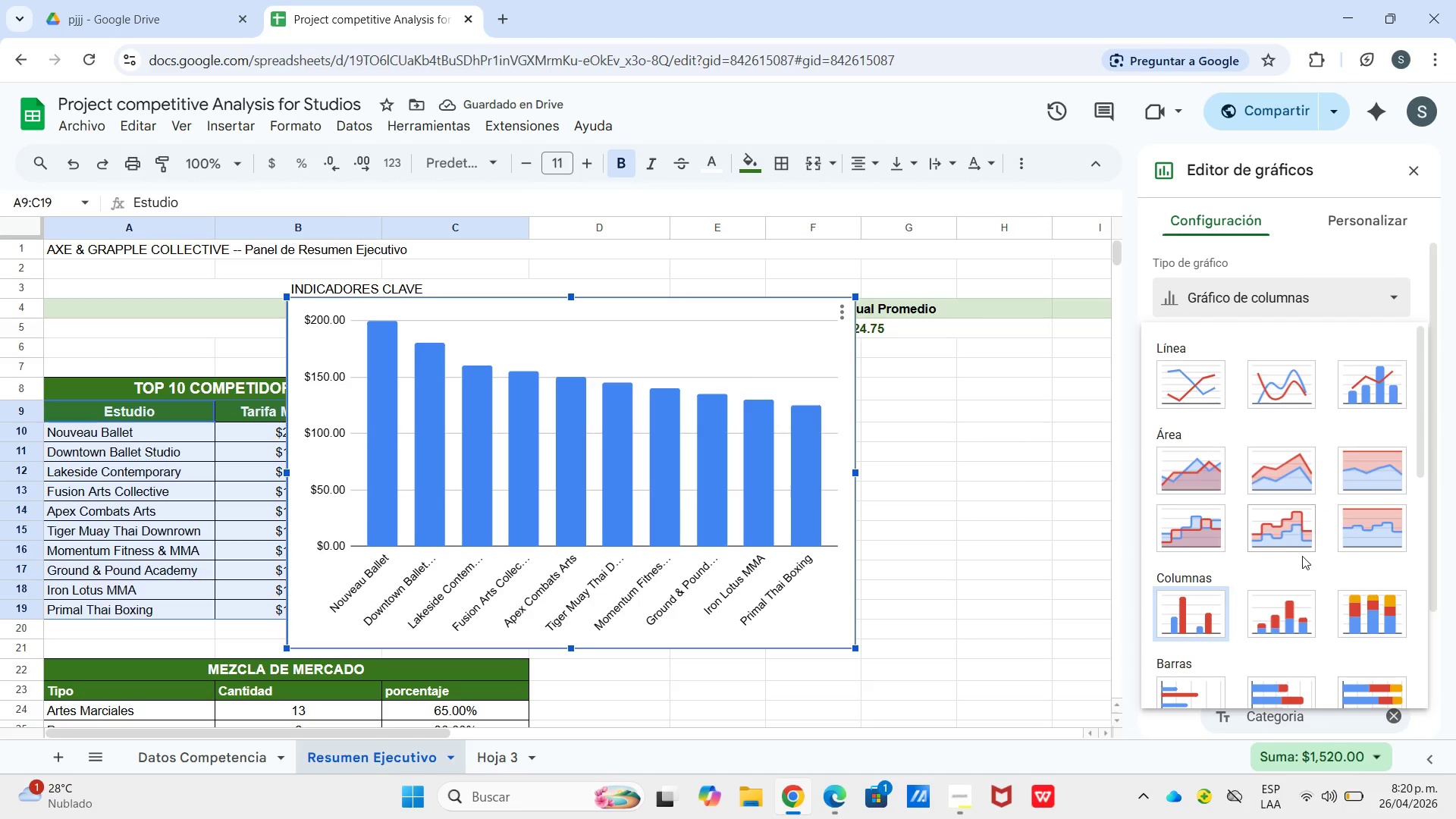 
scroll: coordinate [1294, 554], scroll_direction: down, amount: 1.0
 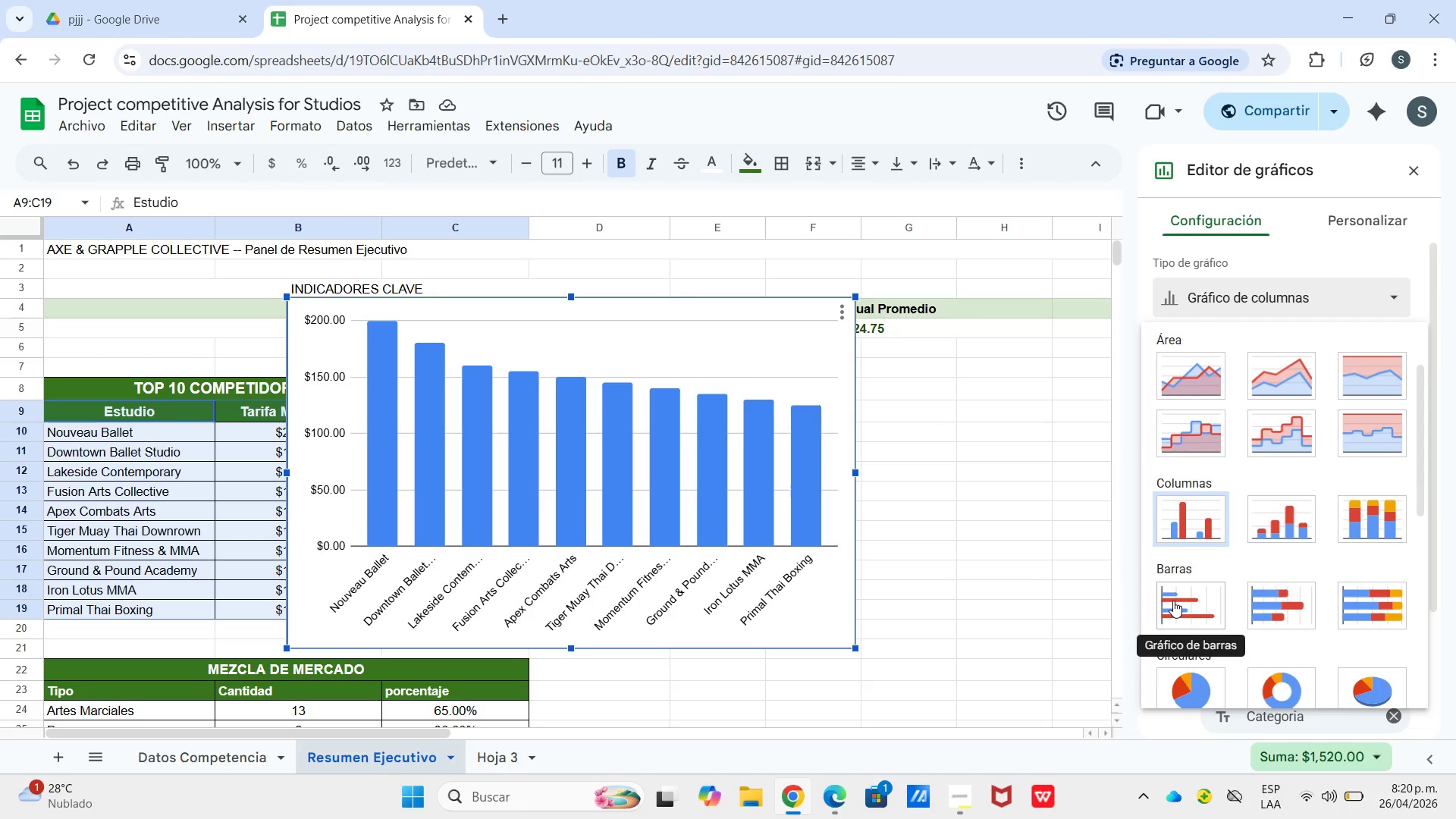 
left_click([1173, 601])
 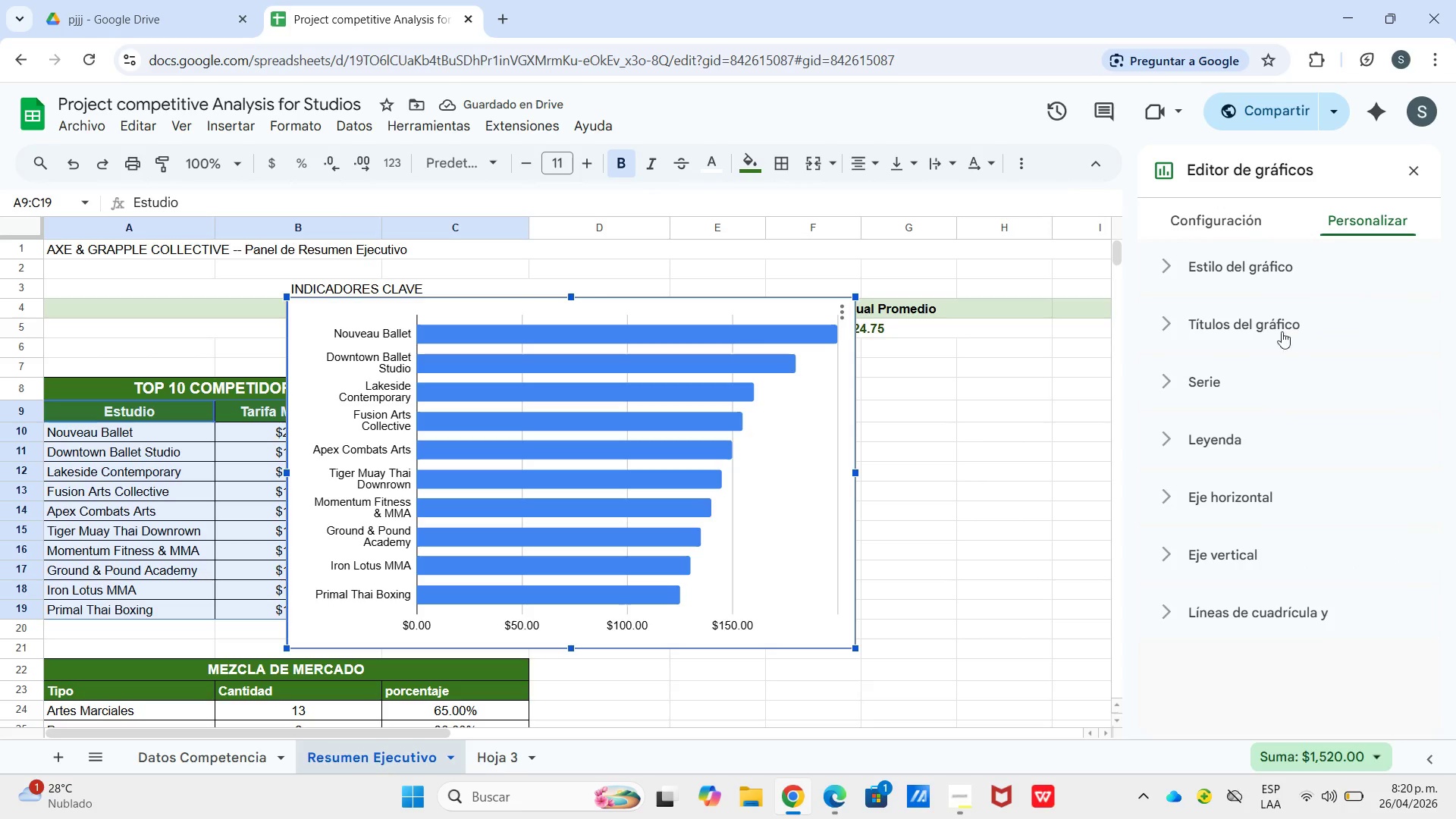 
wait(5.25)
 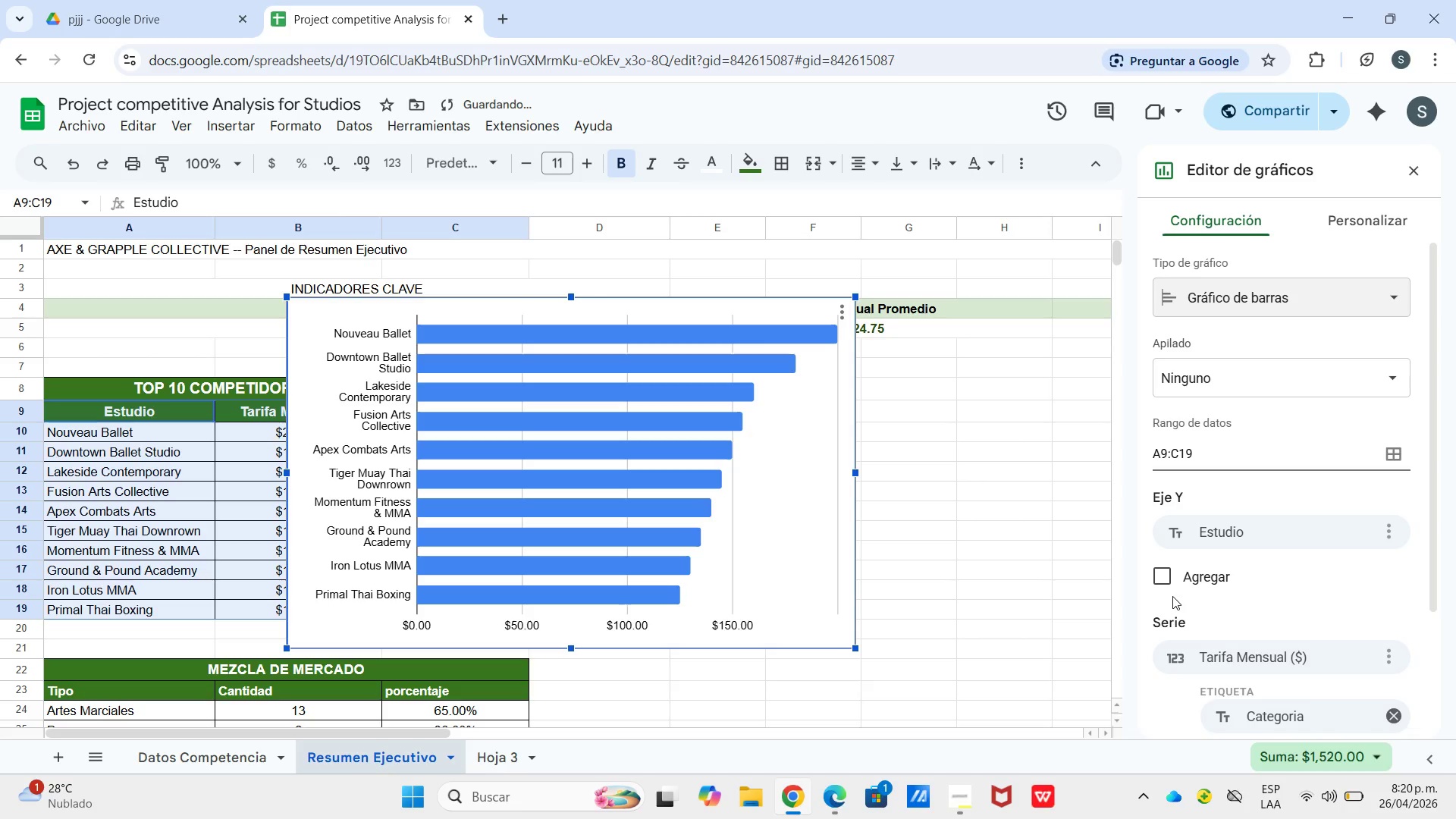 
left_click_drag(start_coordinate=[1266, 273], to_coordinate=[1265, 278])
 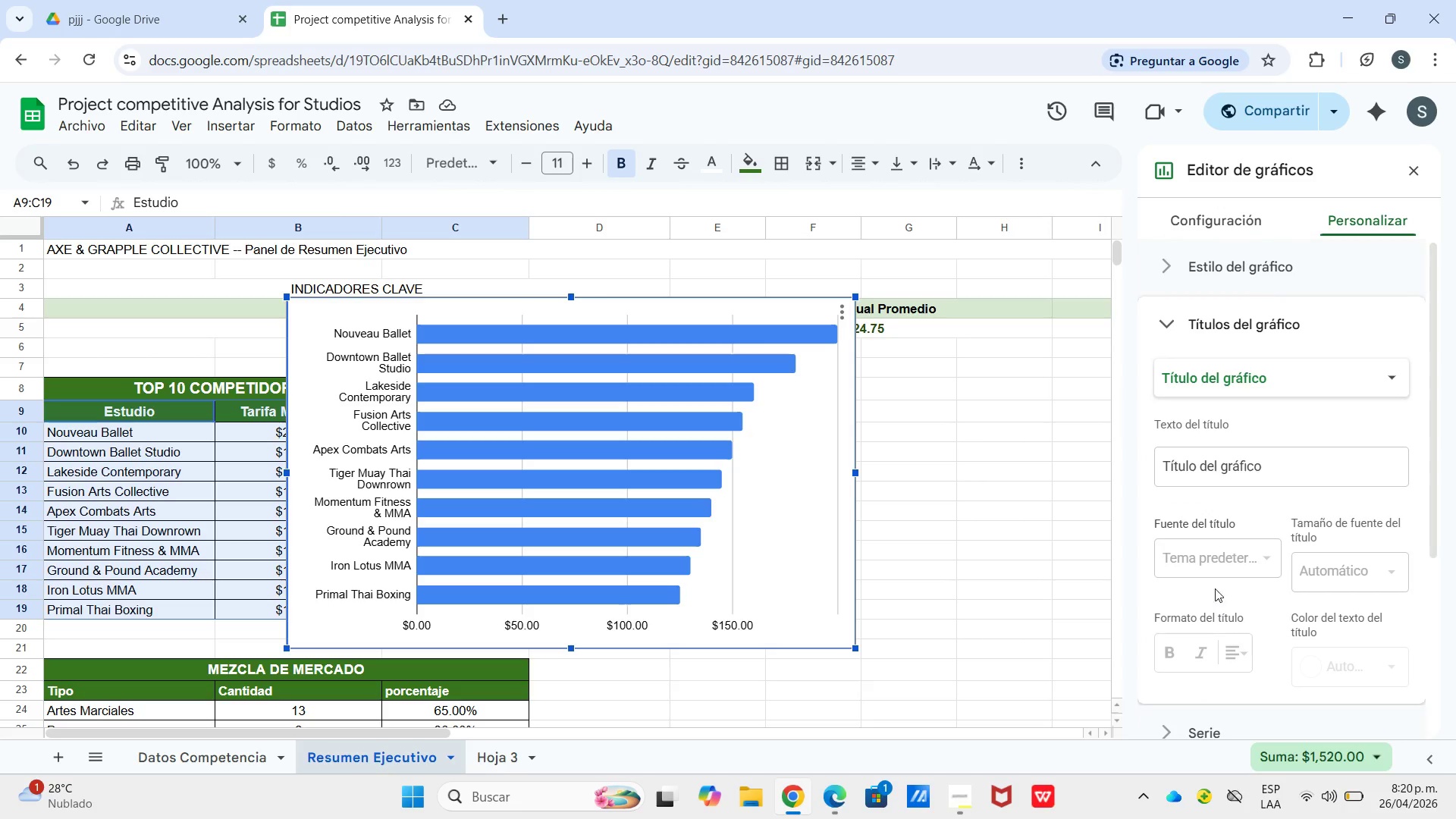 
left_click([1247, 467])
 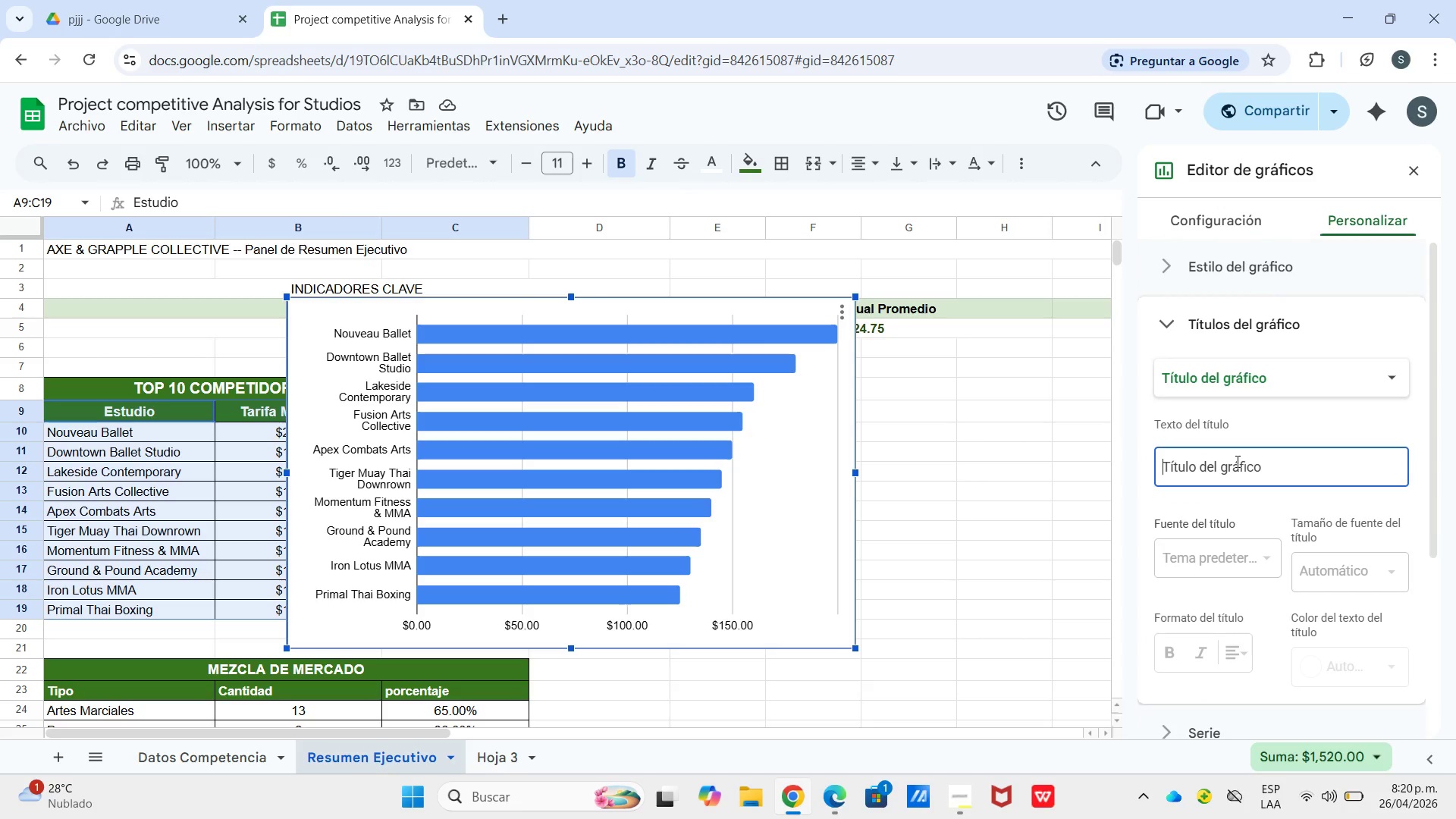 
type(Top 10- Tarif)
key(Backspace)
type(fas Mensuaels)
 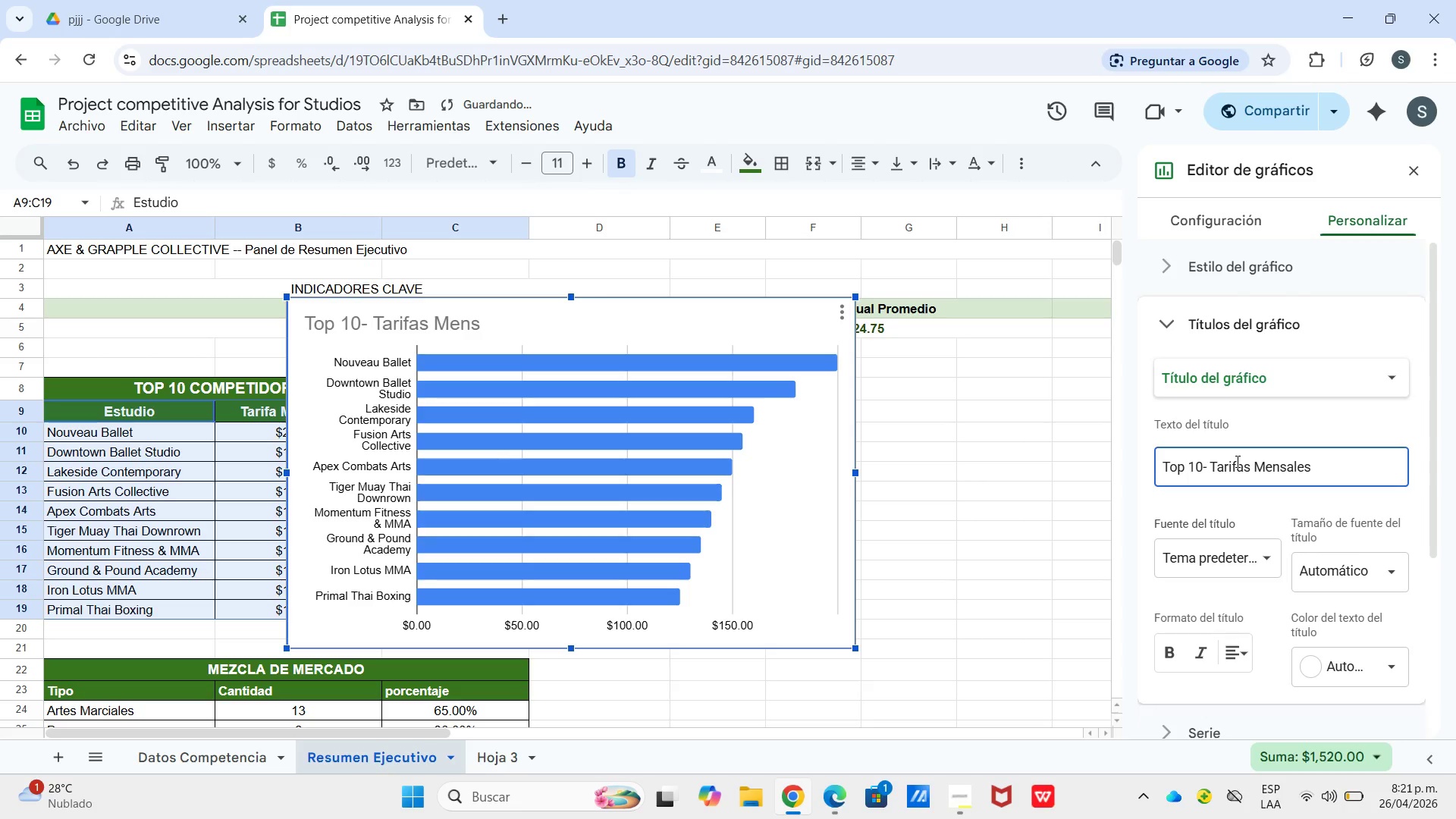 
 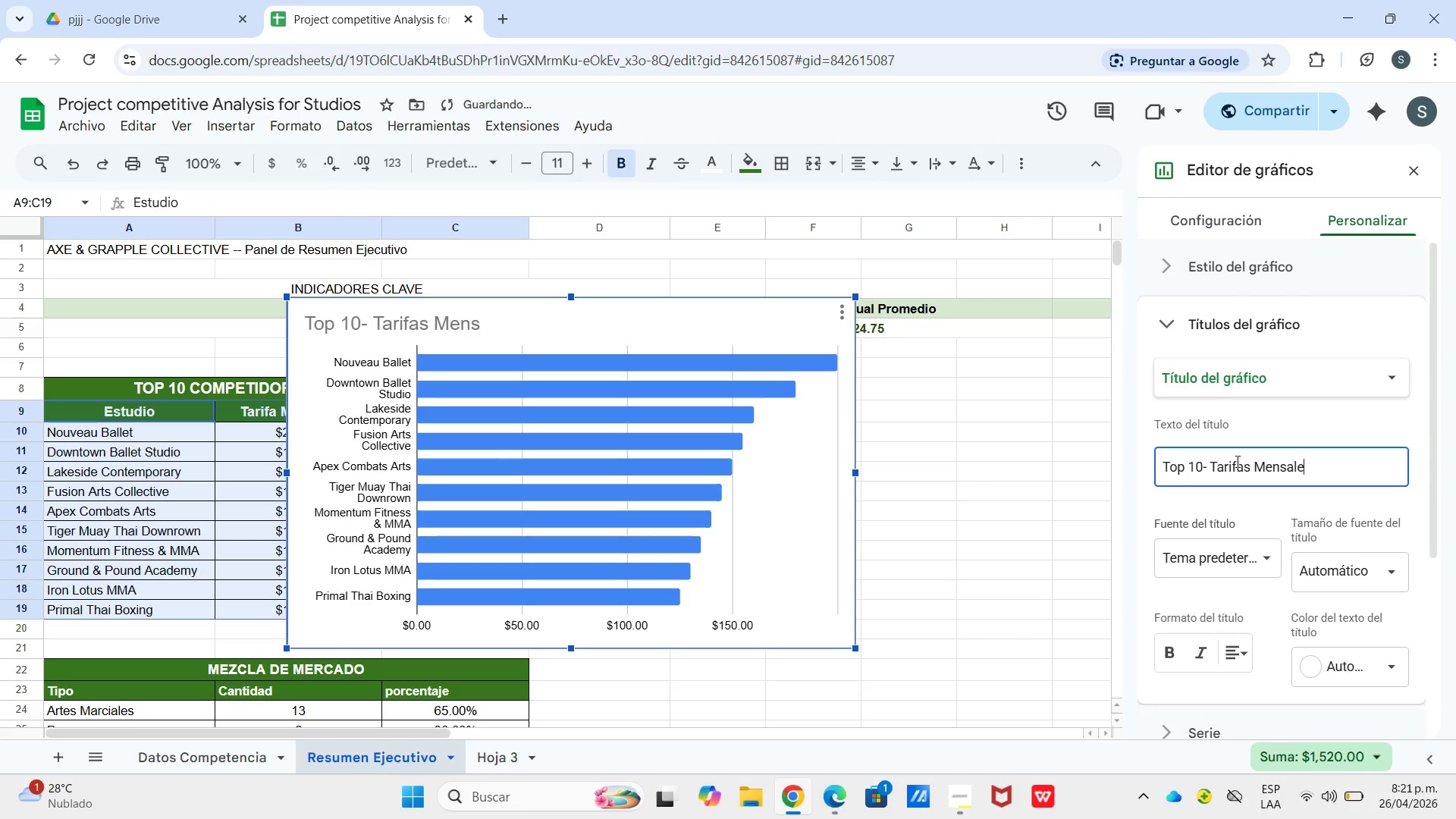 
key(Enter)
 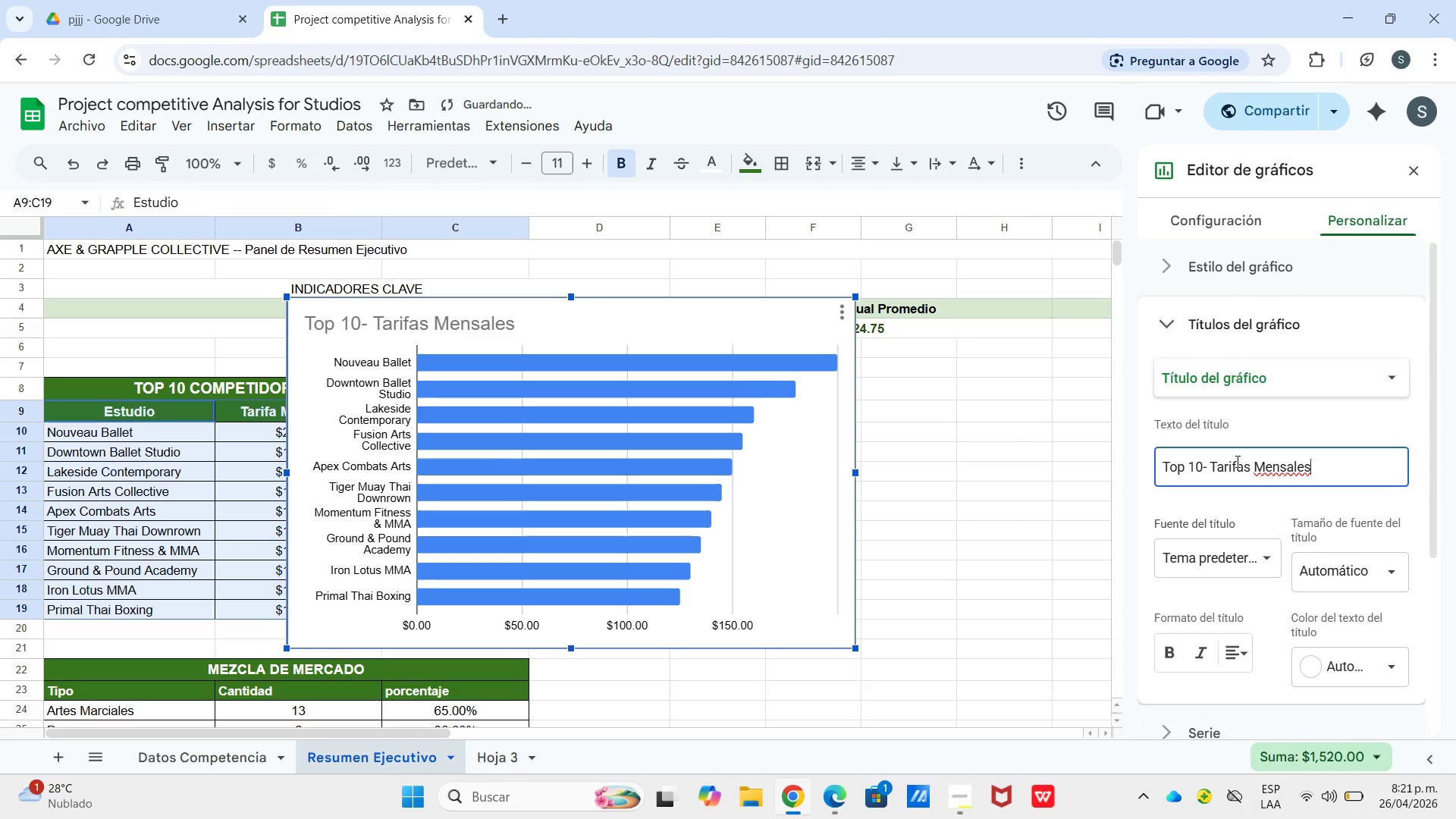 
key(Backspace)
key(Backspace)
key(Backspace)
key(Backspace)
key(Backspace)
type(uales)
 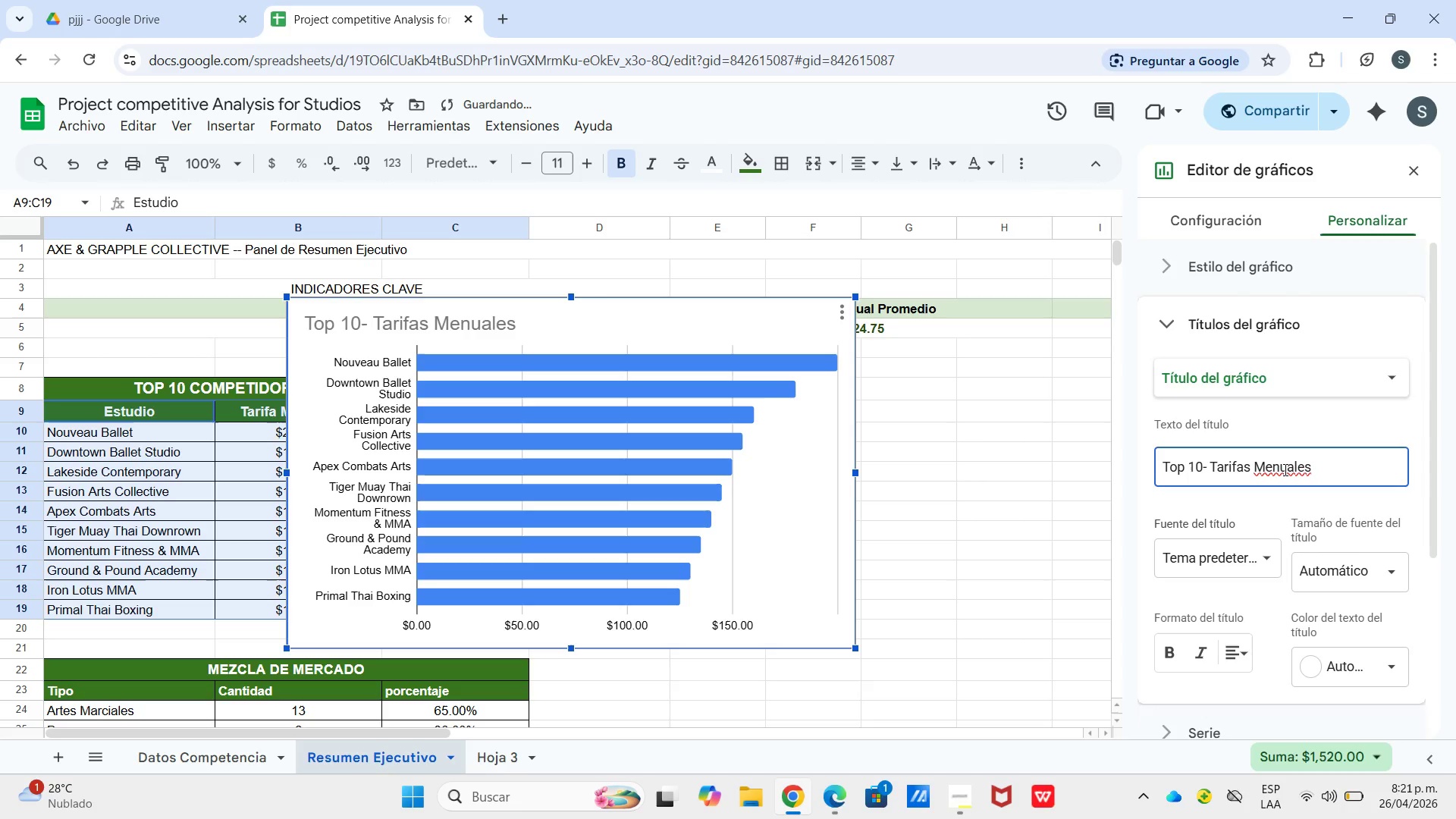 
type(su)
 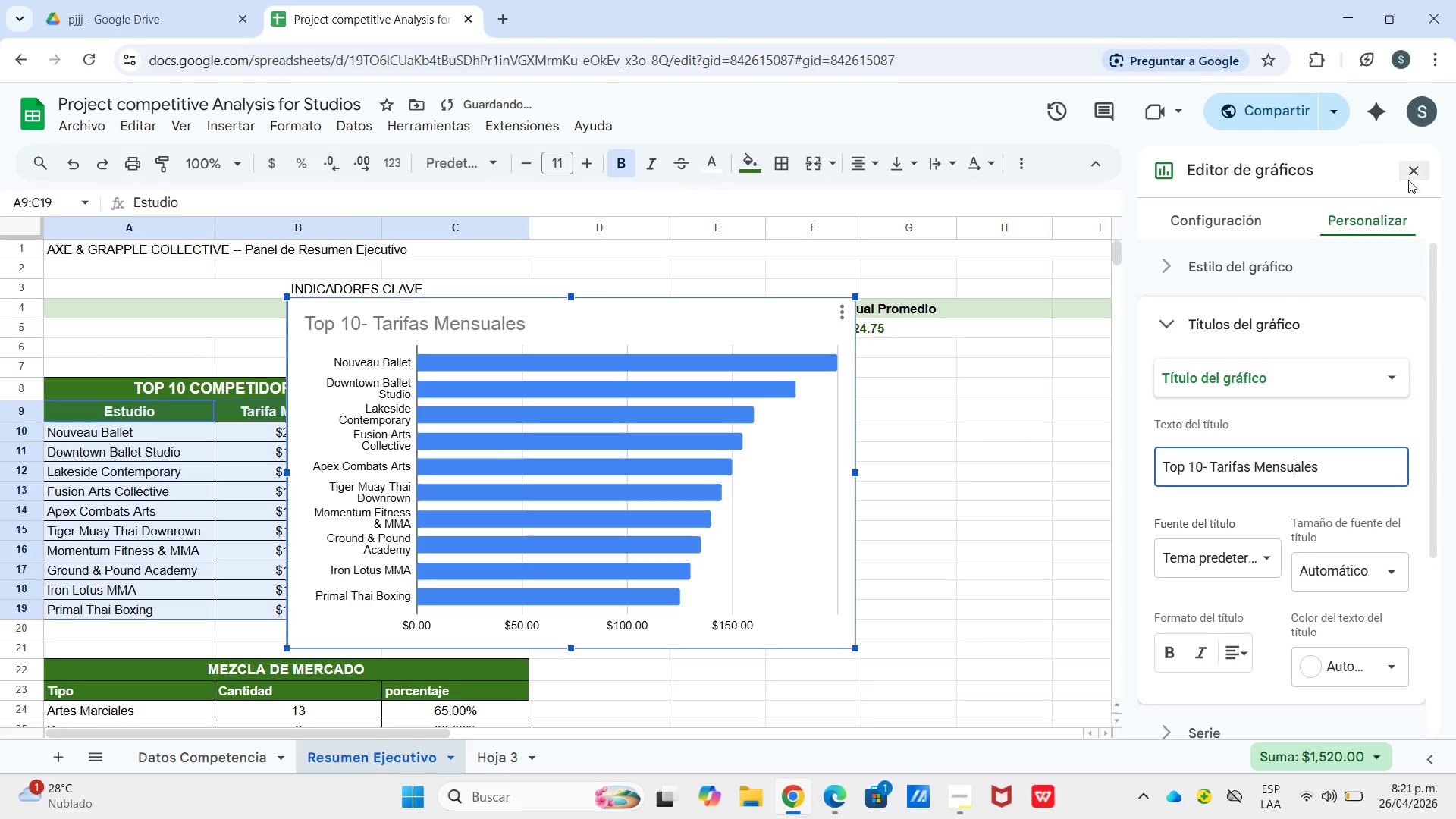 
left_click([1415, 179])
 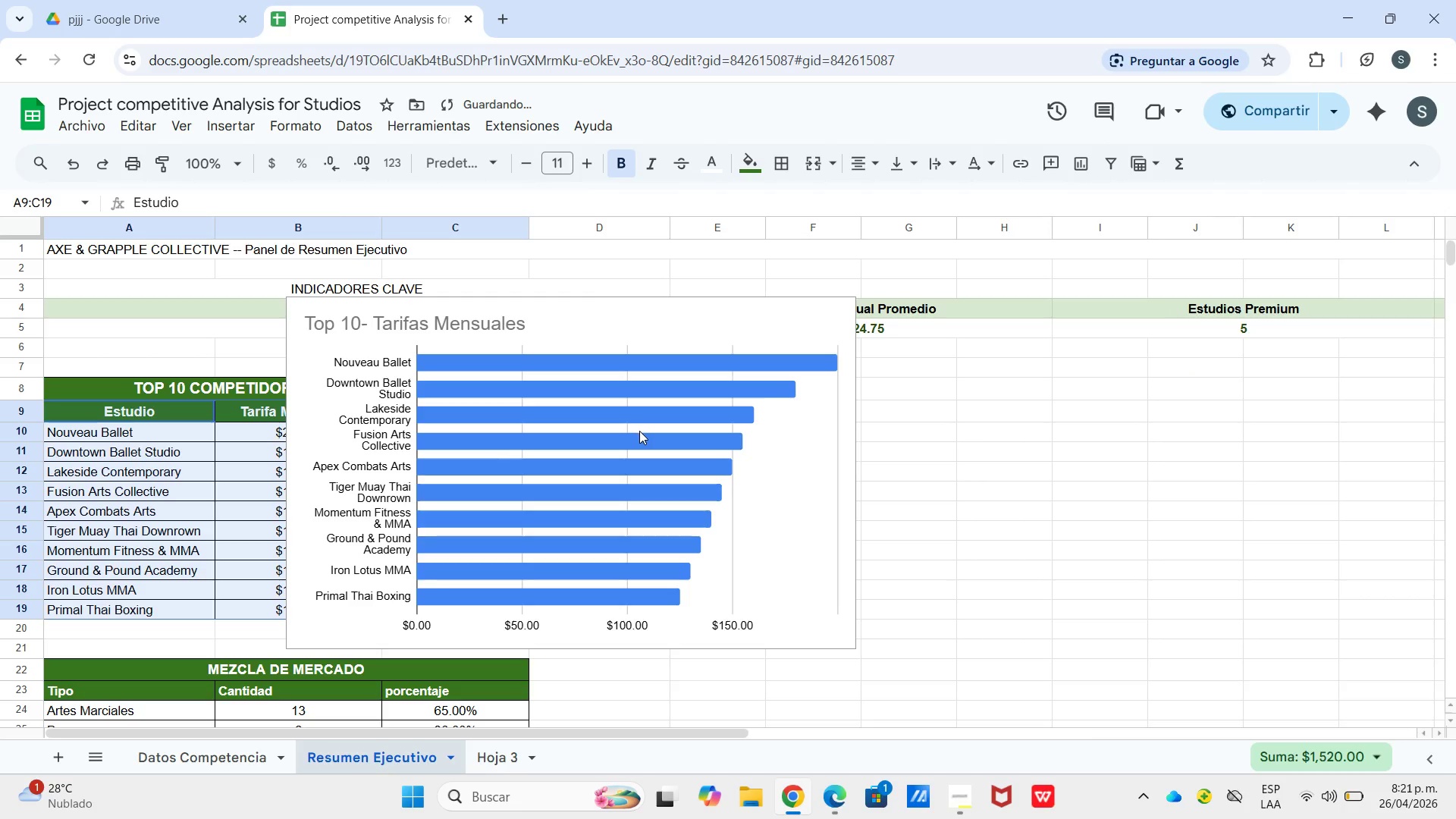 
left_click_drag(start_coordinate=[622, 428], to_coordinate=[1101, 492])
 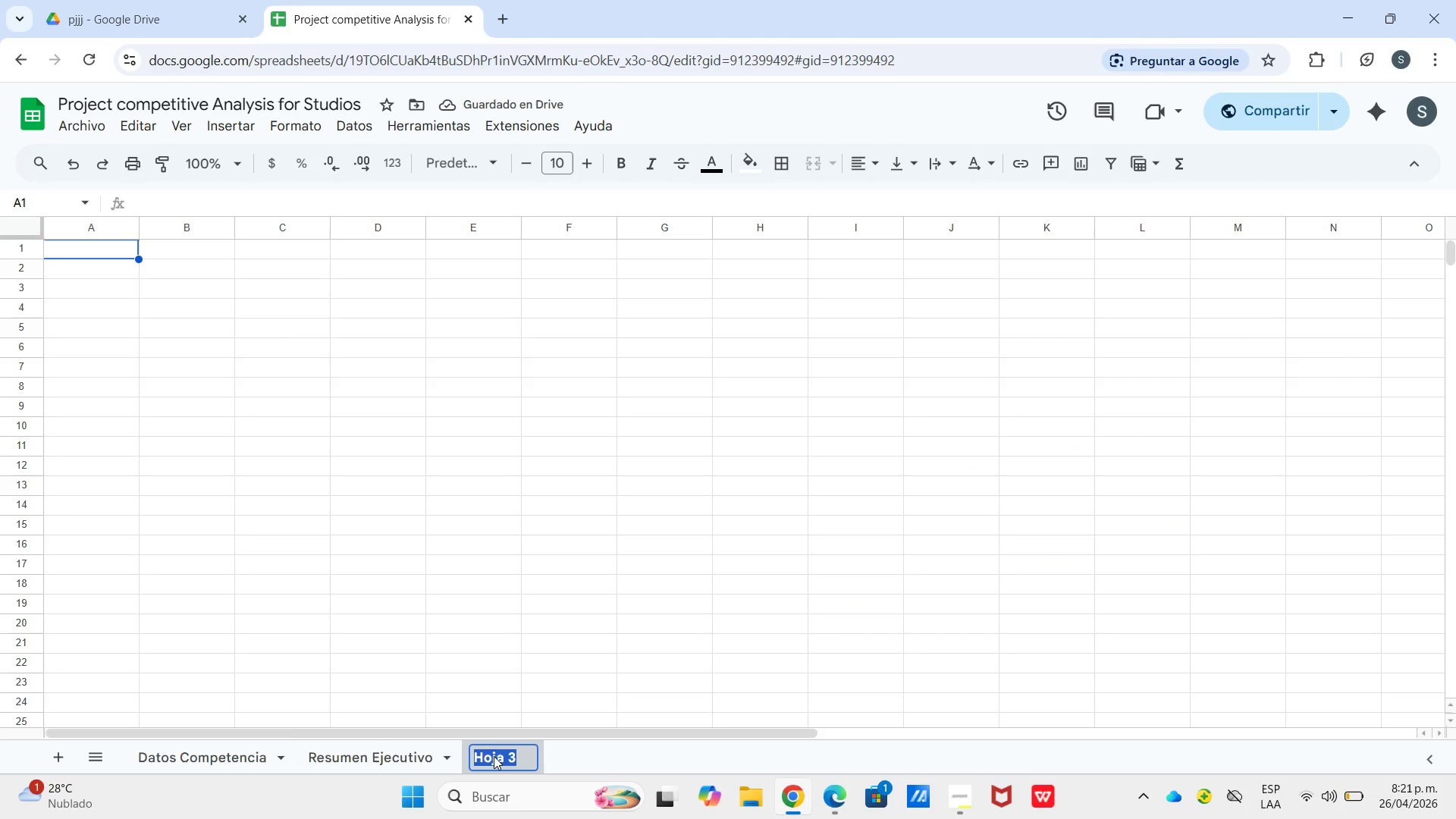 
wait(6.09)
 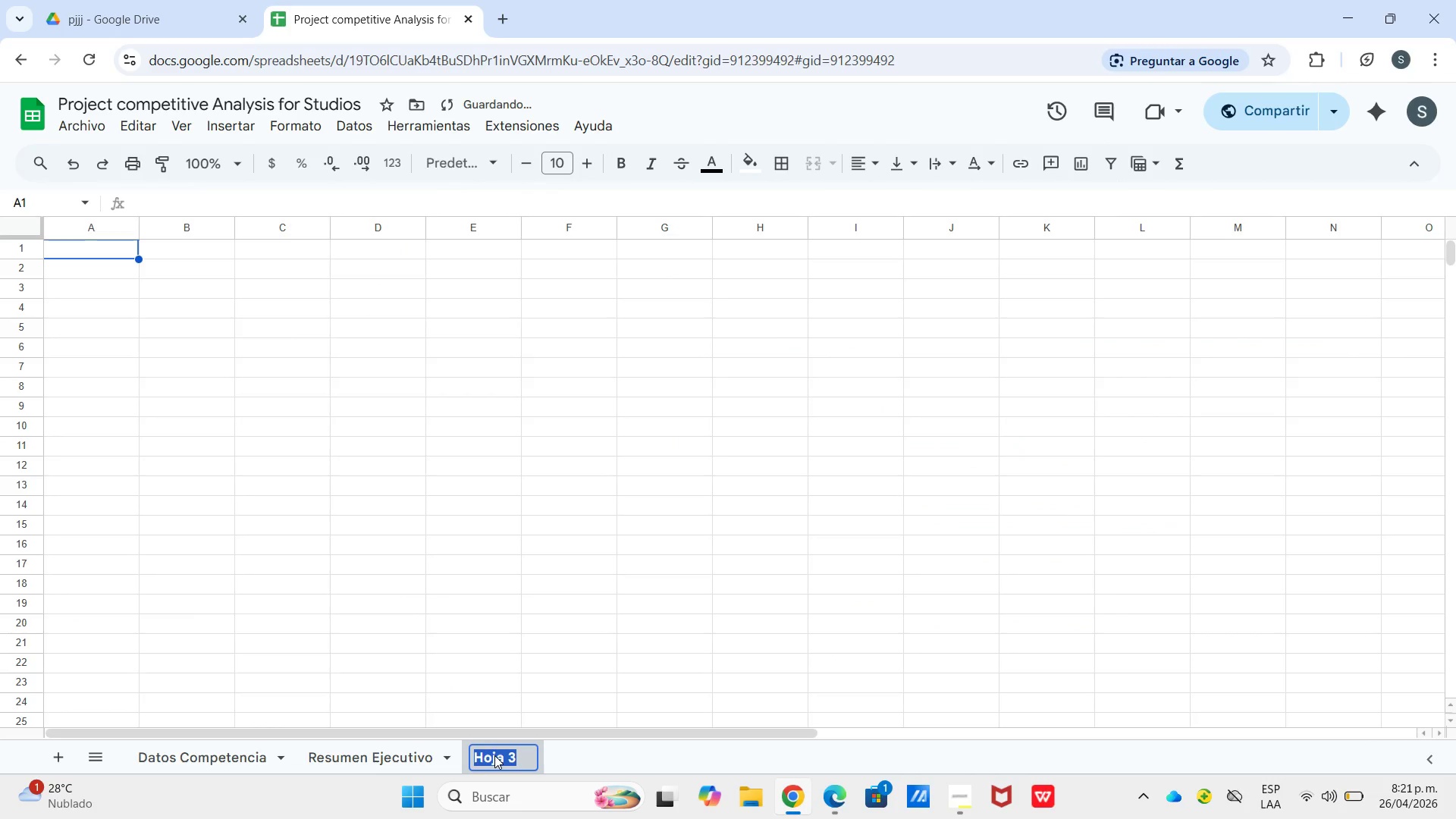 
type(Guia de Uso)
 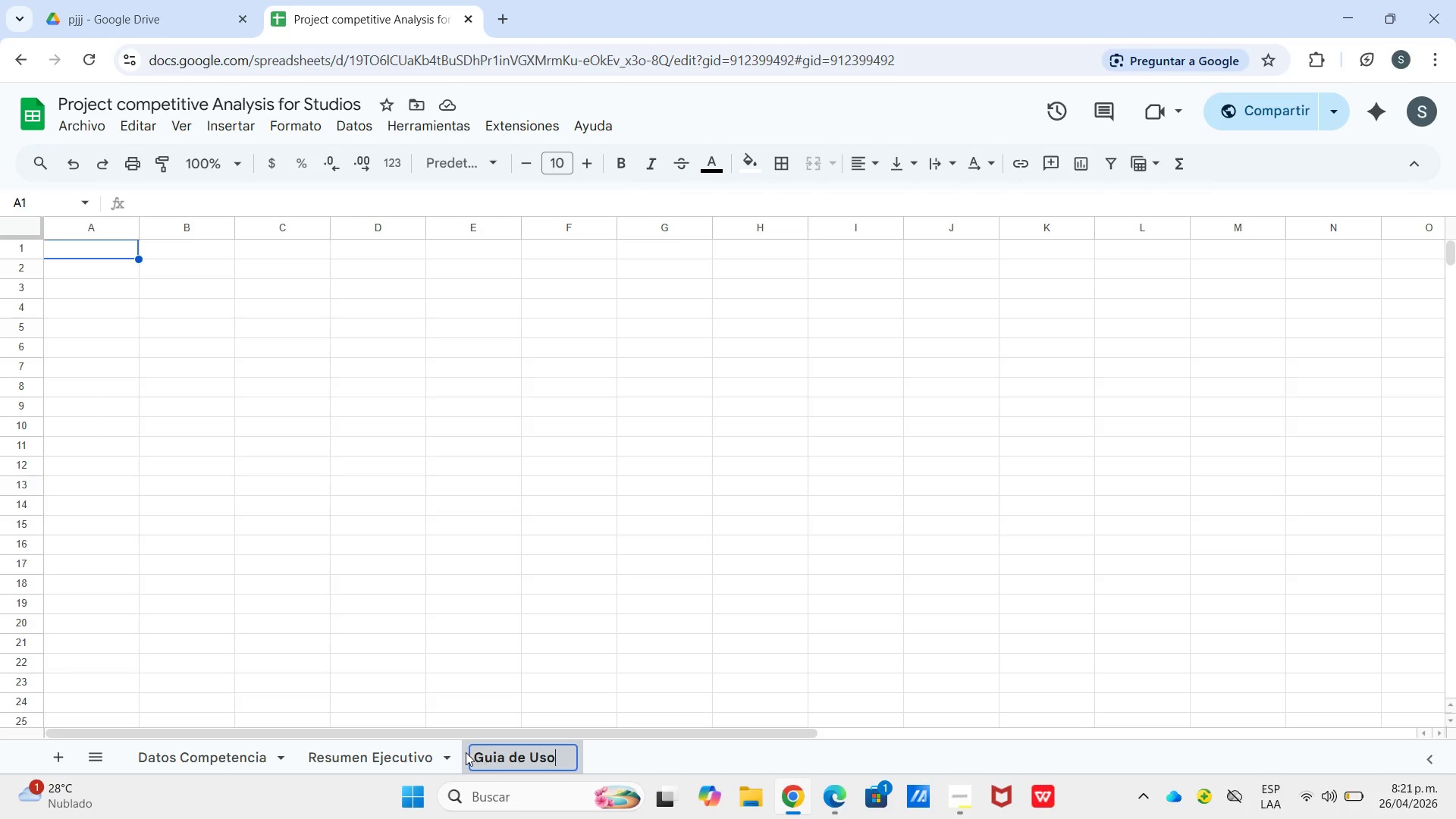 
left_click([412, 753])
 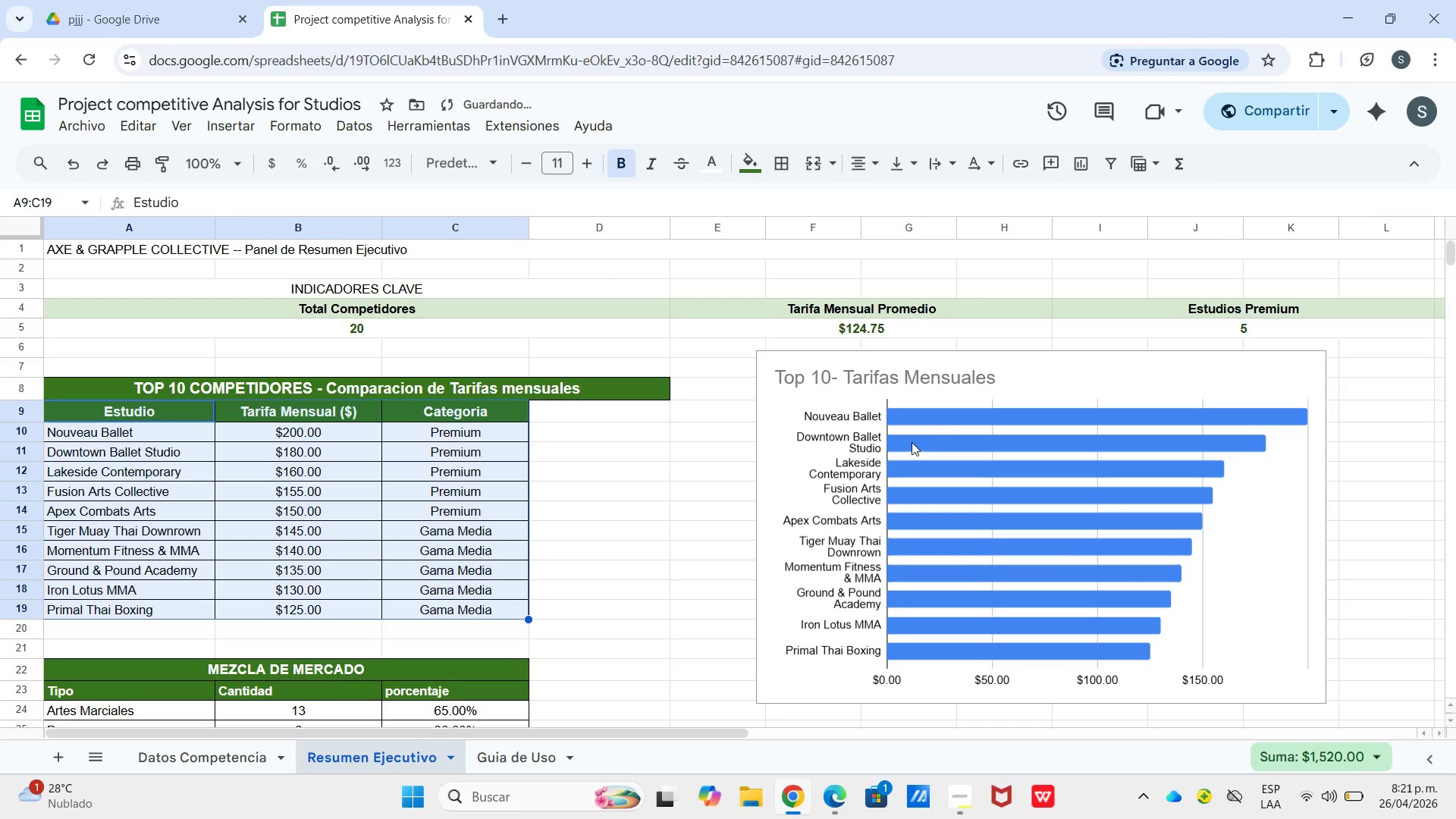 
left_click([563, 485])
 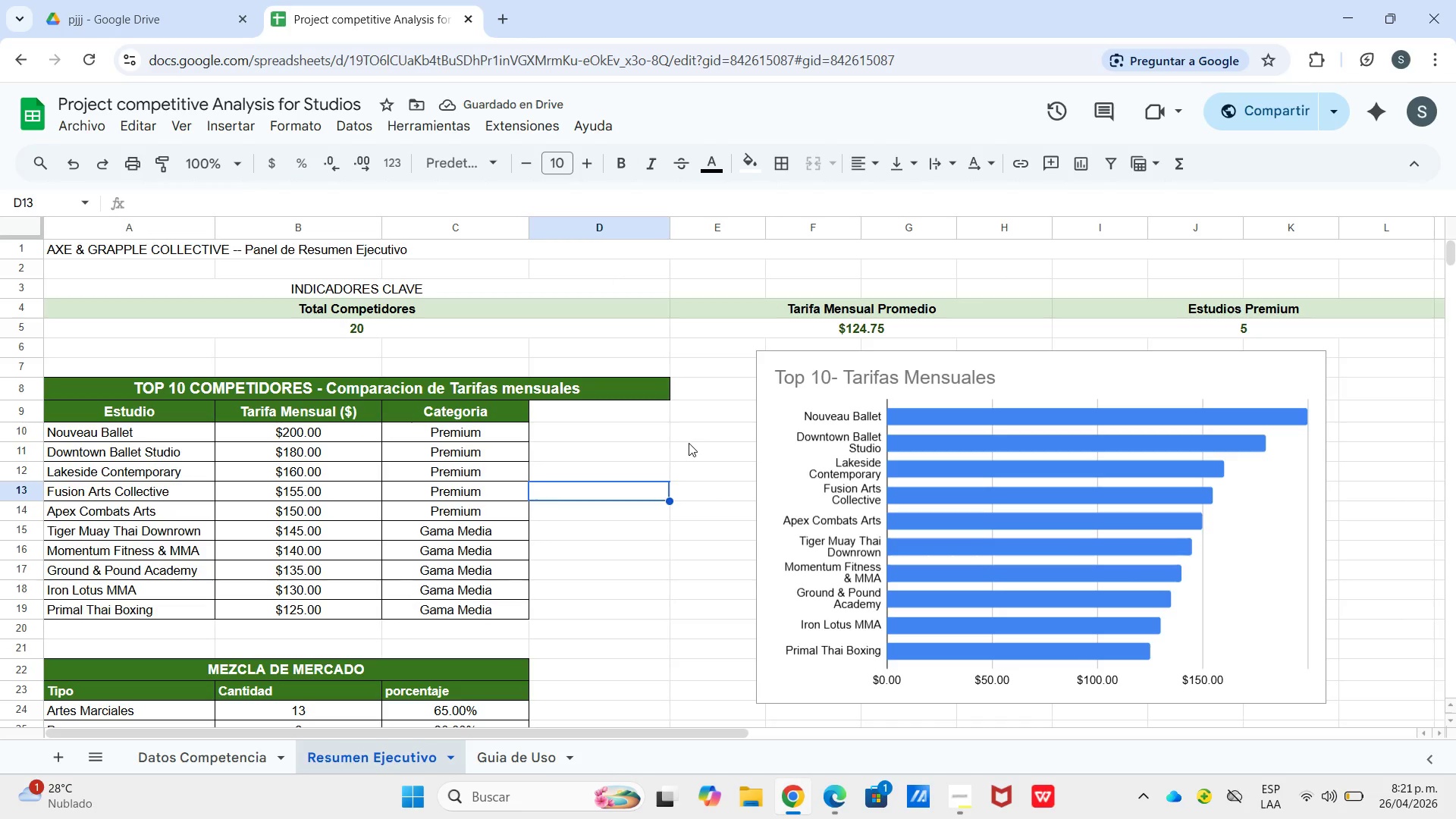 
scroll: coordinate [627, 539], scroll_direction: down, amount: 4.0
 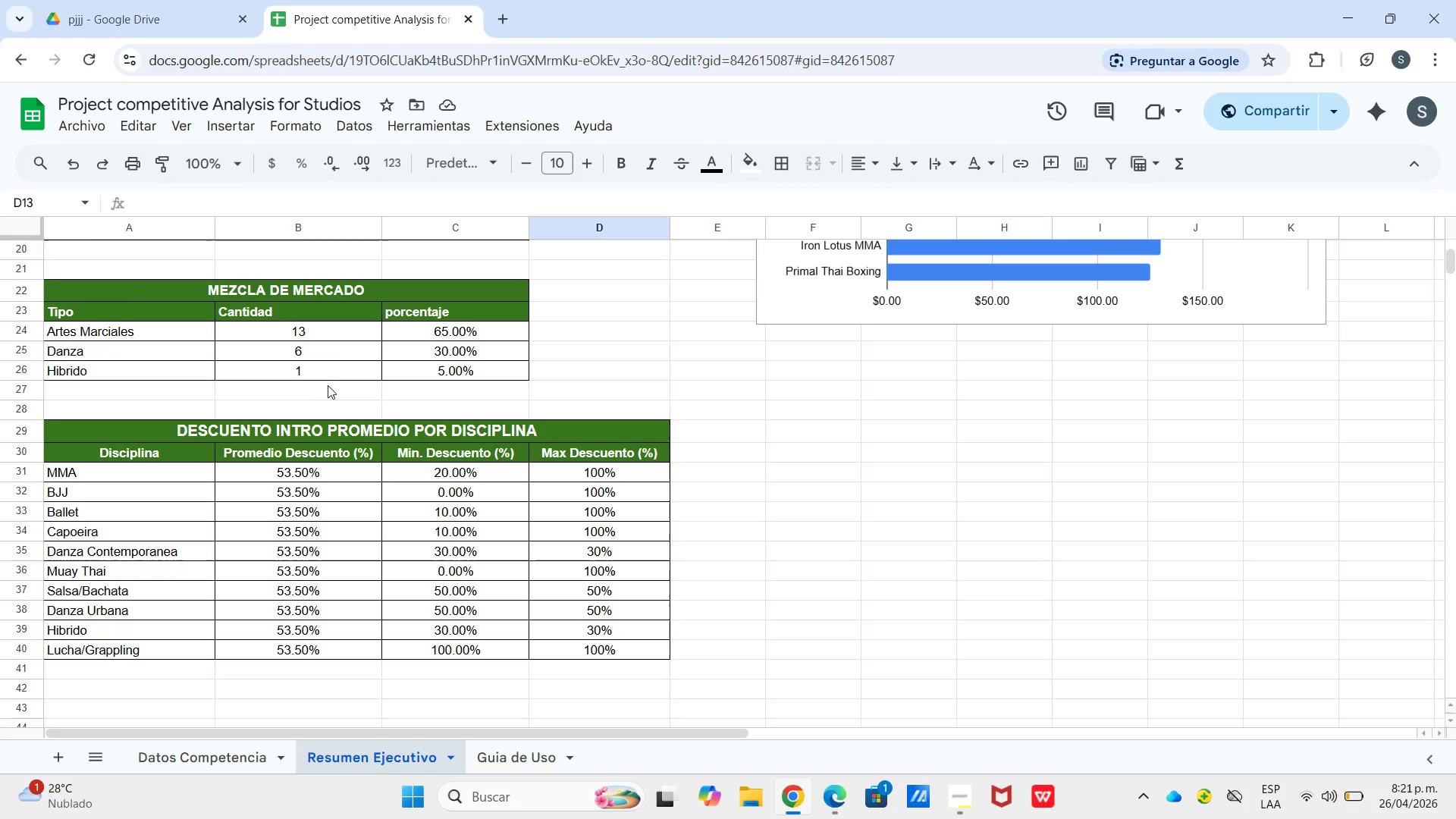 
wait(5.22)
 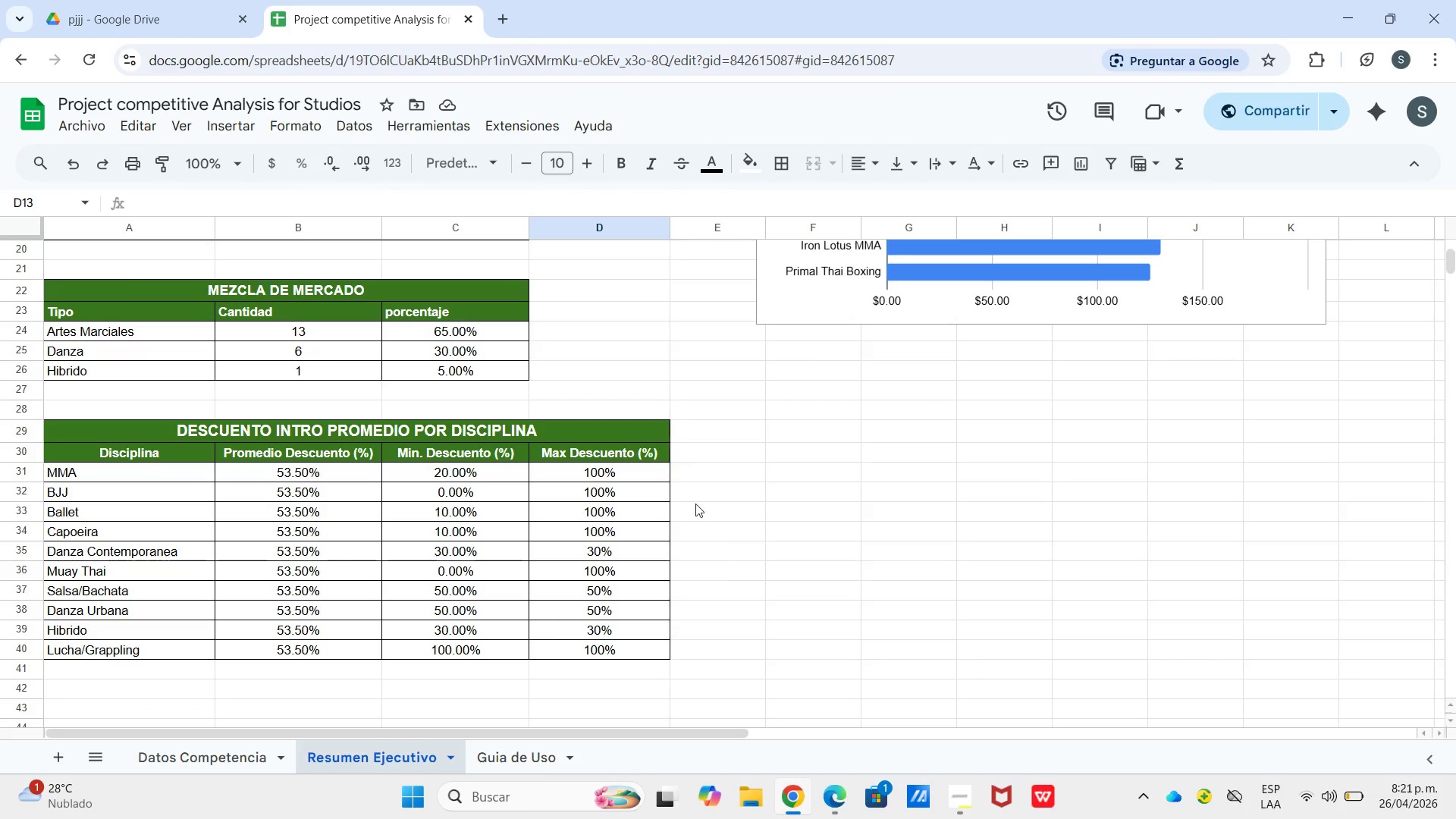 
left_click_drag(start_coordinate=[159, 318], to_coordinate=[427, 369])
 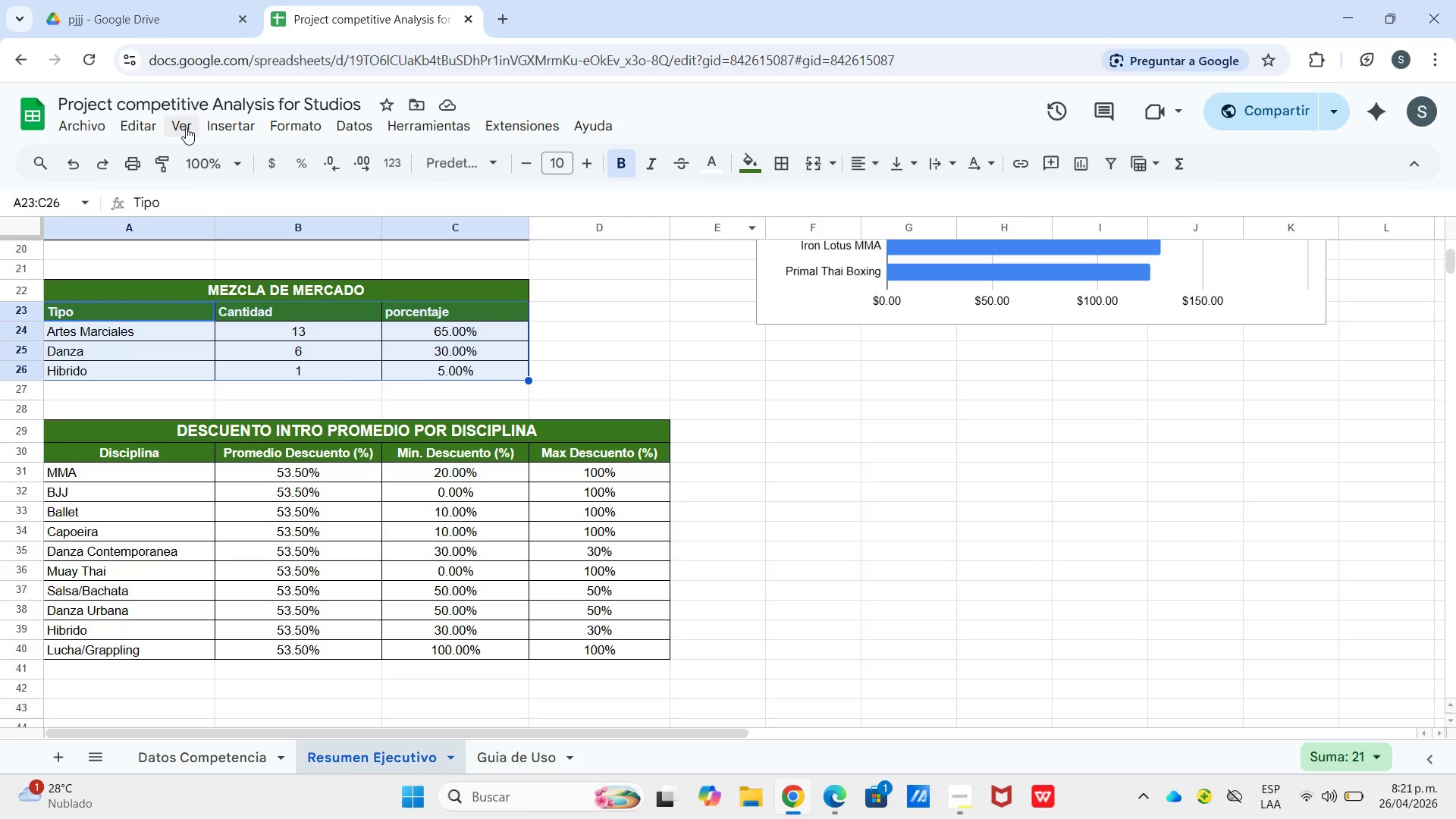 
left_click([209, 124])
 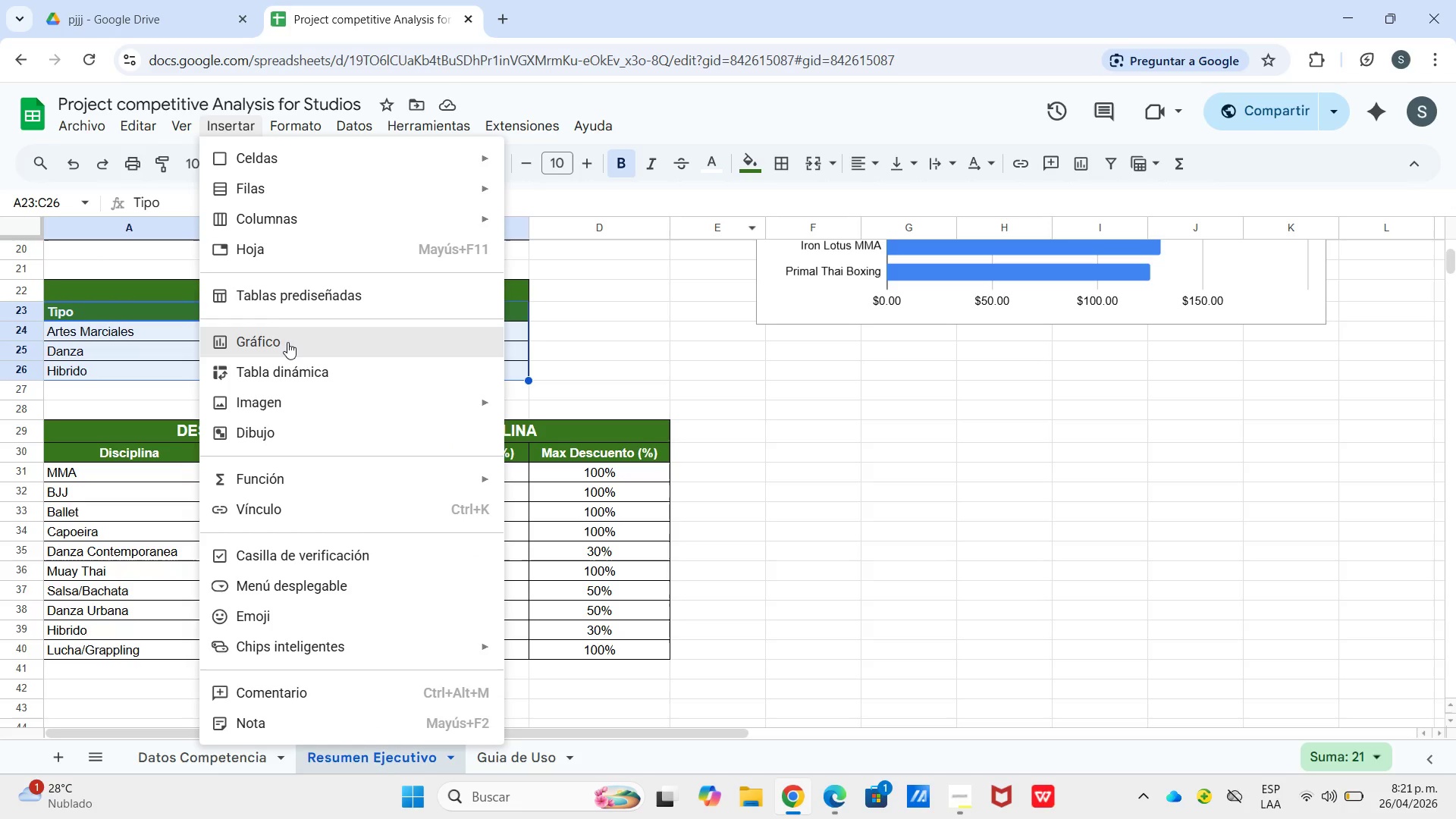 
left_click([287, 345])
 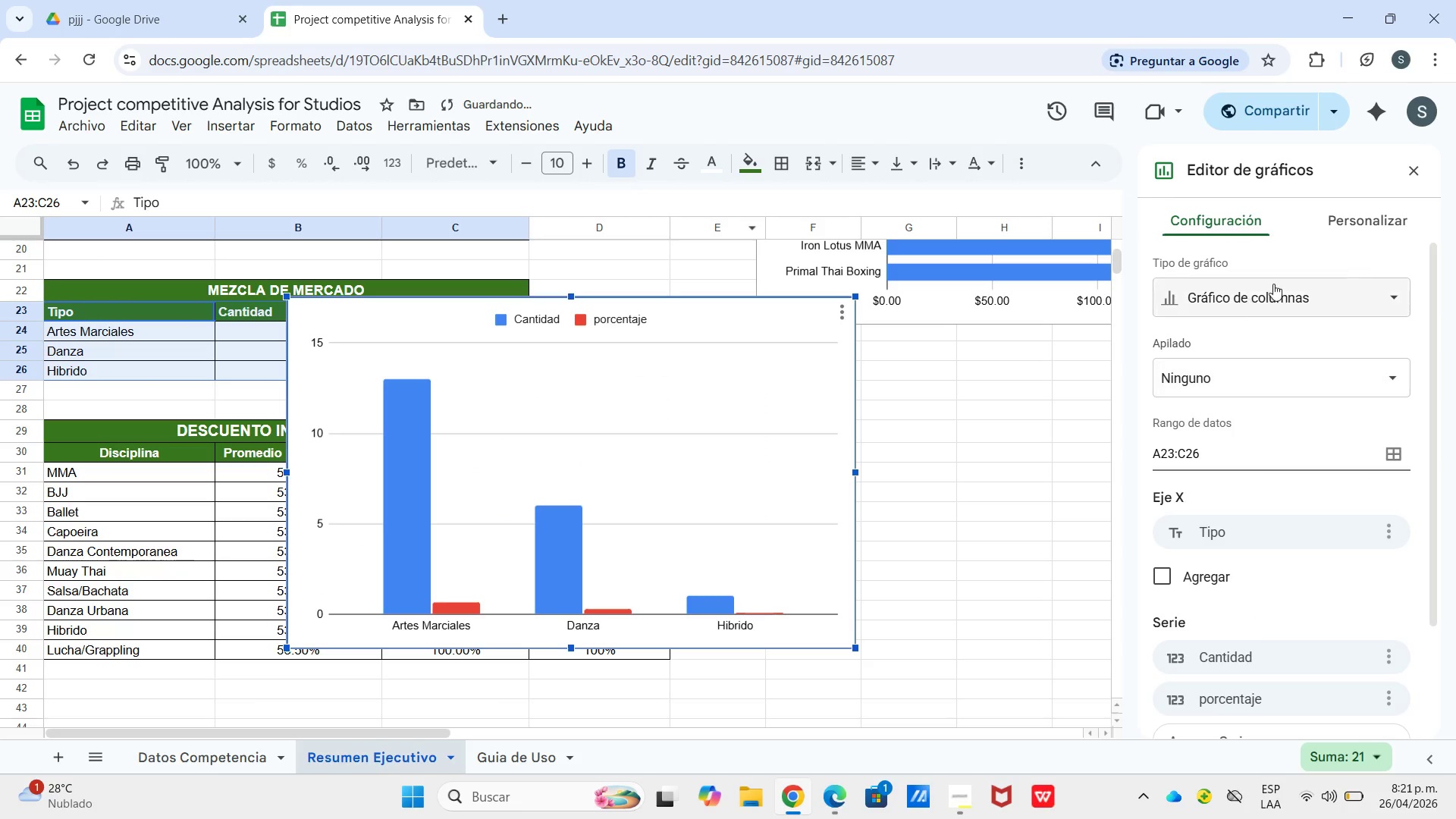 
left_click([1276, 300])
 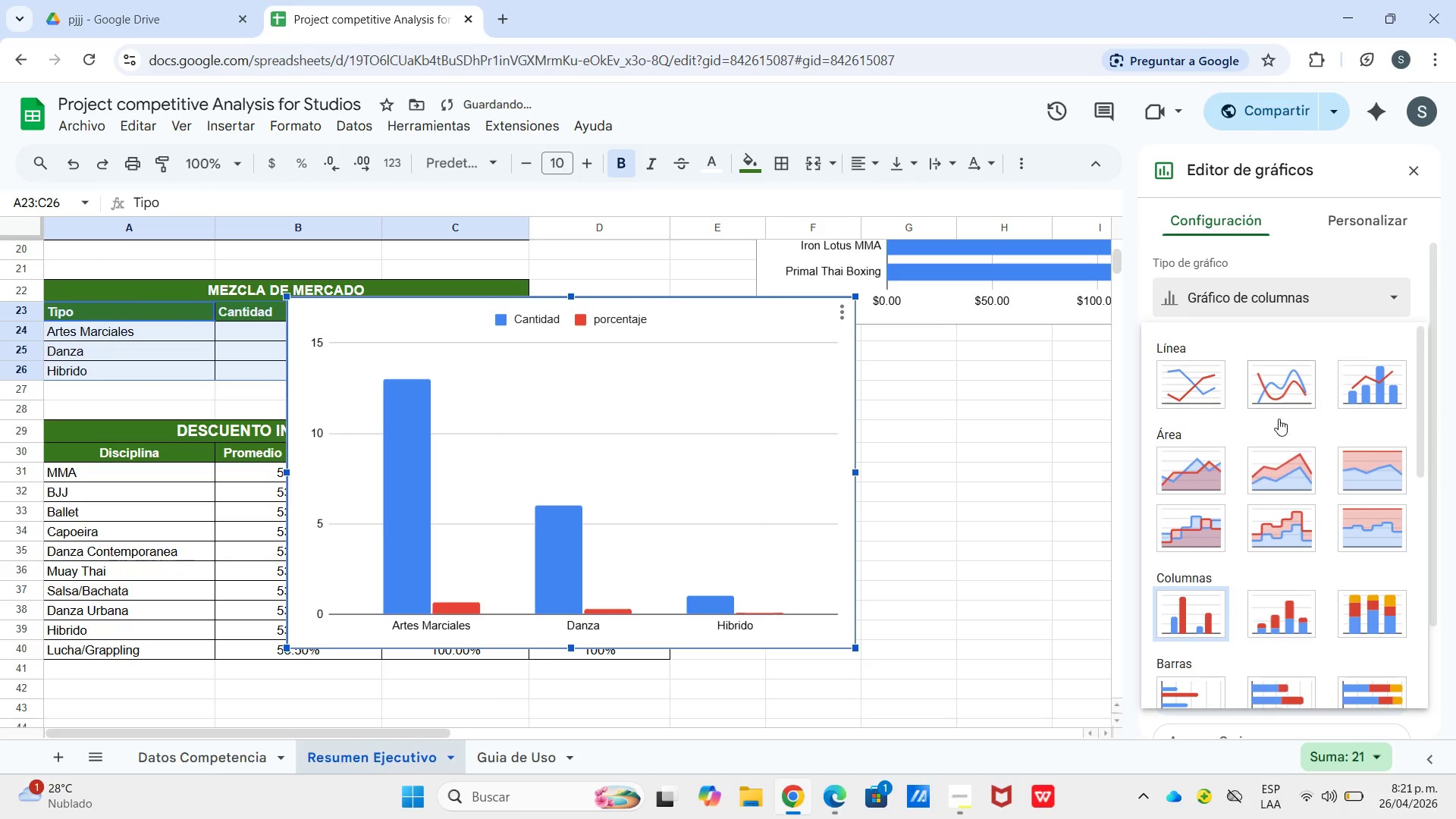 
scroll: coordinate [1272, 518], scroll_direction: down, amount: 4.0
 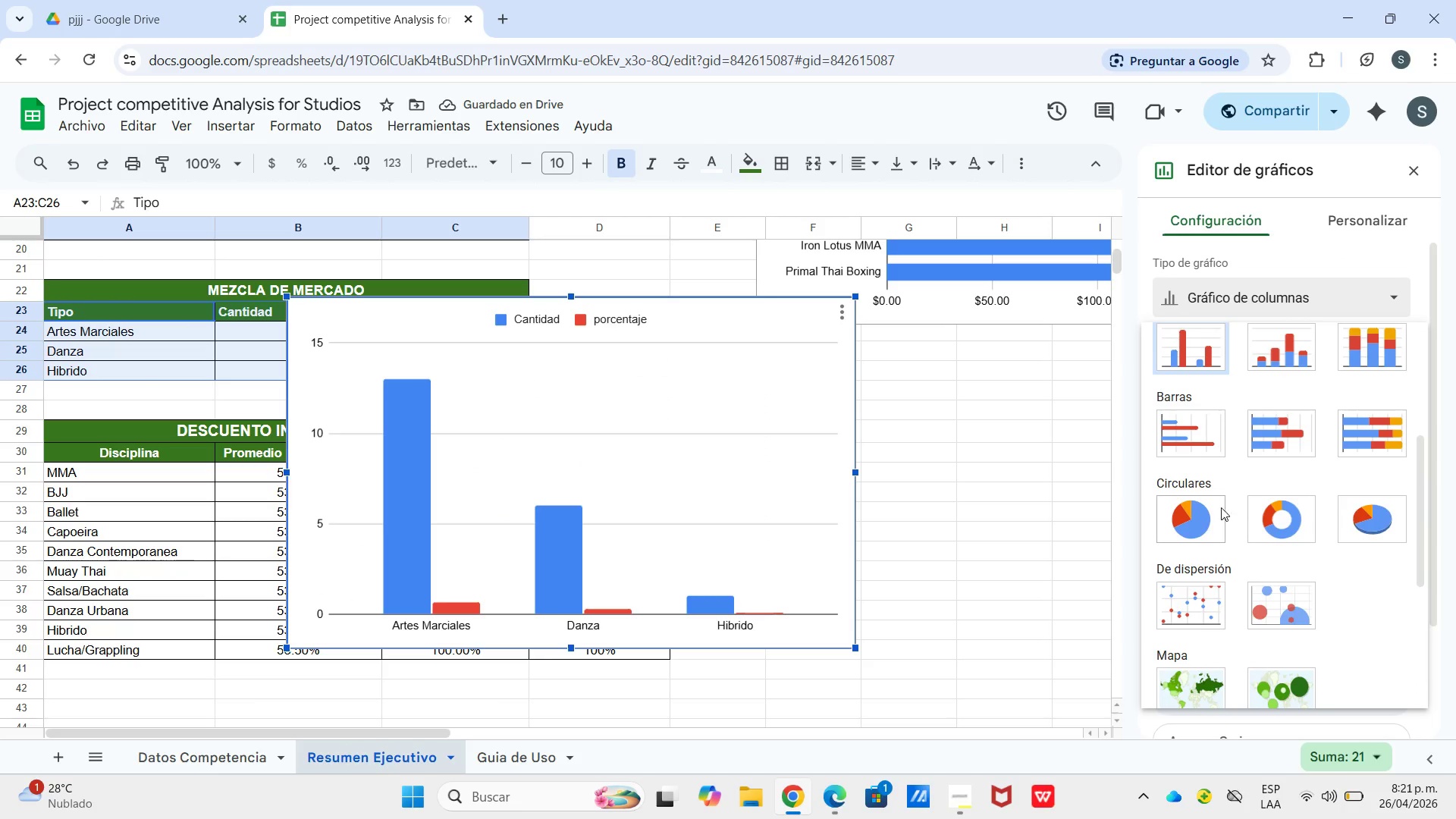 
left_click([1203, 517])
 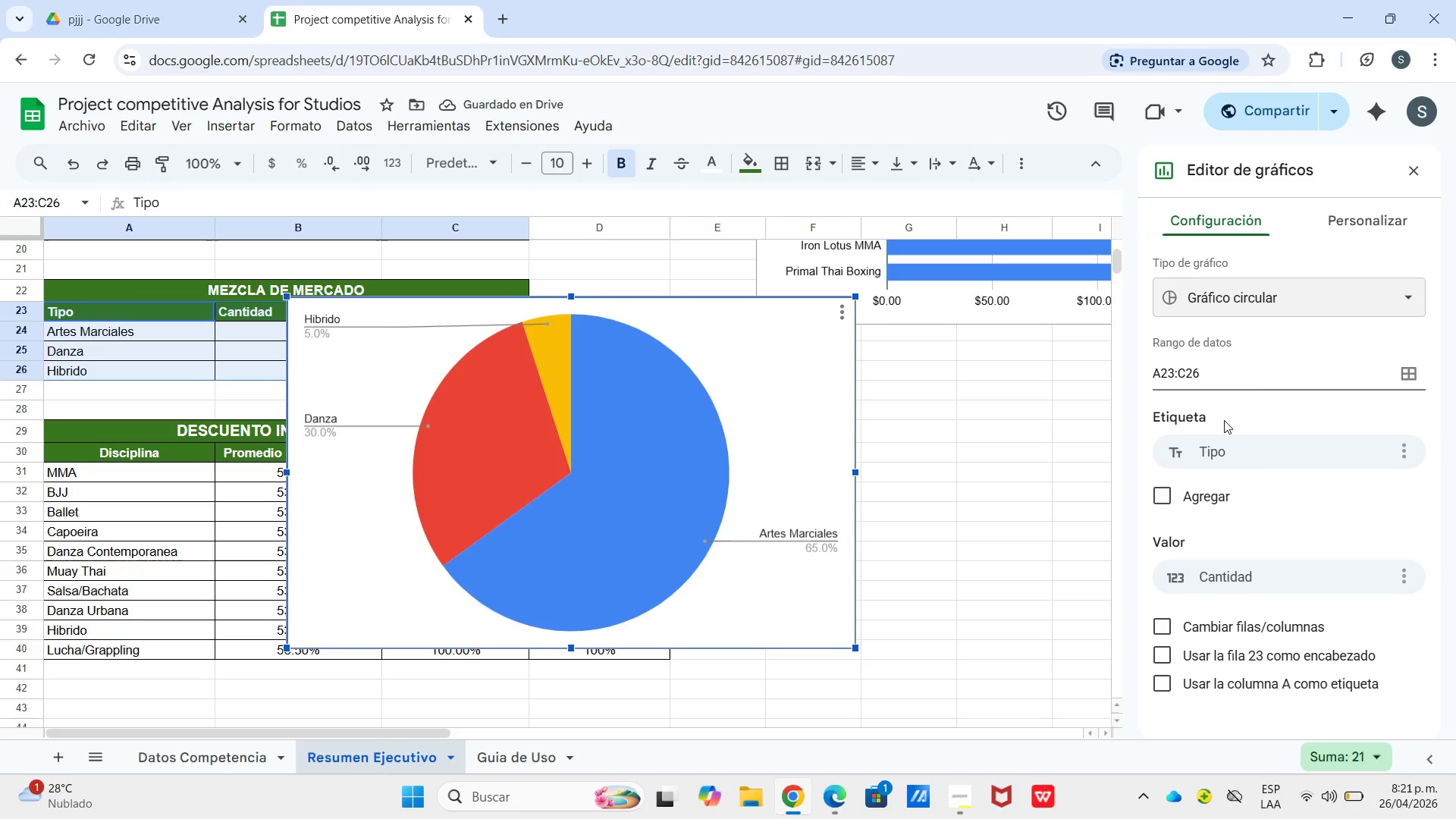 
left_click([1352, 214])
 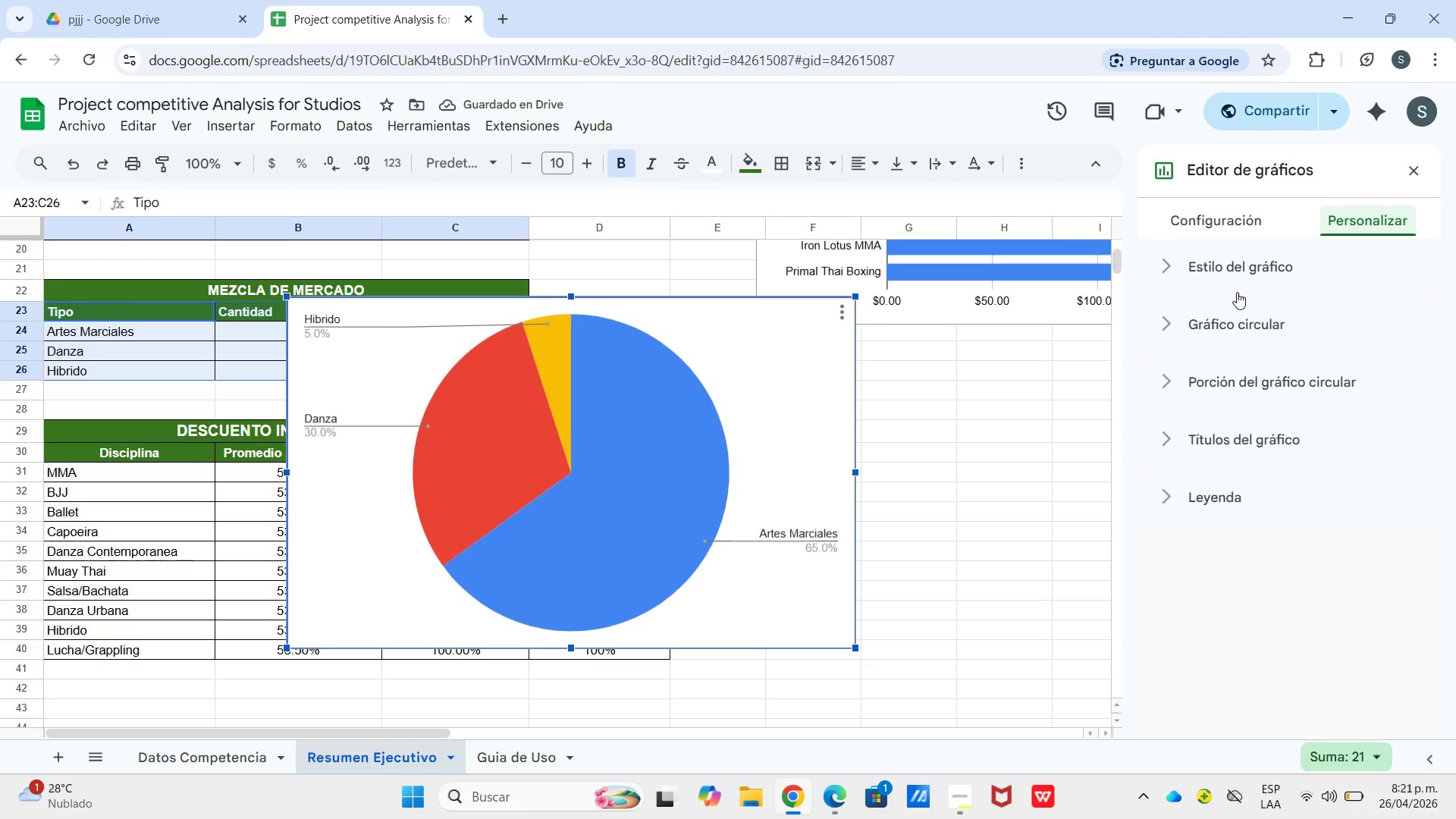 
left_click([1238, 283])
 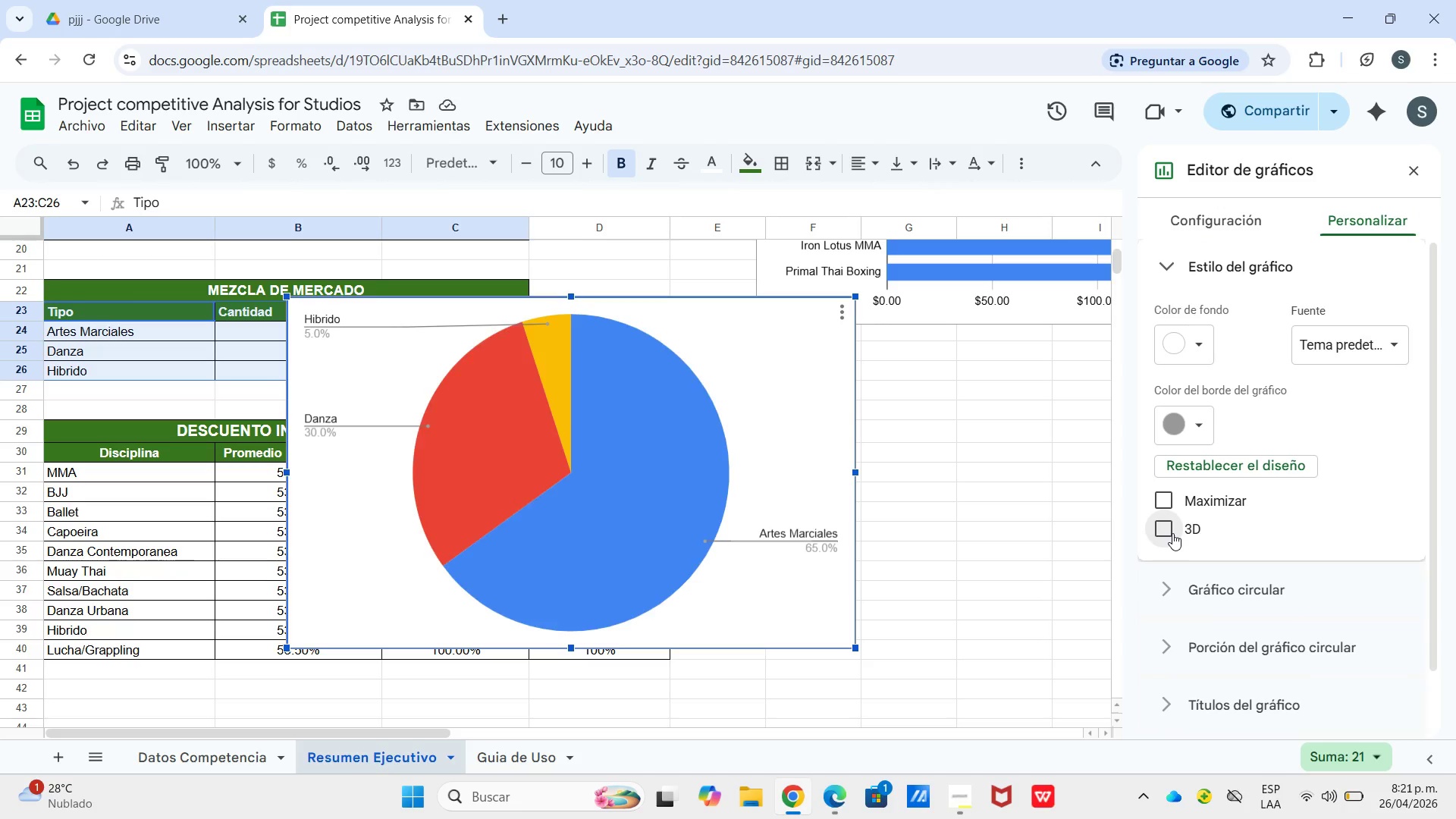 
double_click([1169, 533])
 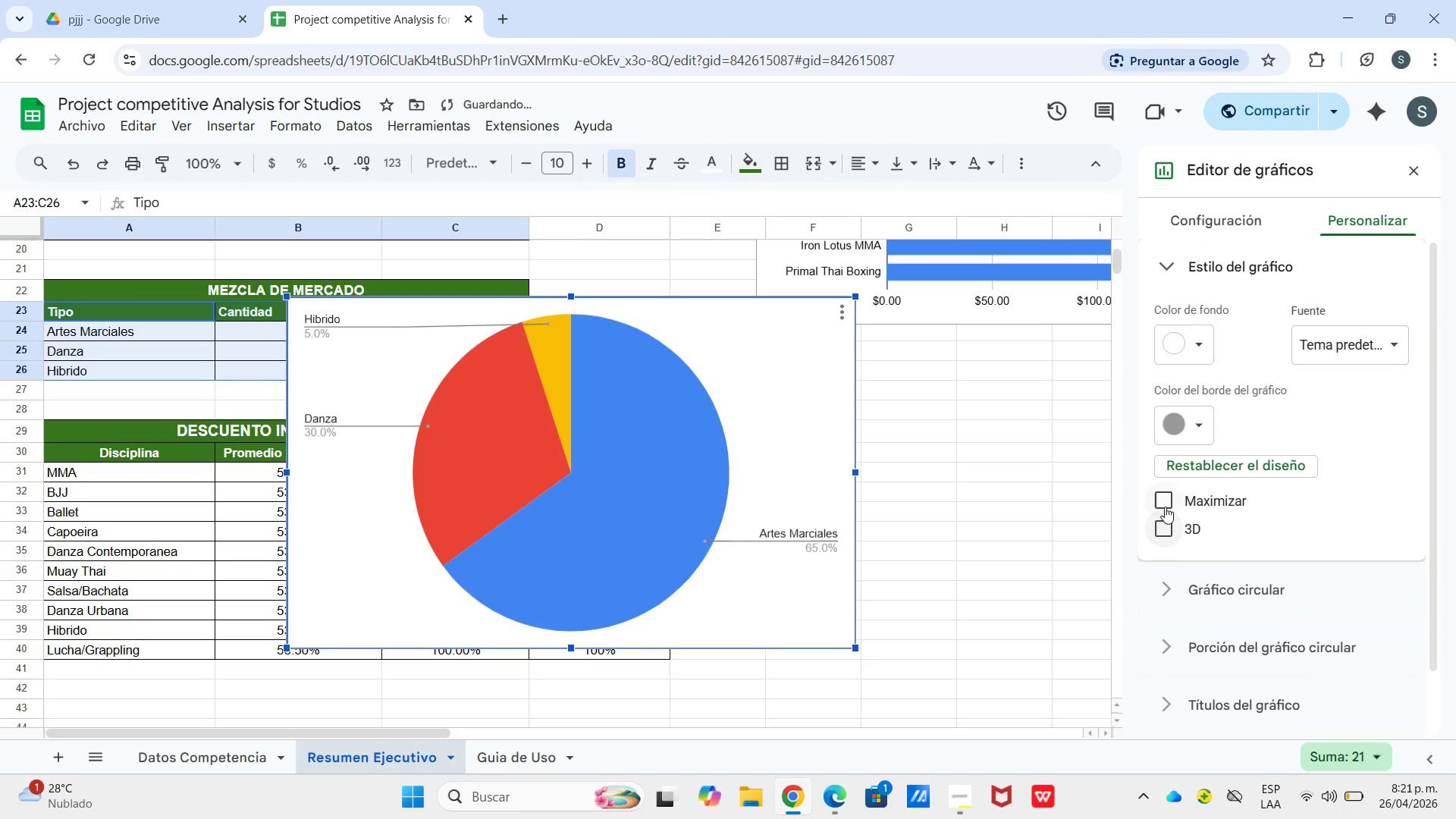 
left_click([1164, 506])
 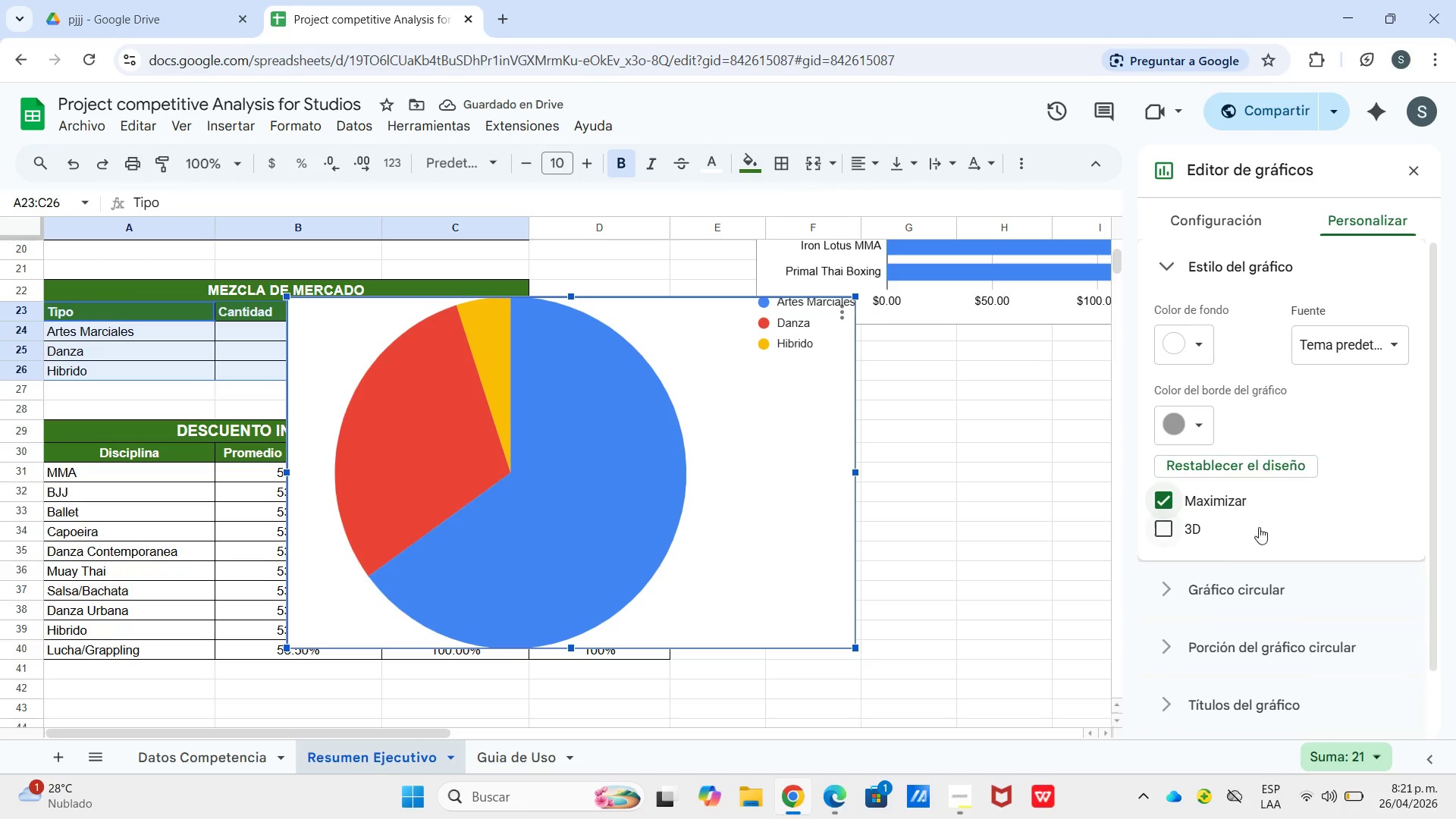 
left_click([1241, 687])
 